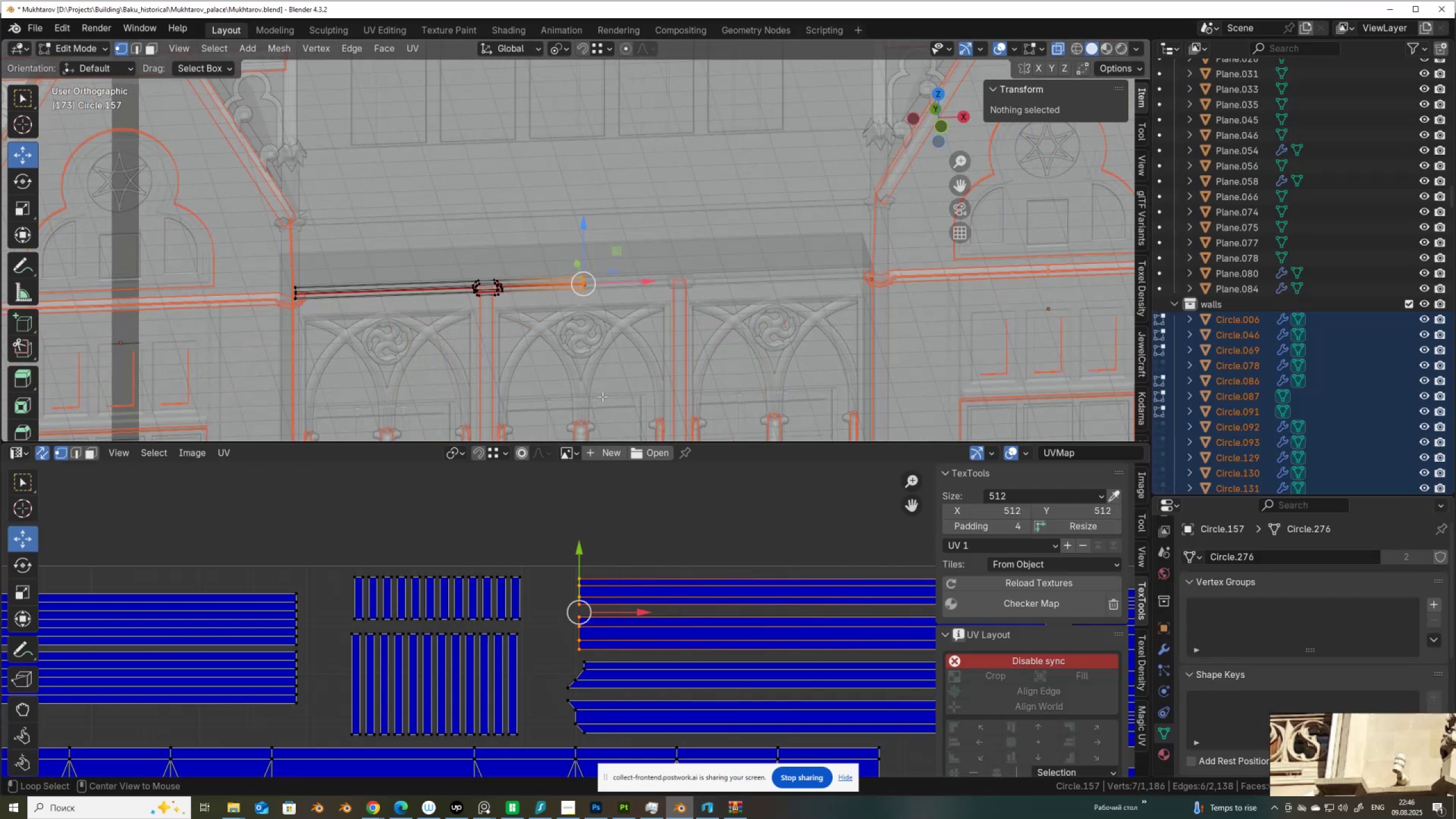 
key(Z)
 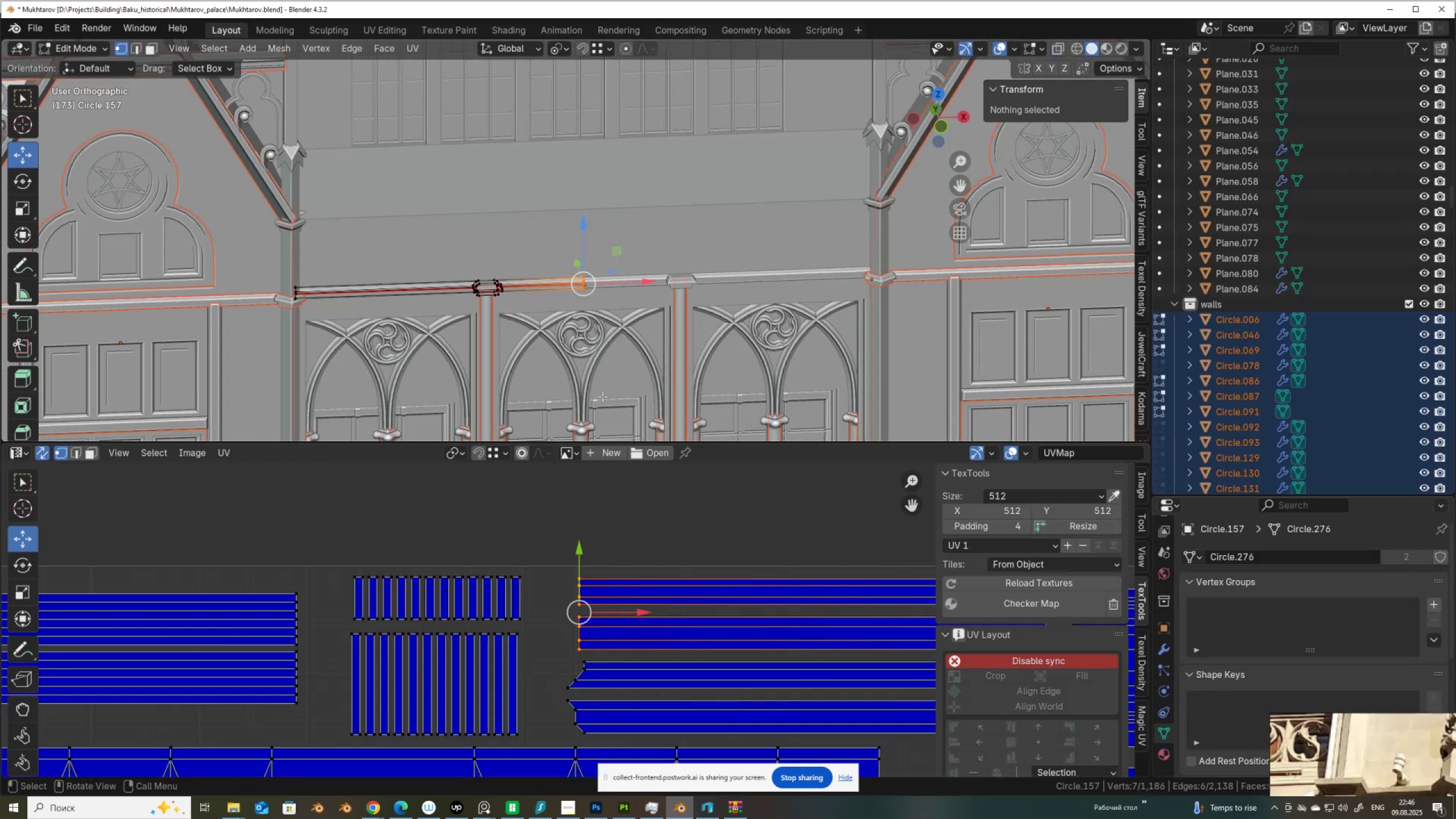 
scroll: coordinate [602, 396], scroll_direction: down, amount: 6.0
 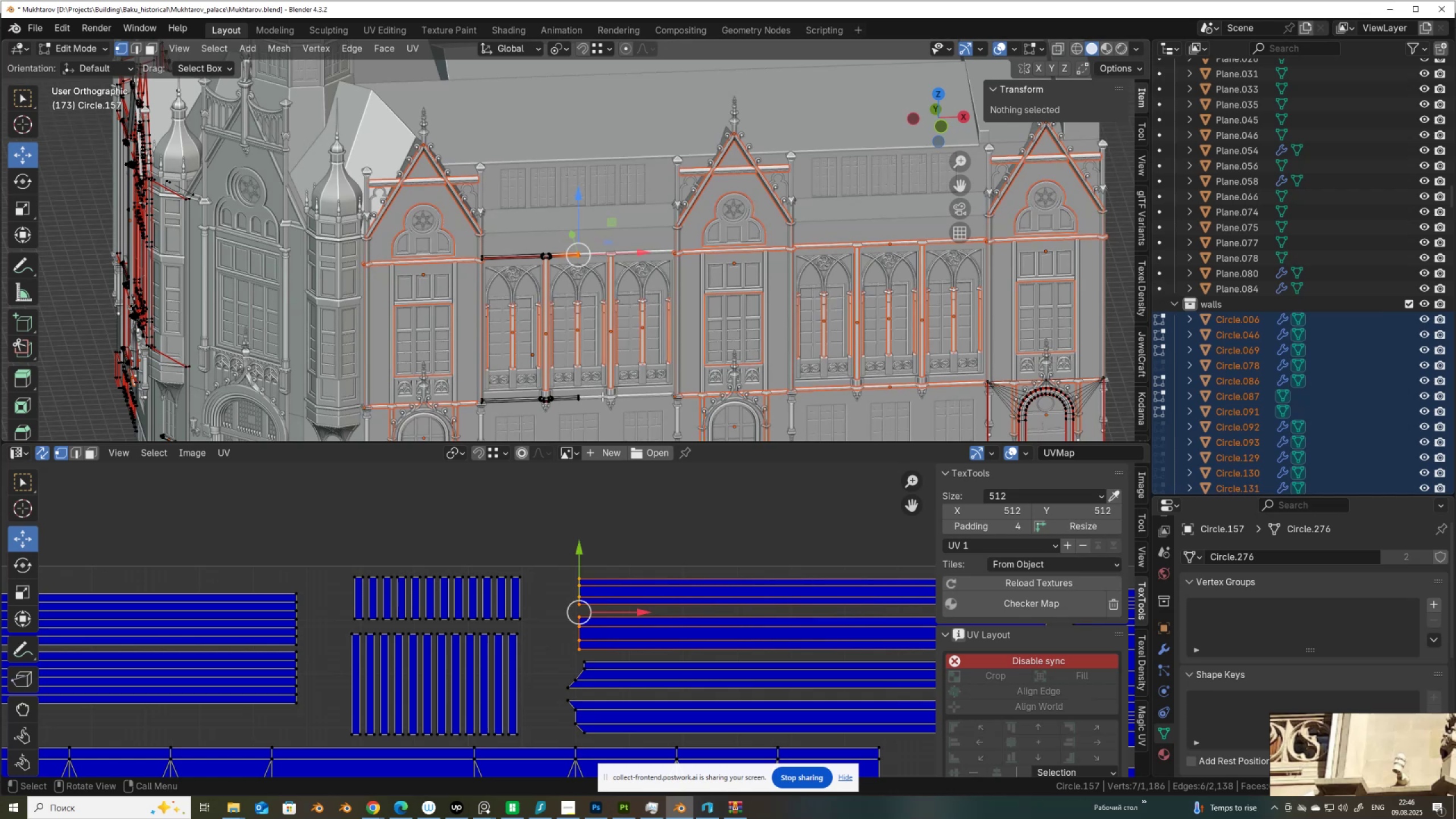 
scroll: coordinate [586, 356], scroll_direction: up, amount: 8.0
 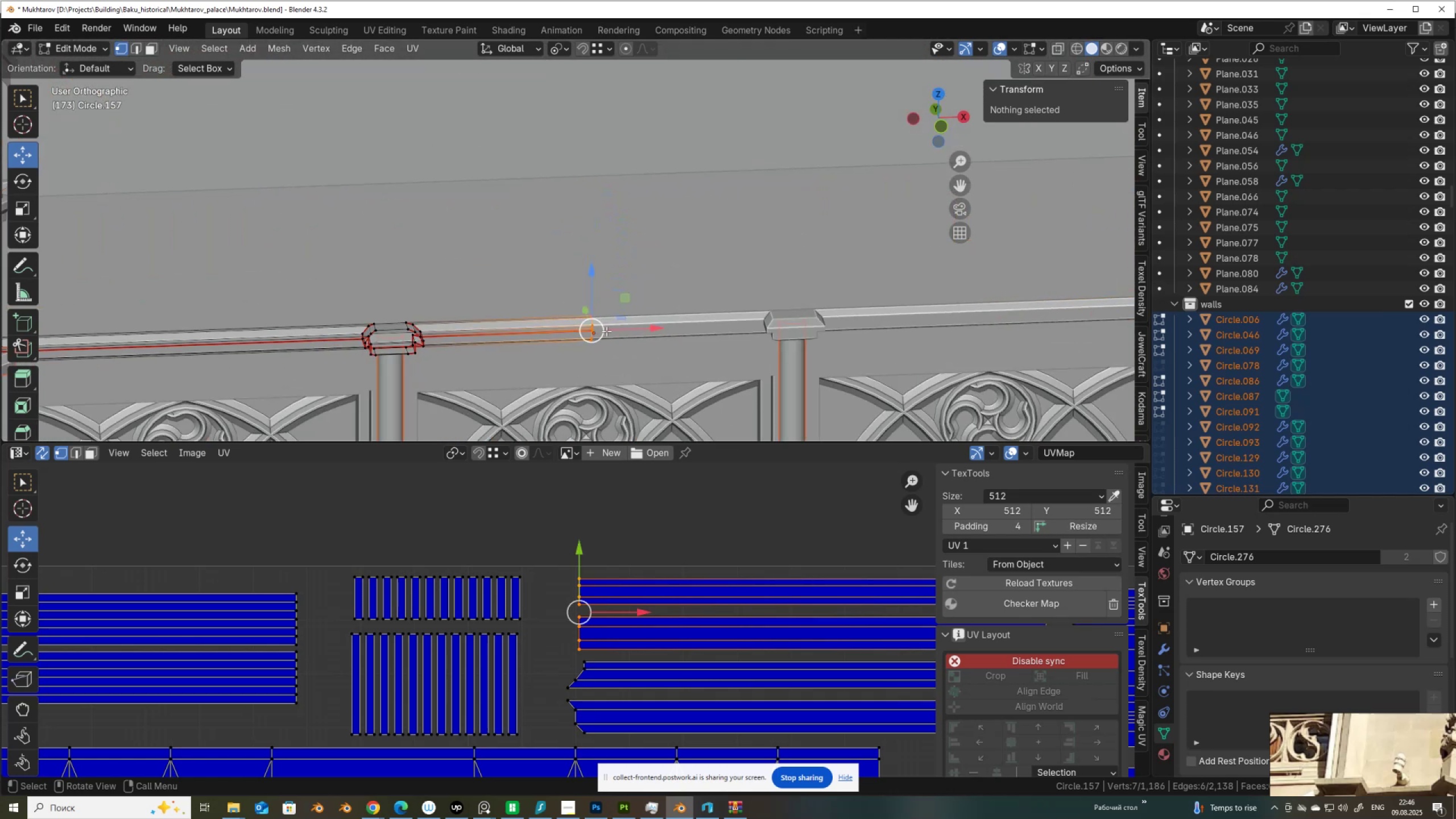 
left_click_drag(start_coordinate=[612, 330], to_coordinate=[521, 362])
 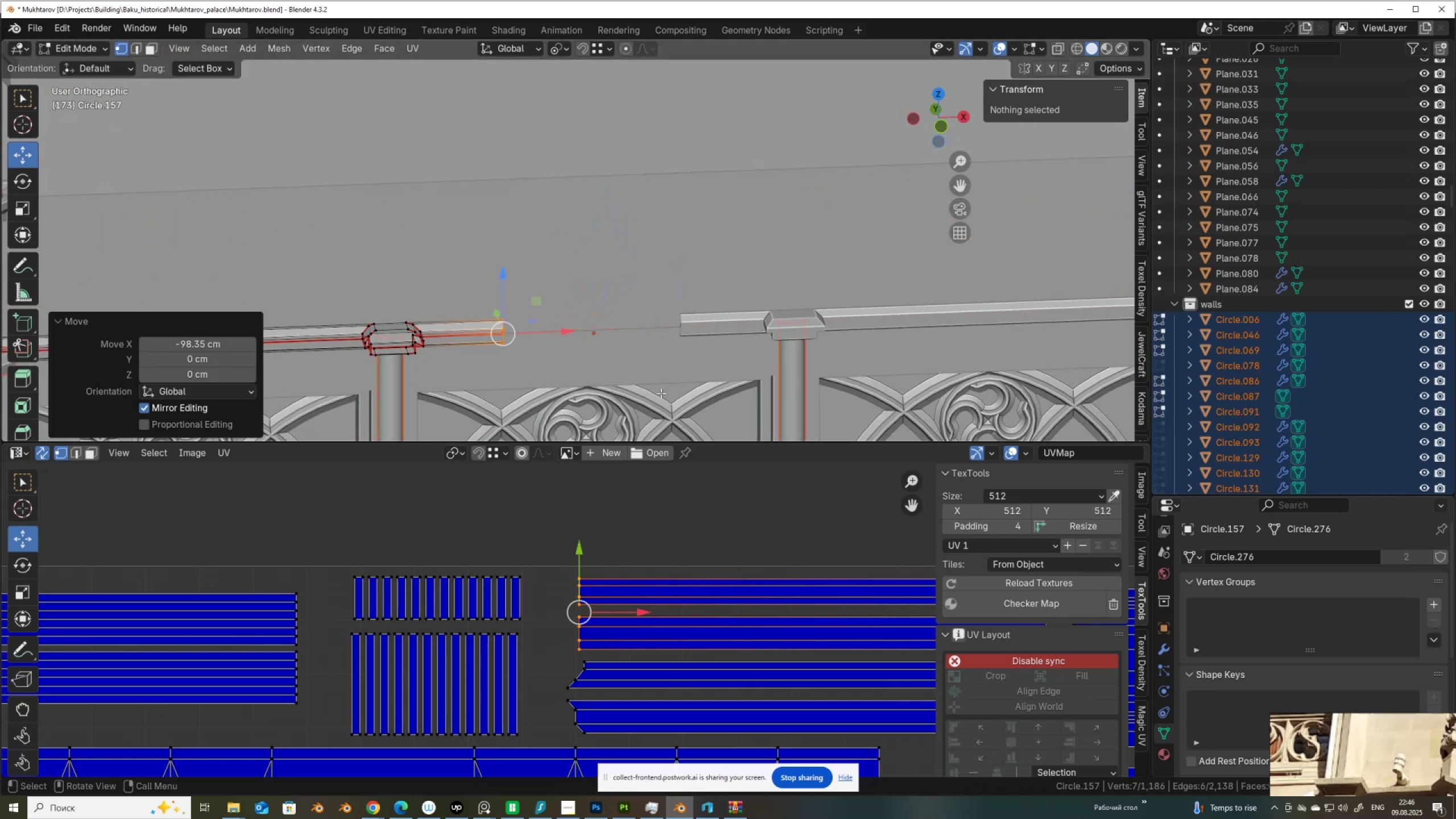 
key(Control+ControlLeft)
 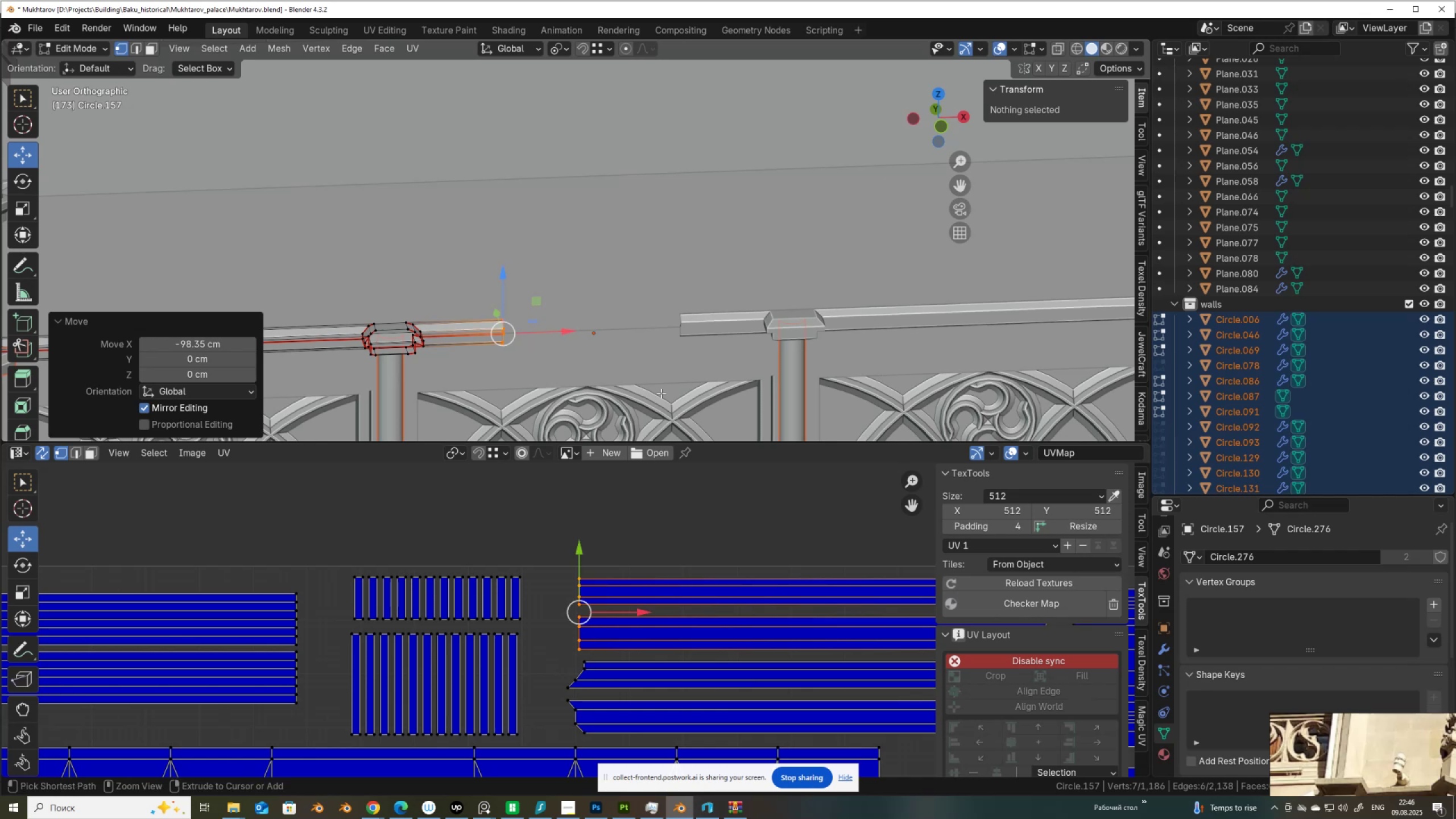 
key(Control+Z)
 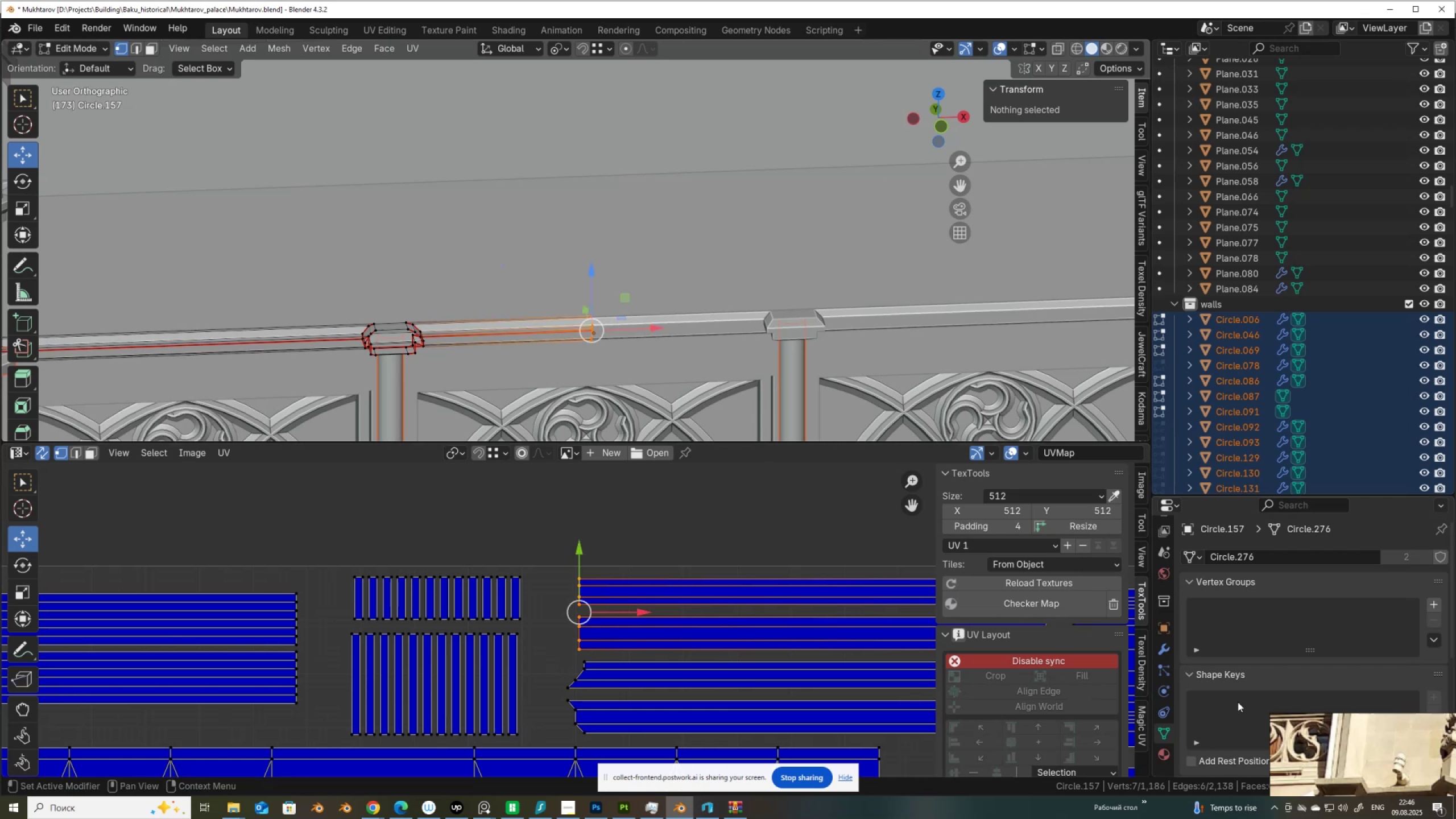 
scroll: coordinate [1215, 669], scroll_direction: down, amount: 6.0
 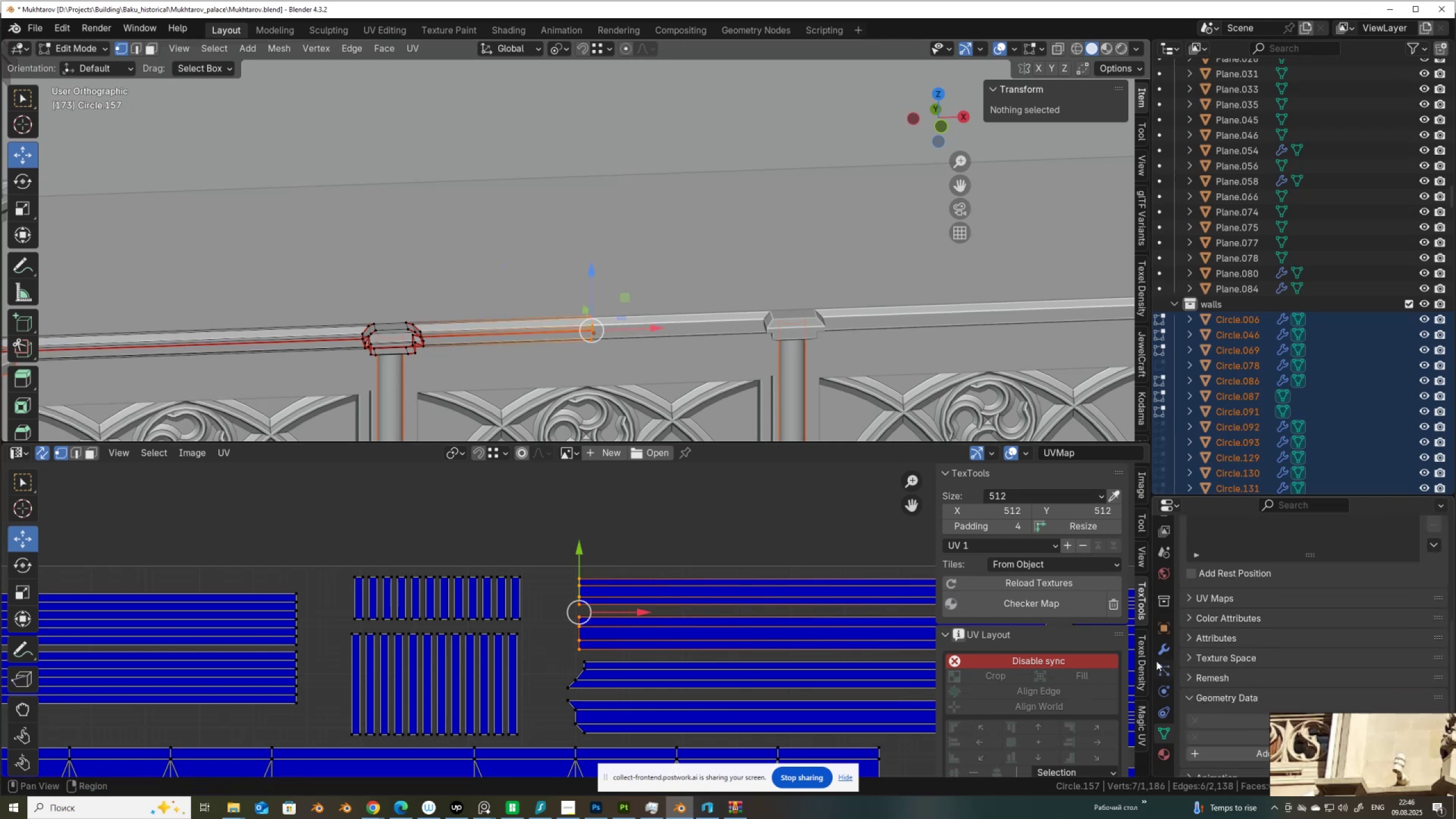 
left_click([1158, 648])
 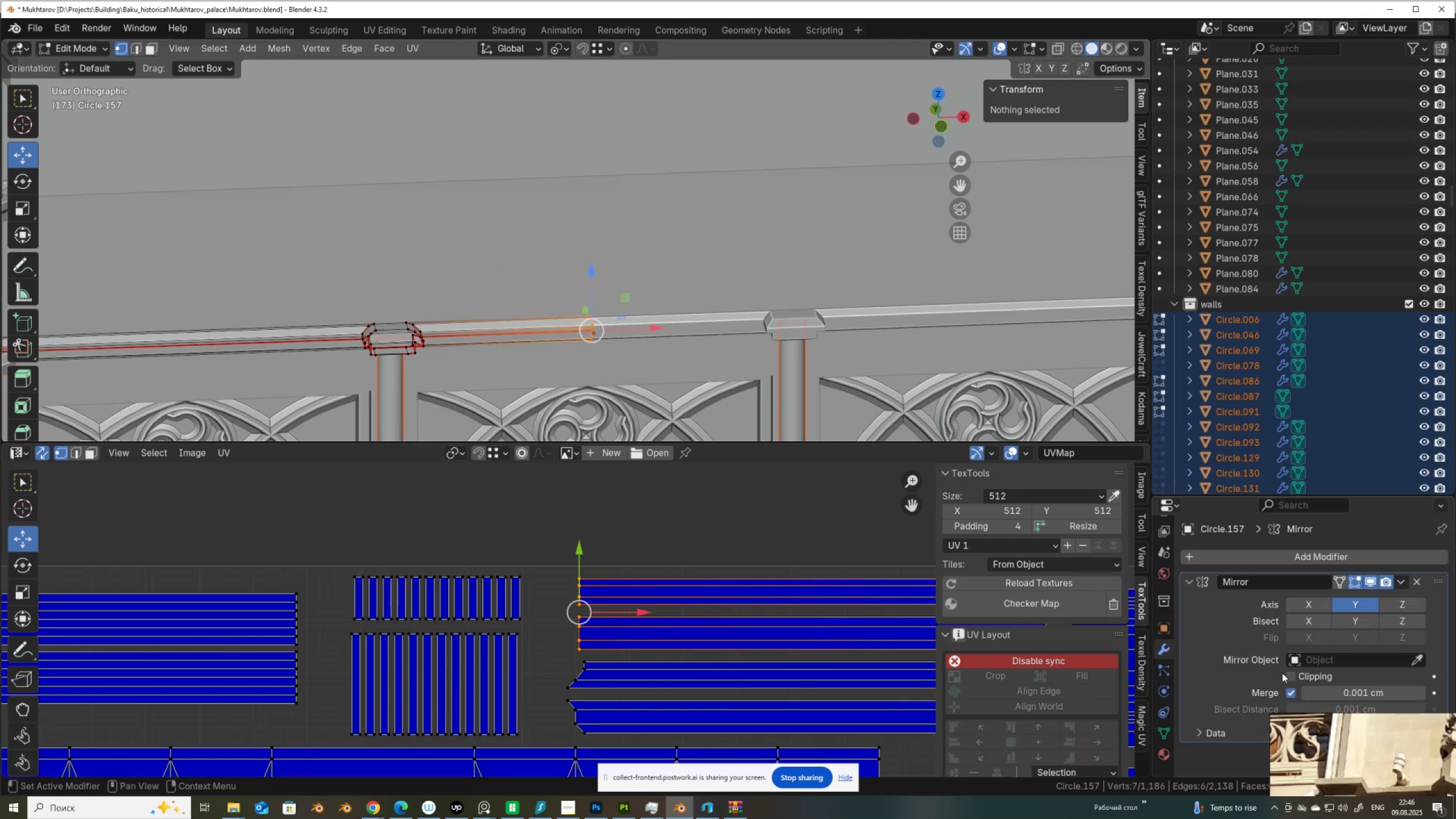 
left_click([1290, 675])
 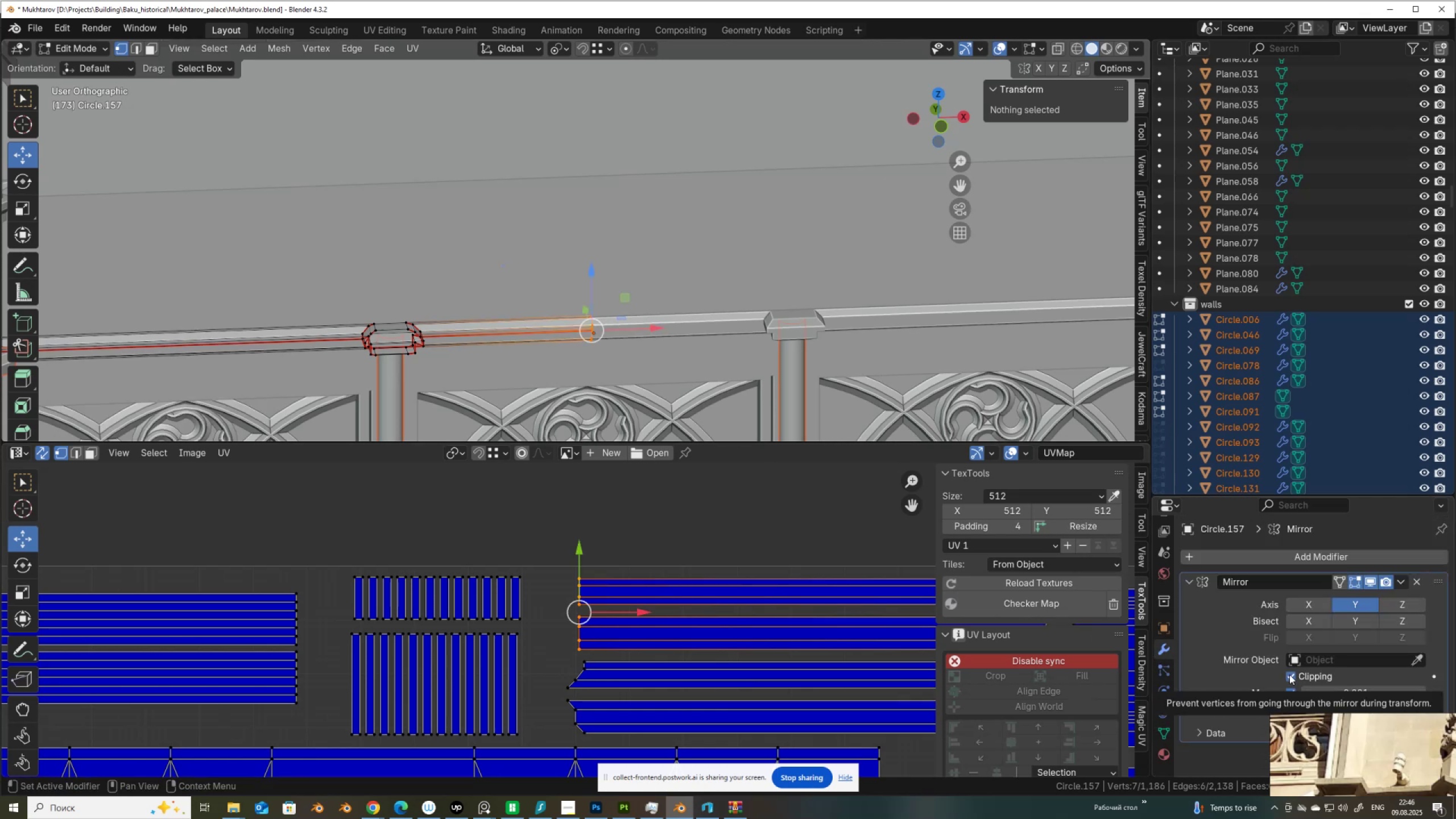 
wait(7.33)
 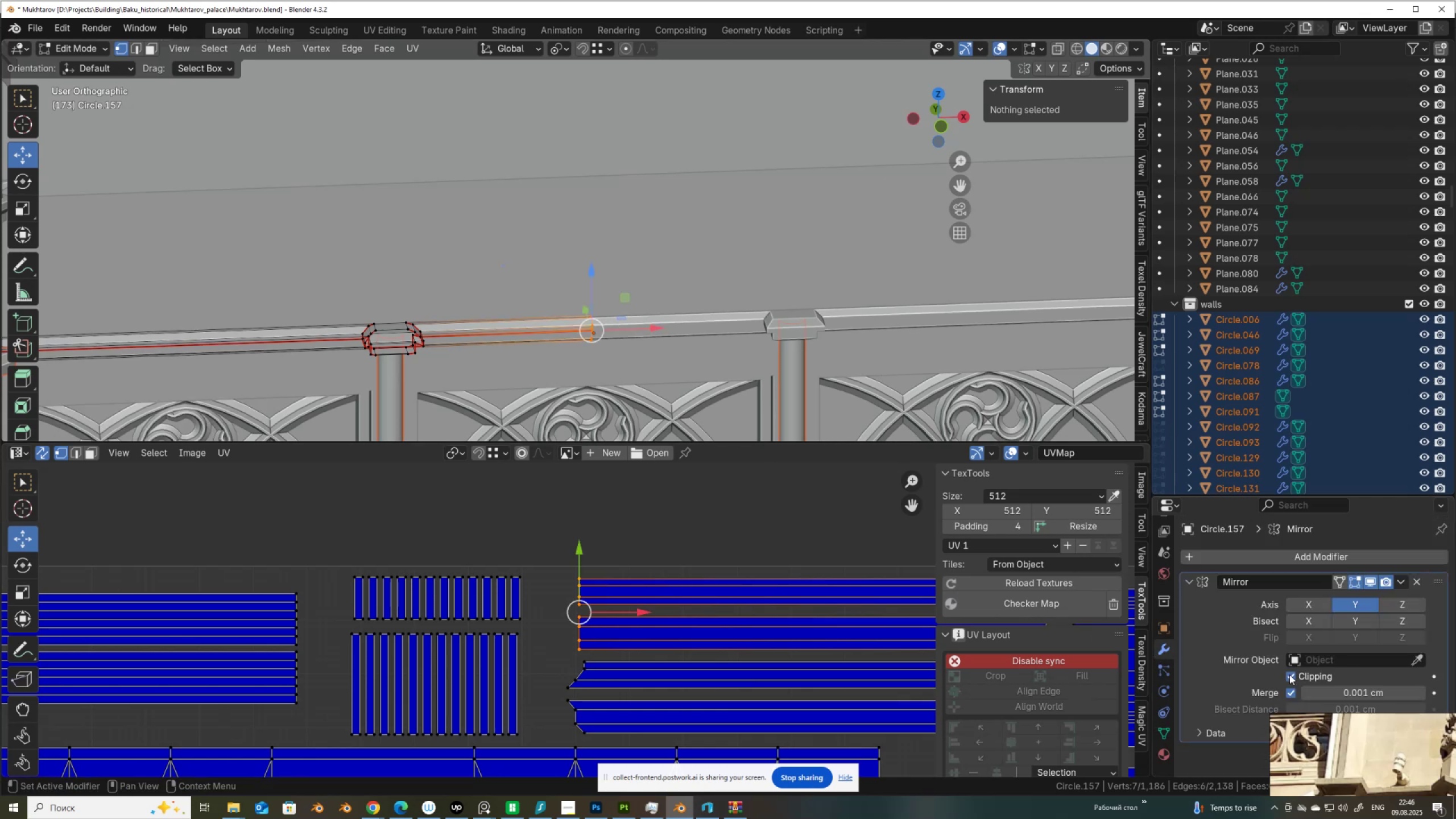 
scroll: coordinate [569, 338], scroll_direction: down, amount: 2.0
 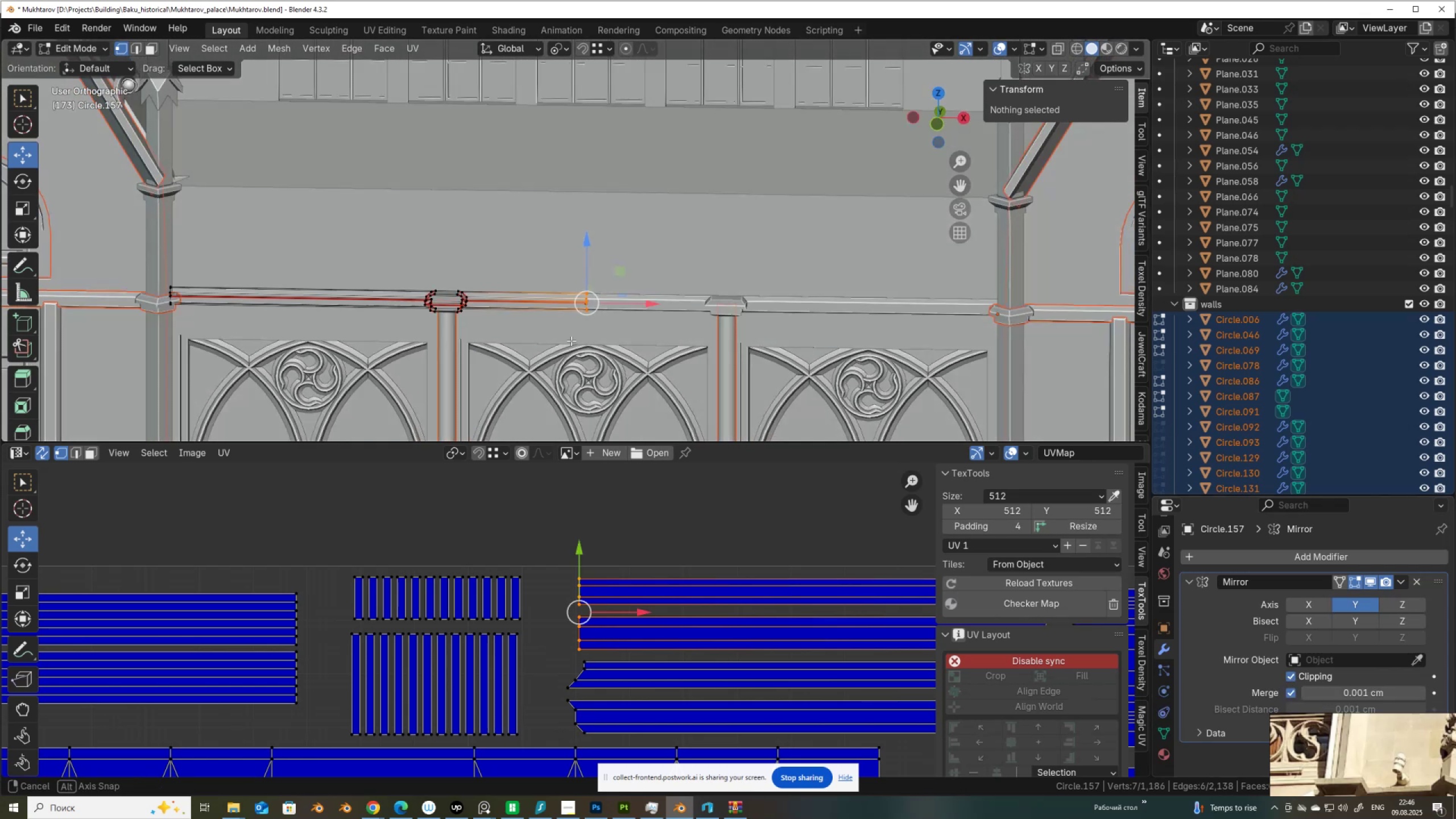 
left_click_drag(start_coordinate=[613, 305], to_coordinate=[602, 326])
 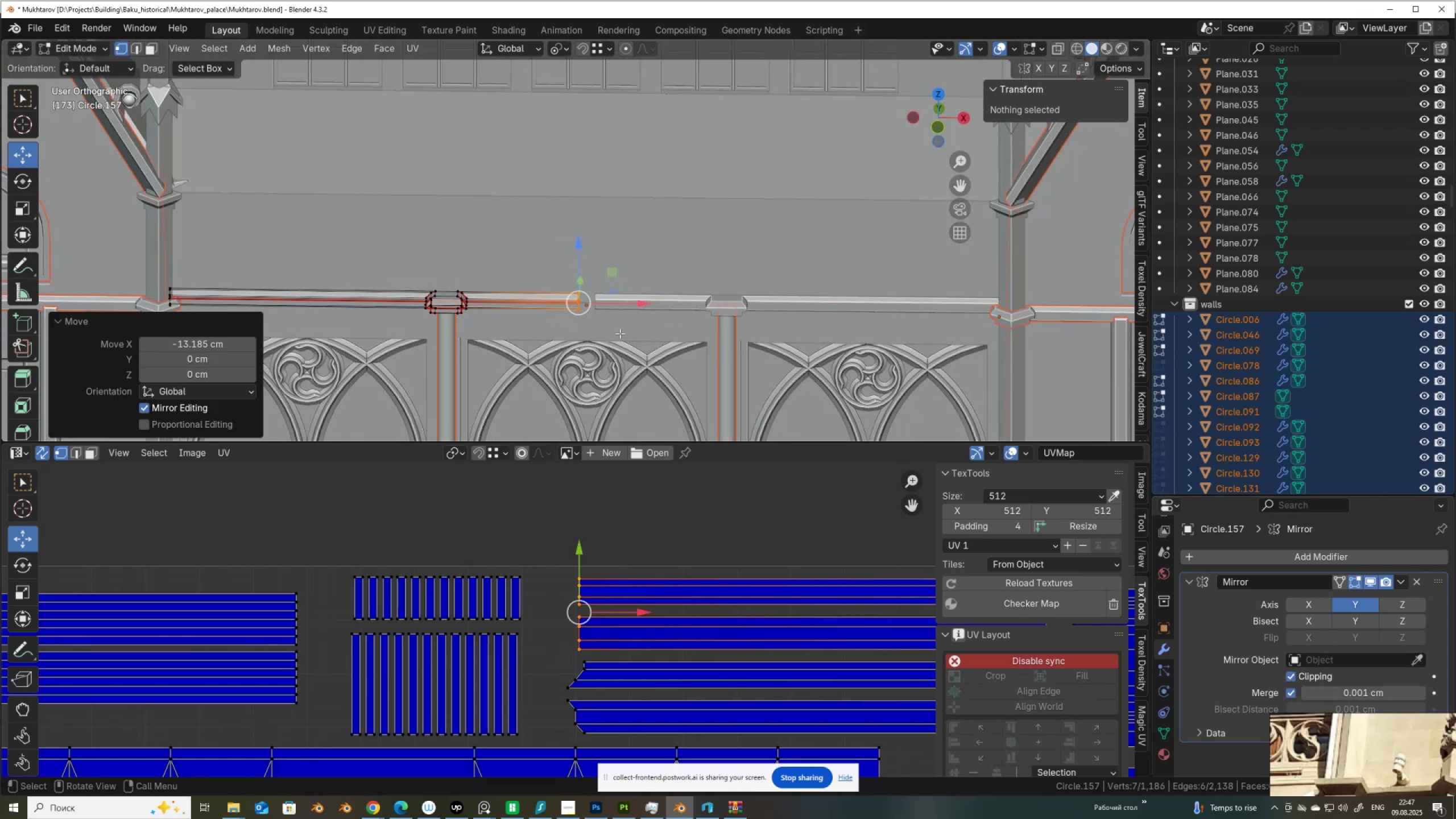 
key(Control+Z)
 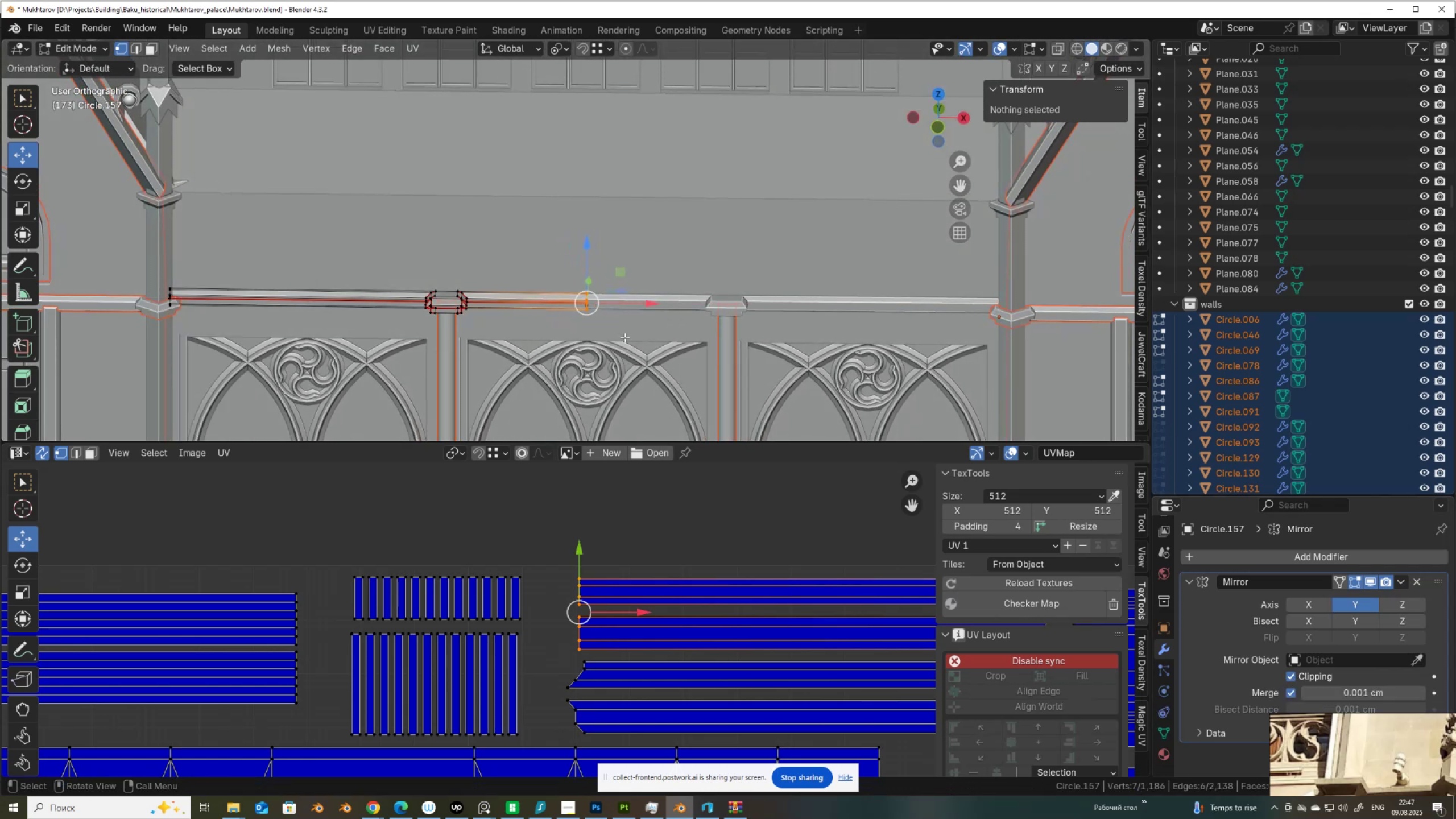 
key(Tab)
 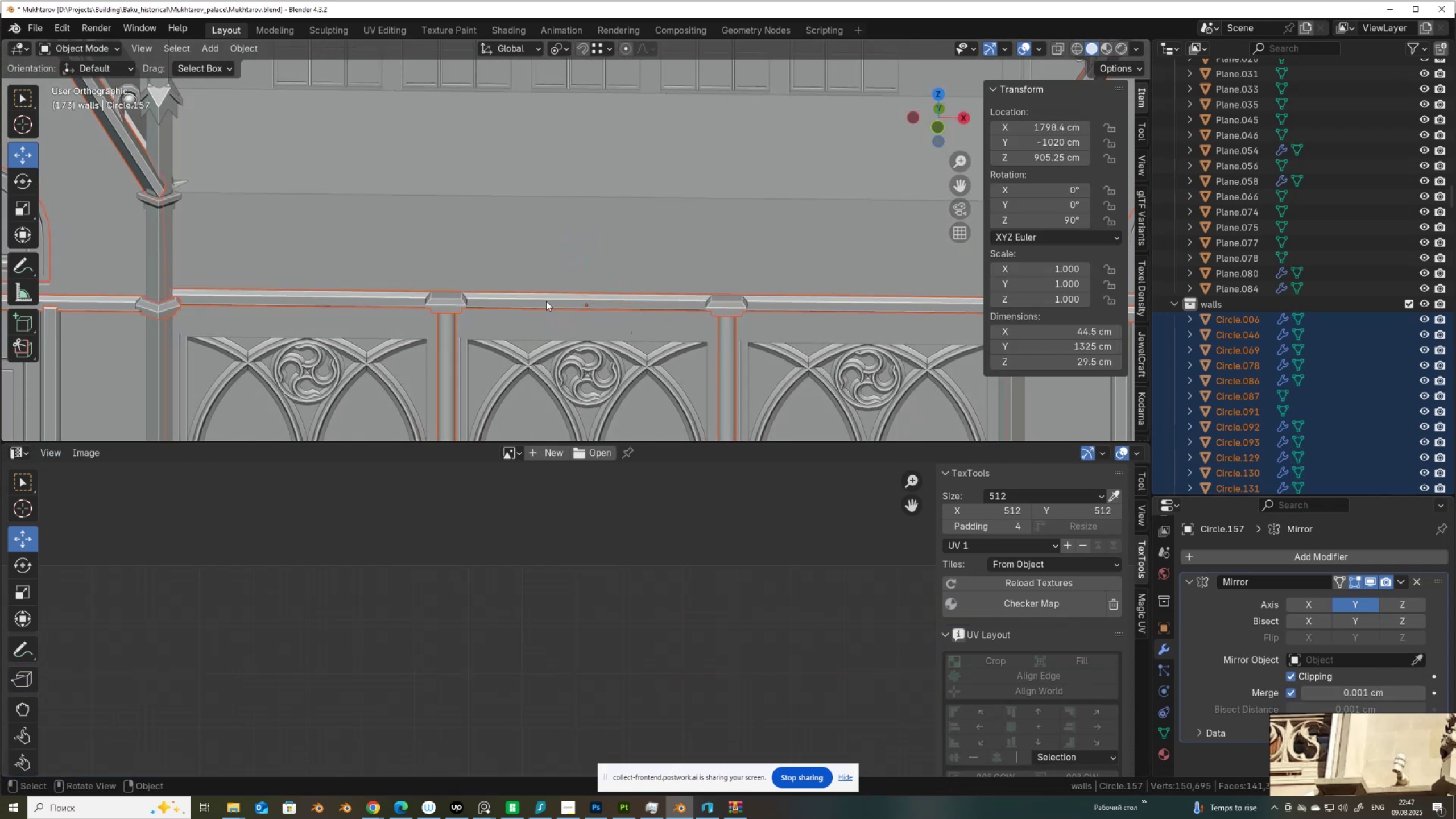 
left_click([545, 301])
 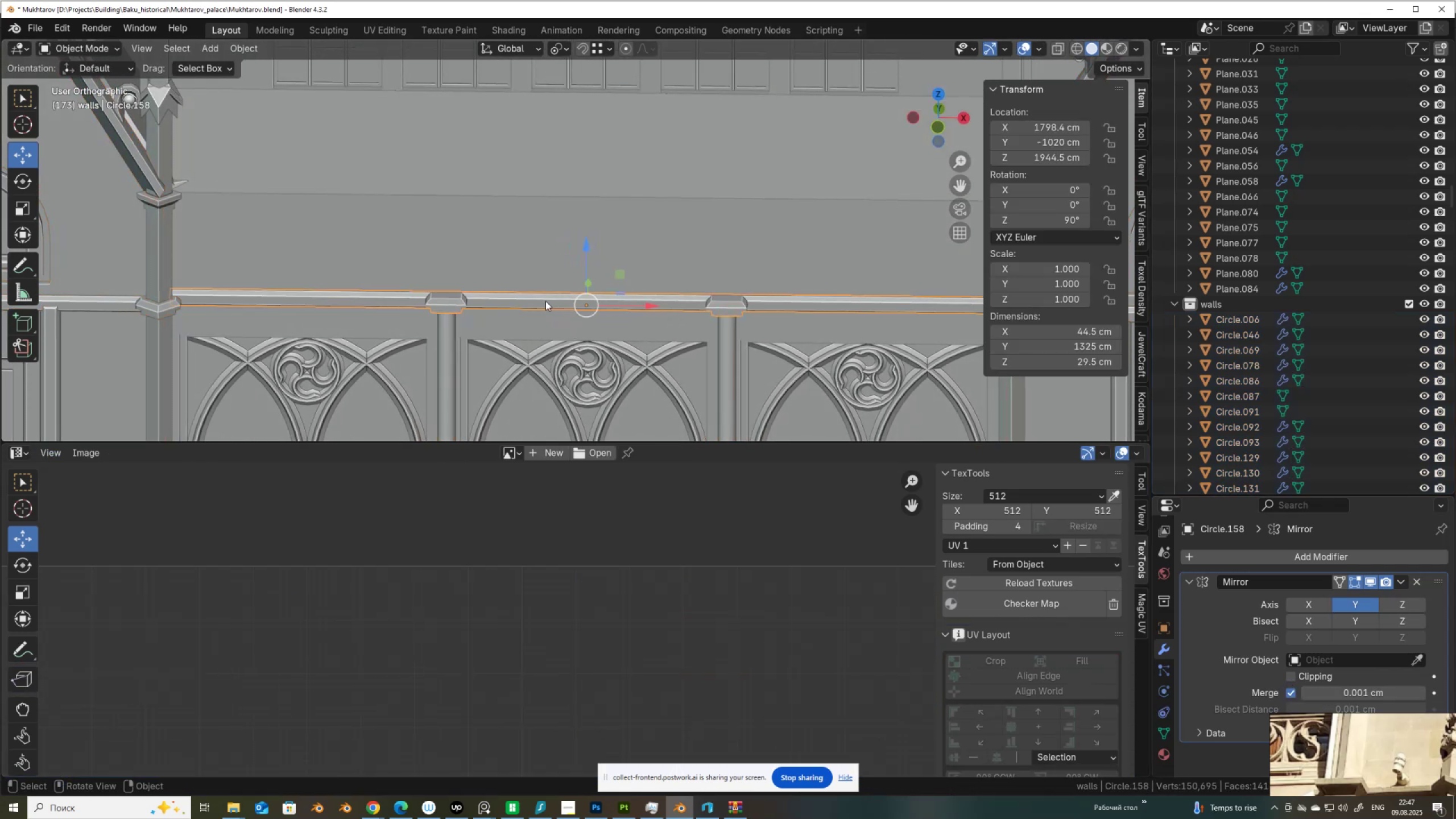 
key(Tab)
 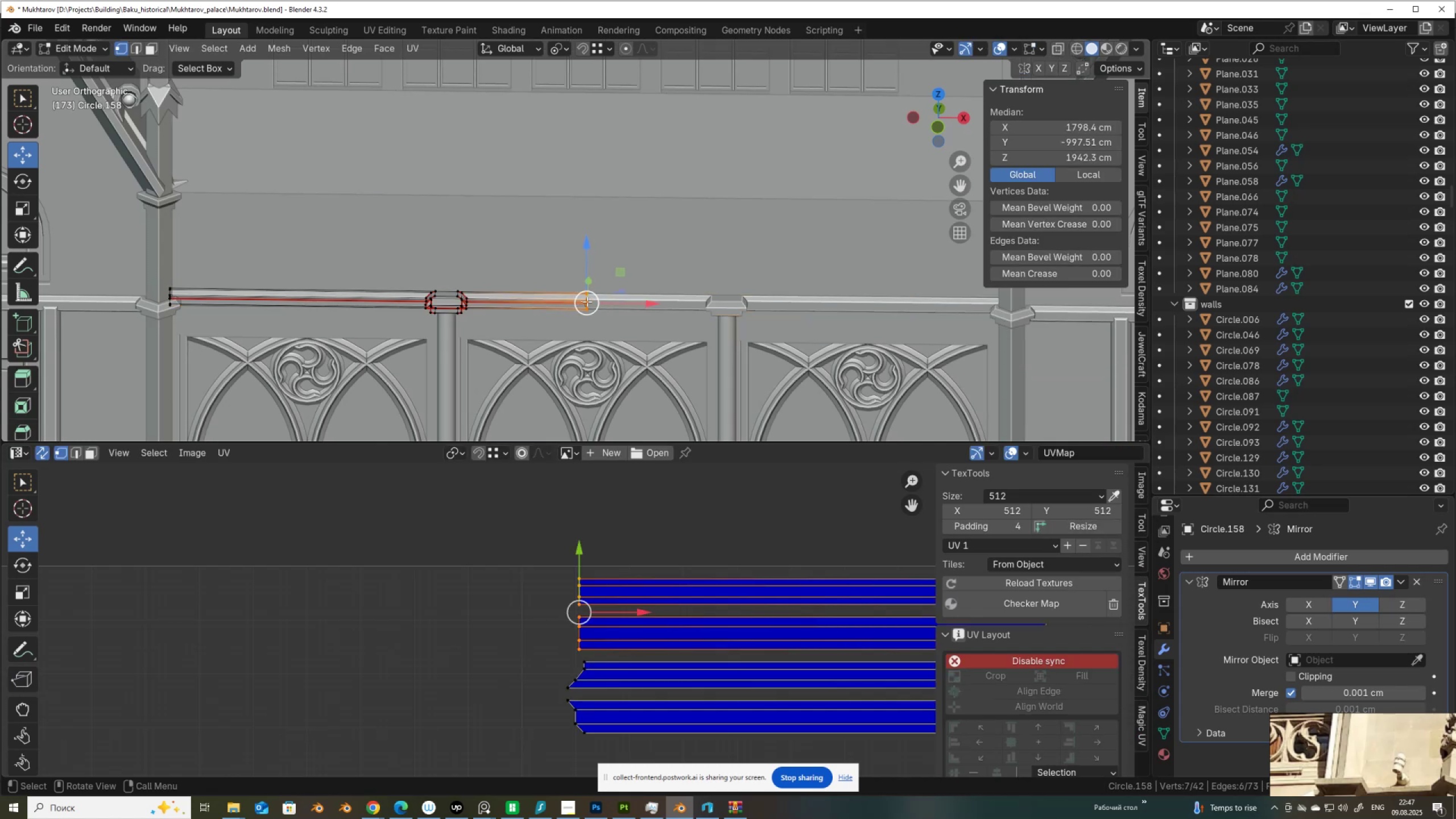 
left_click_drag(start_coordinate=[603, 302], to_coordinate=[560, 305])
 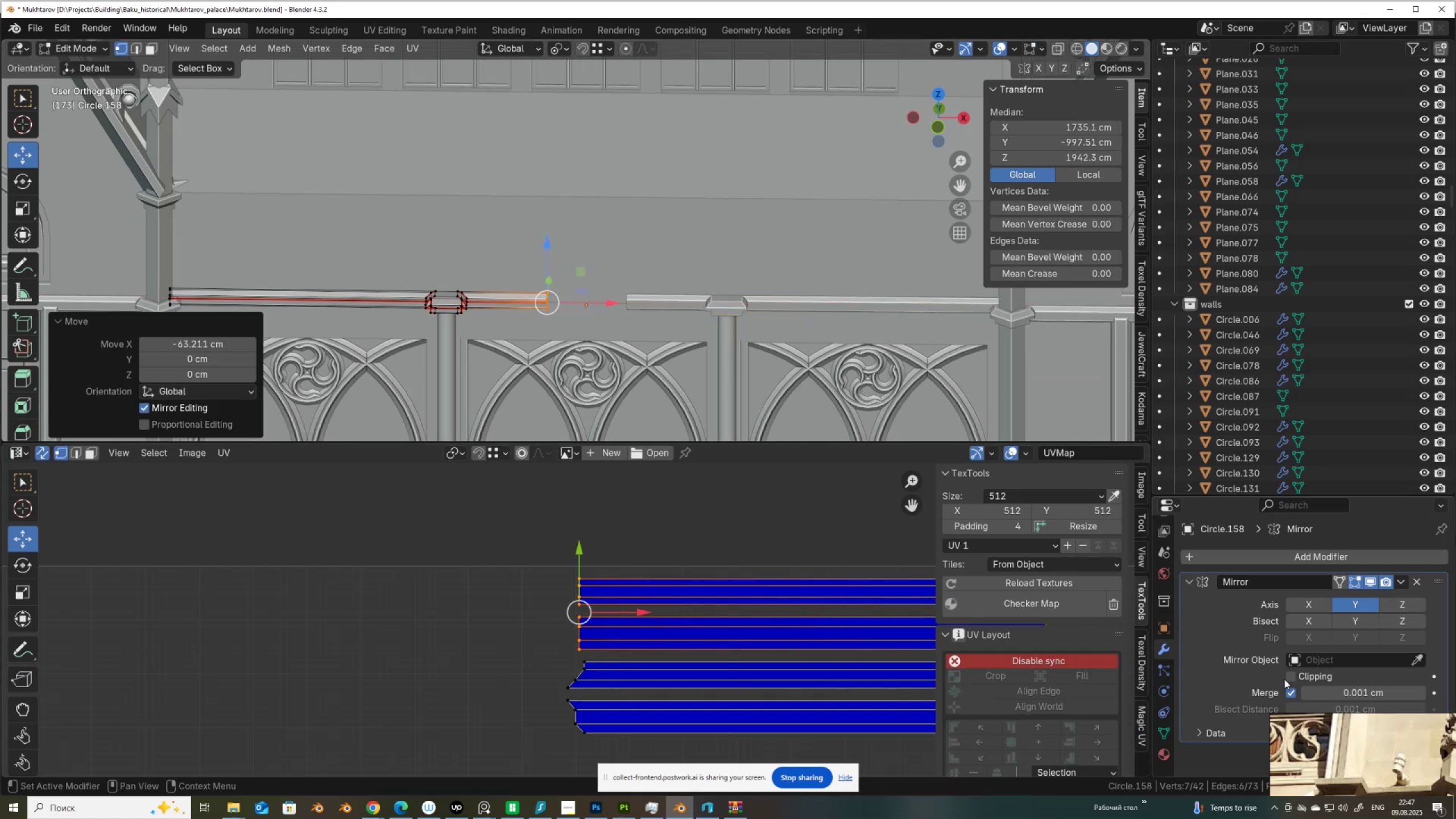 
left_click([1288, 677])
 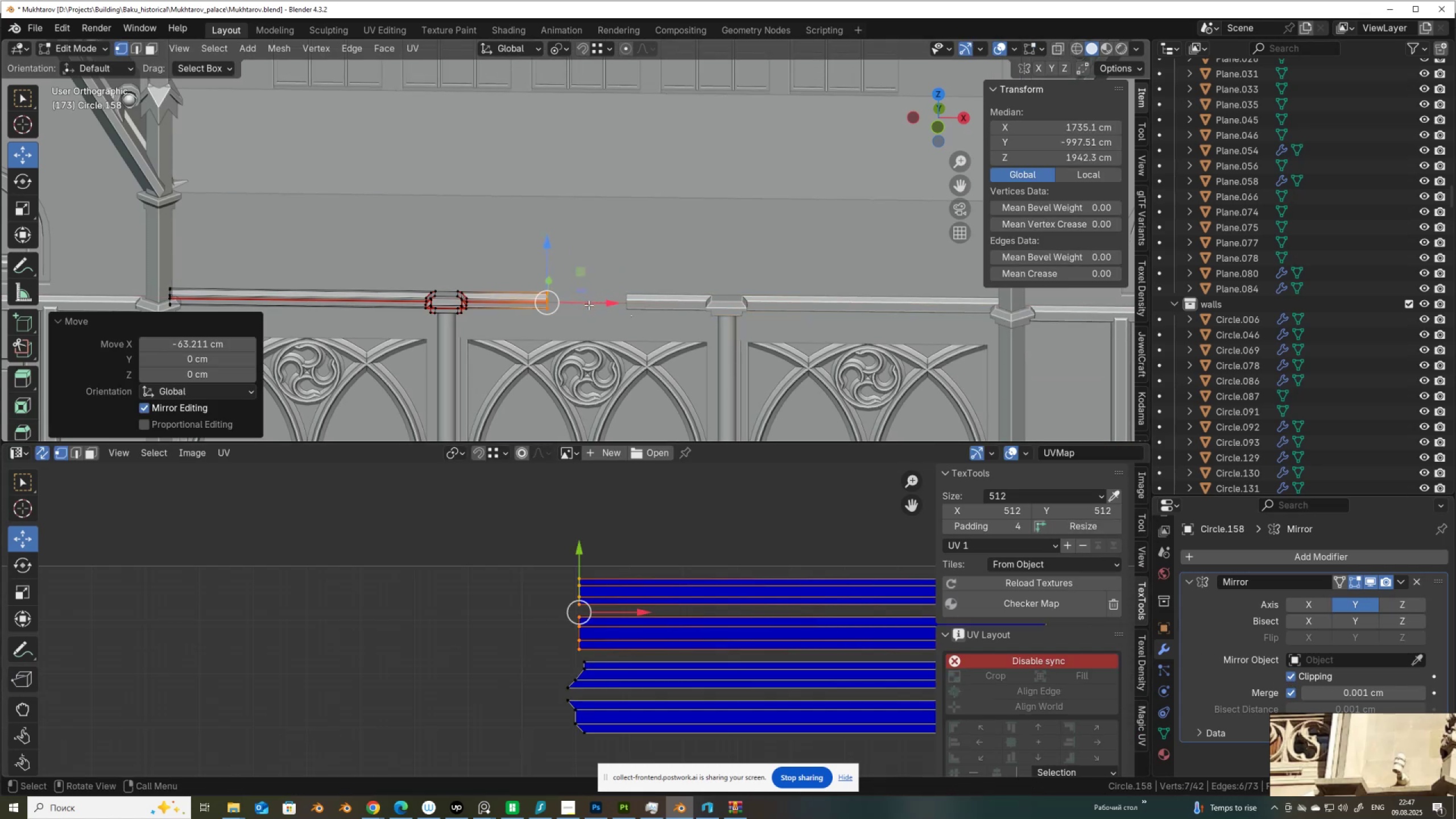 
left_click_drag(start_coordinate=[588, 305], to_coordinate=[708, 316])
 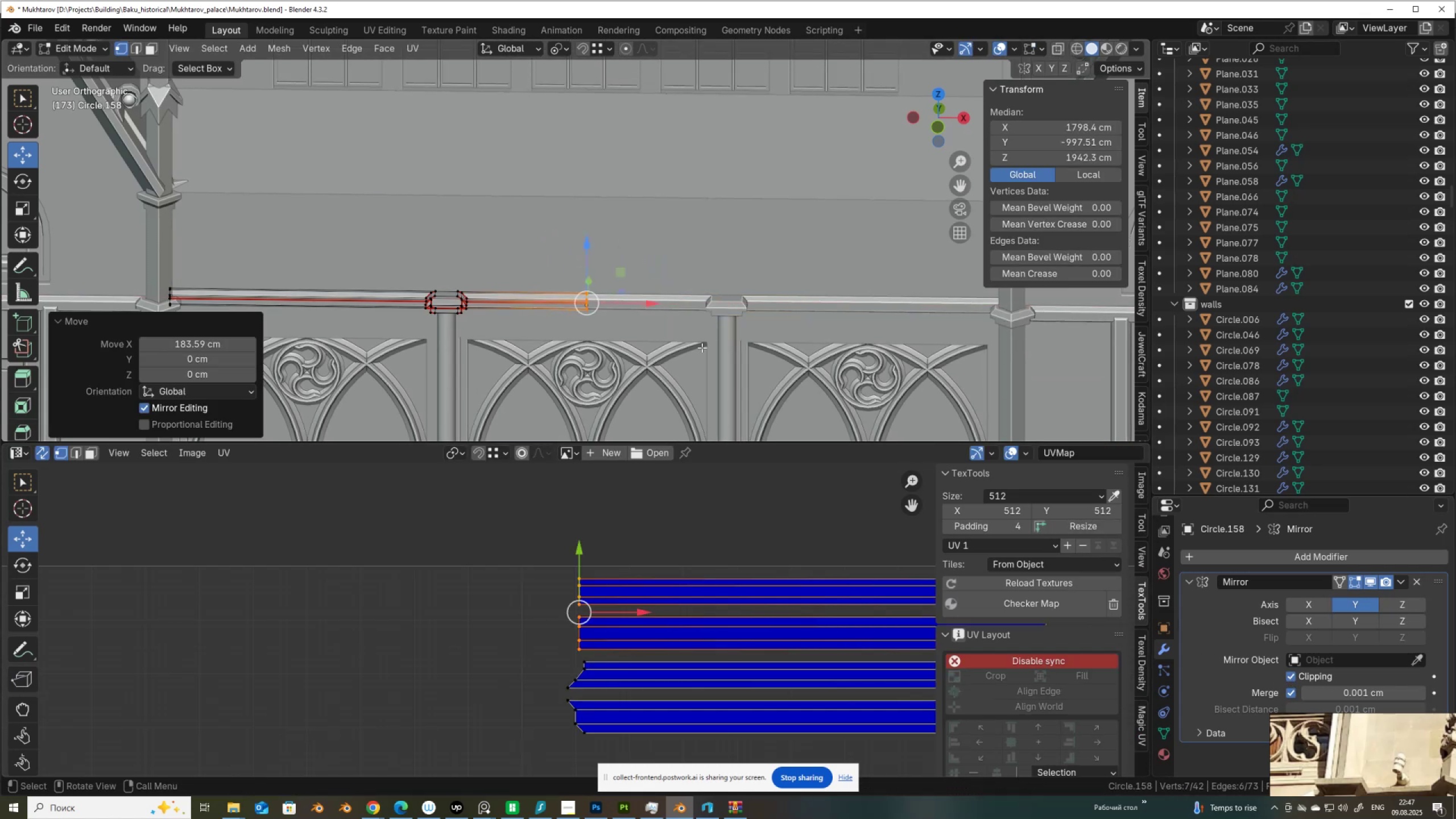 
hold_key(key=ControlLeft, duration=0.87)
 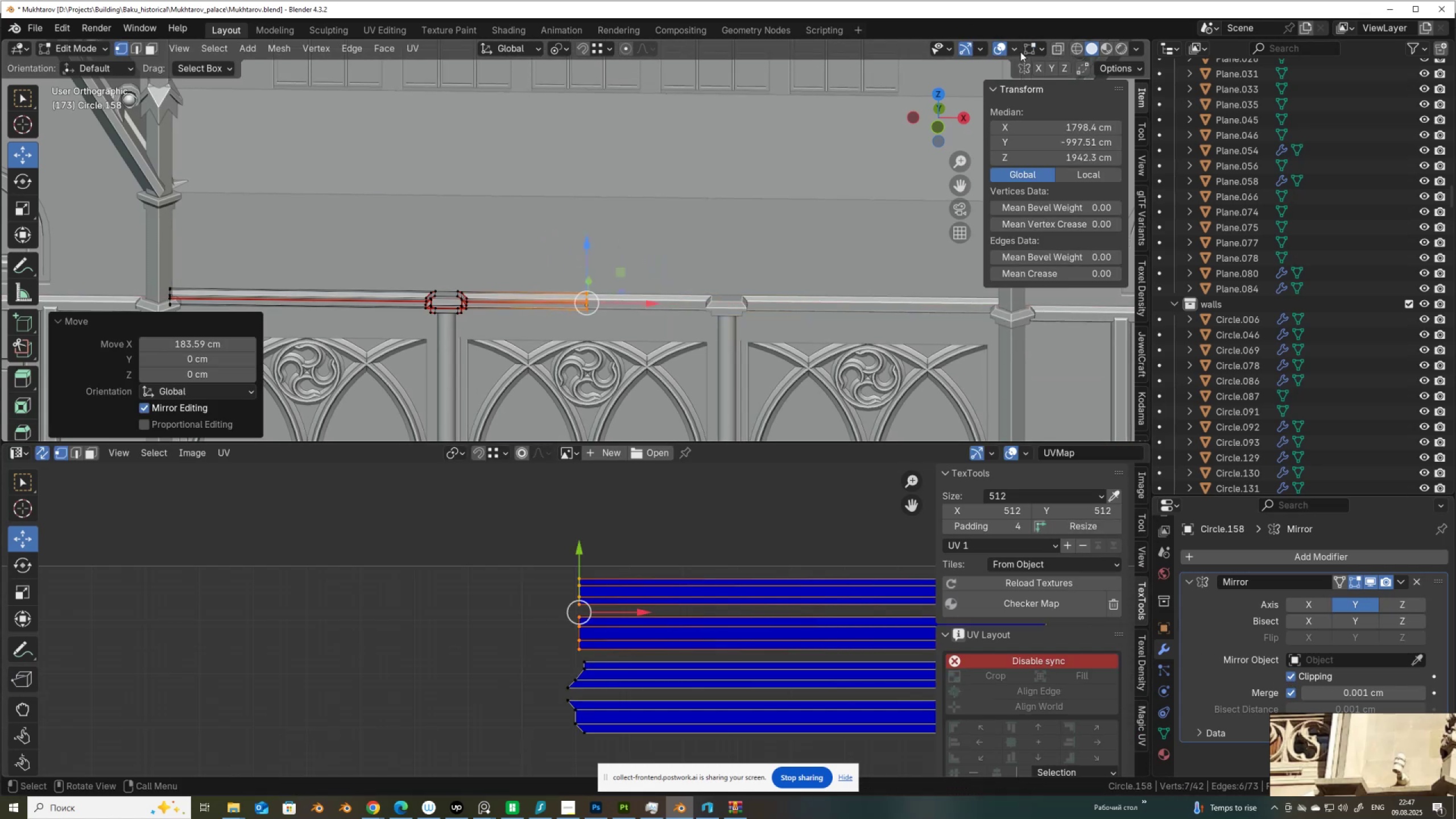 
scroll: coordinate [667, 332], scroll_direction: up, amount: 5.0
 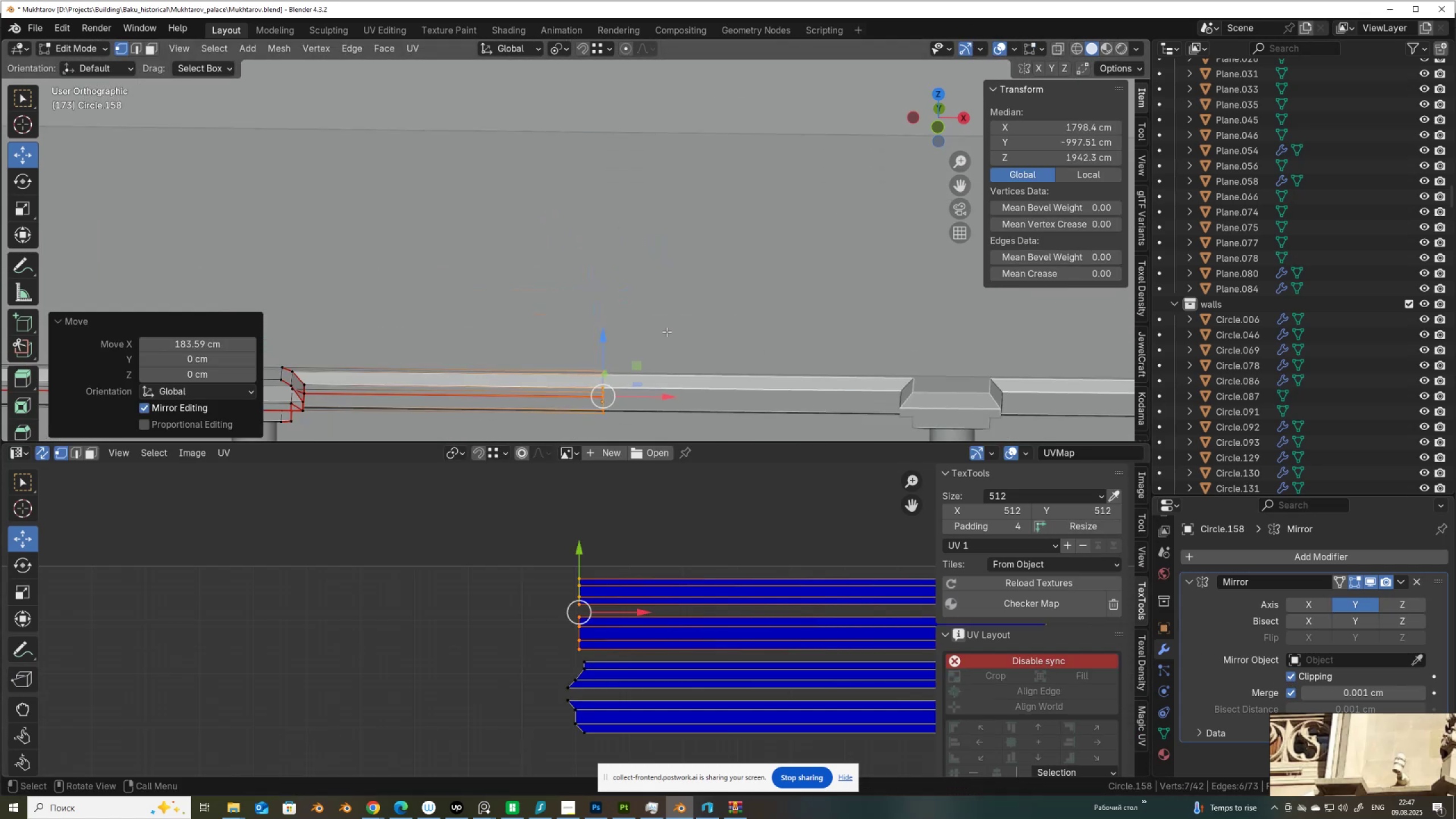 
key(Tab)
 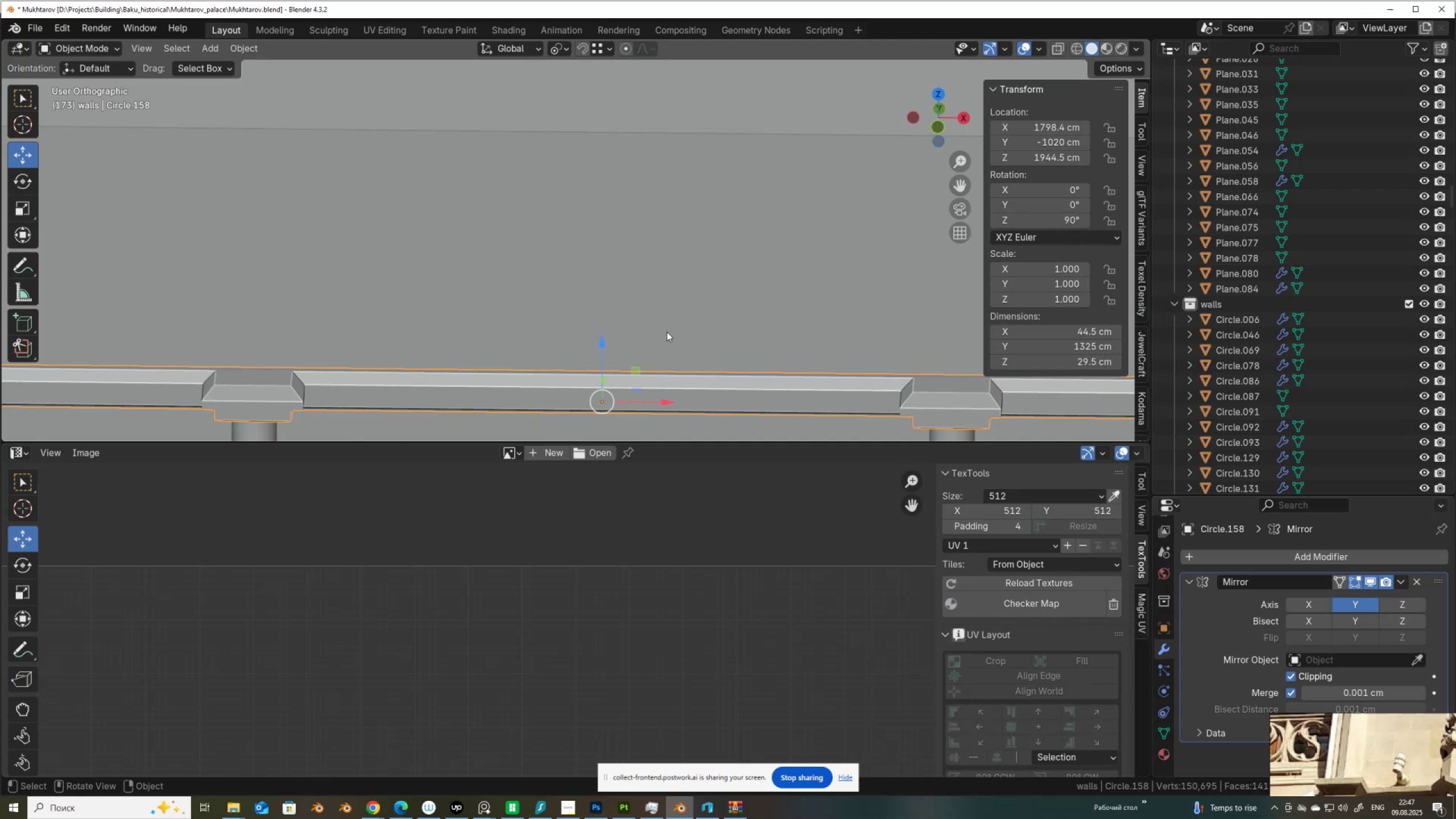 
scroll: coordinate [649, 325], scroll_direction: down, amount: 12.0
 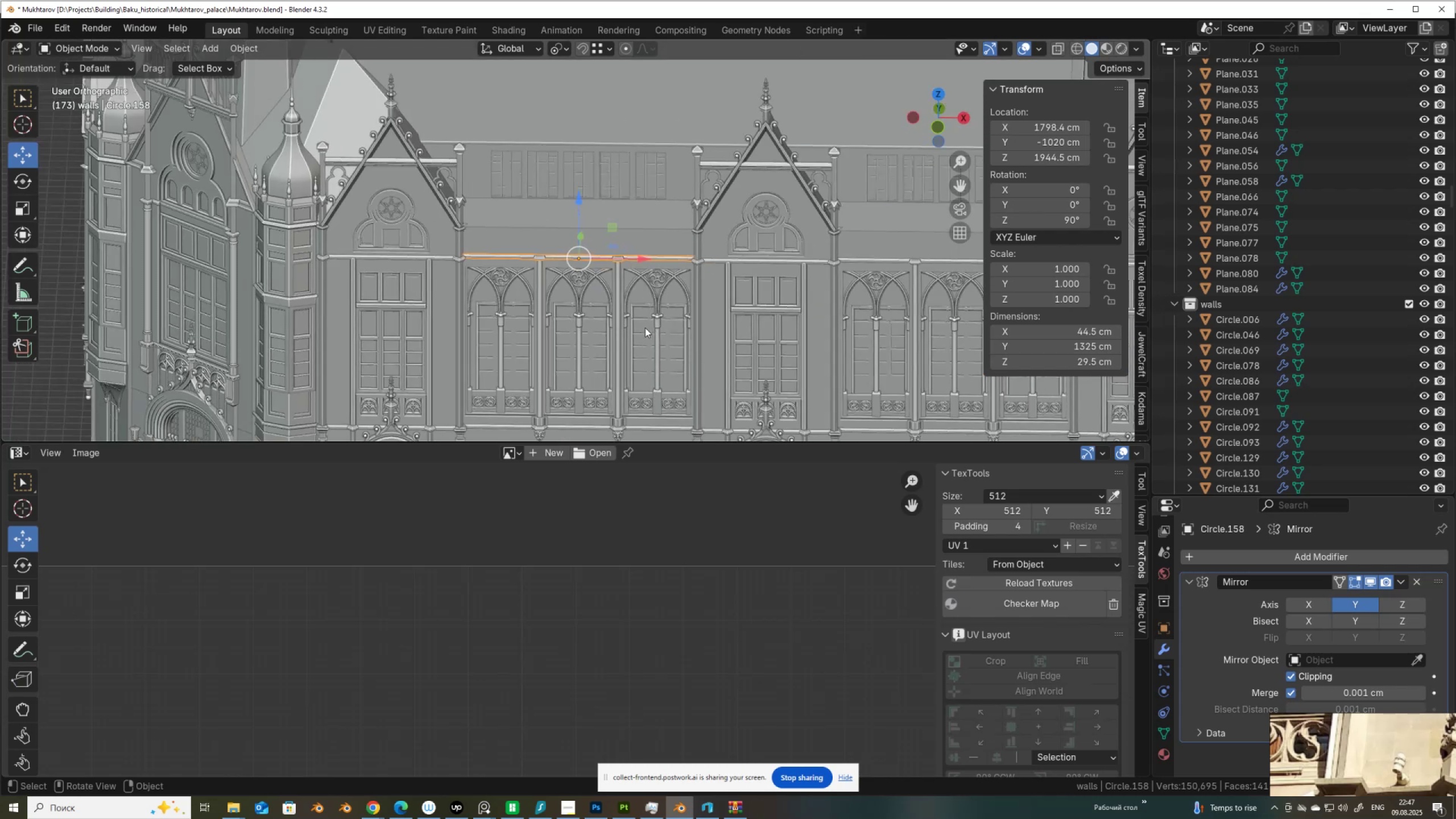 
hold_key(key=ShiftLeft, duration=0.55)
 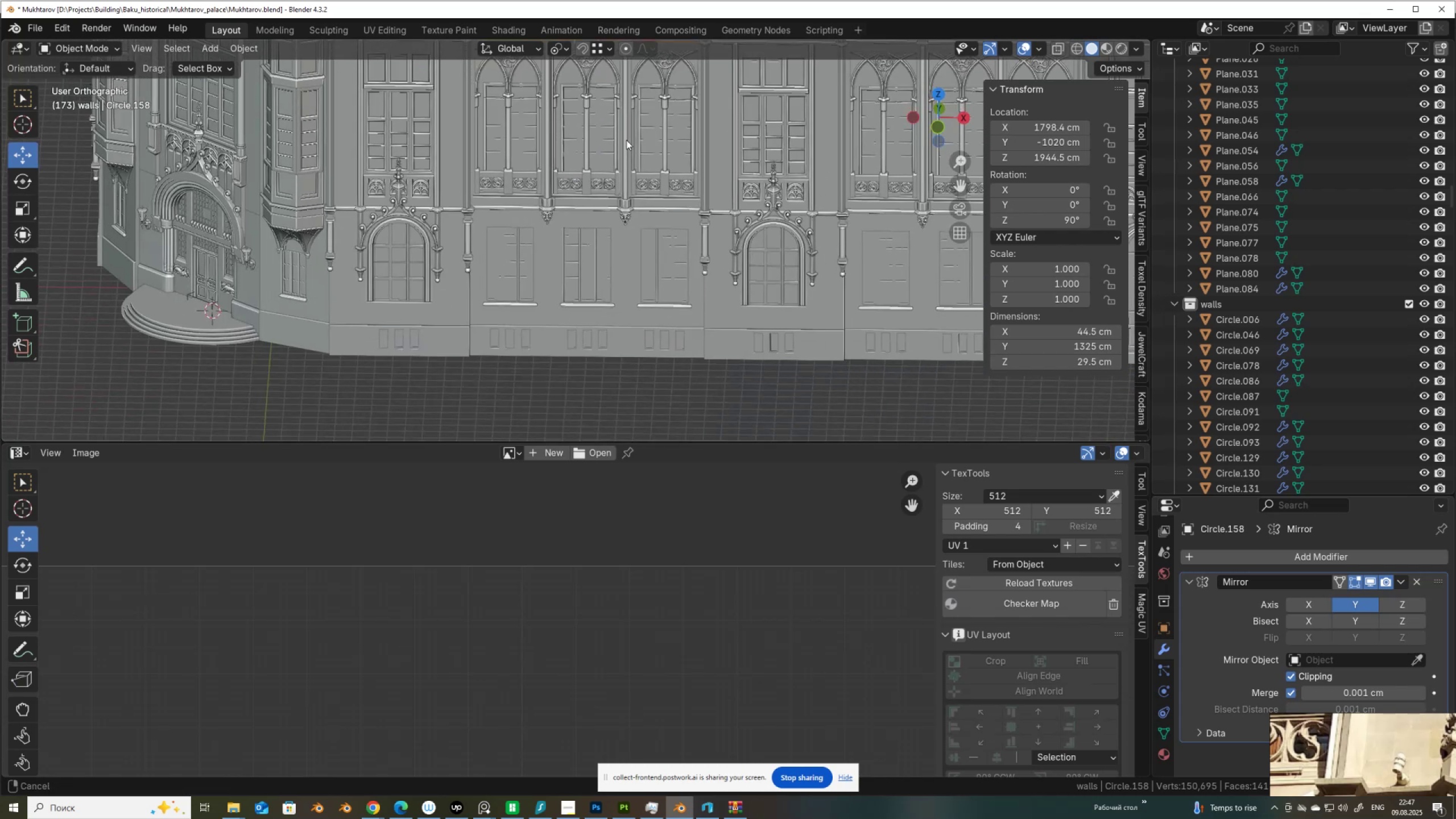 
scroll: coordinate [603, 208], scroll_direction: up, amount: 5.0
 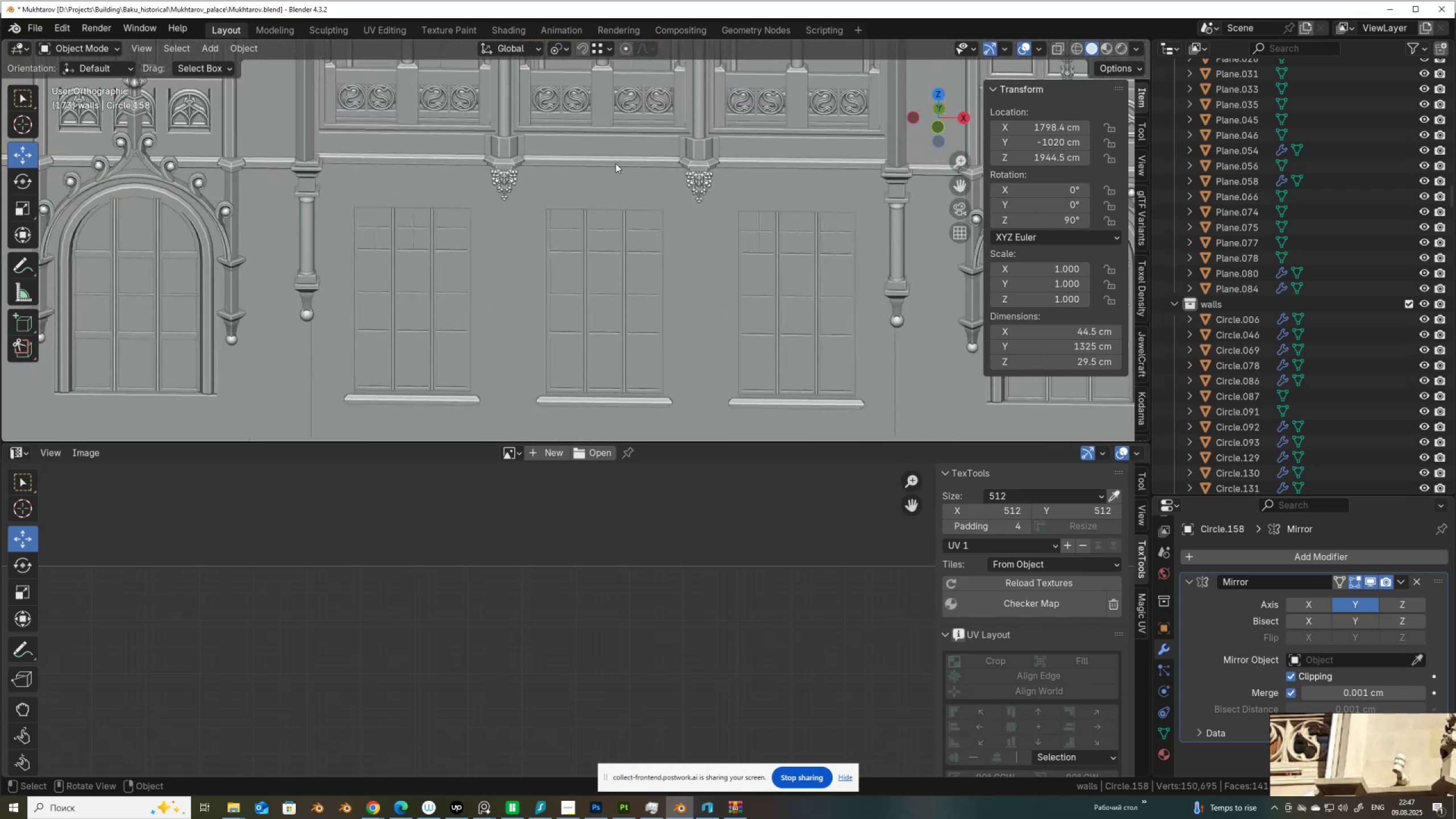 
left_click([615, 163])
 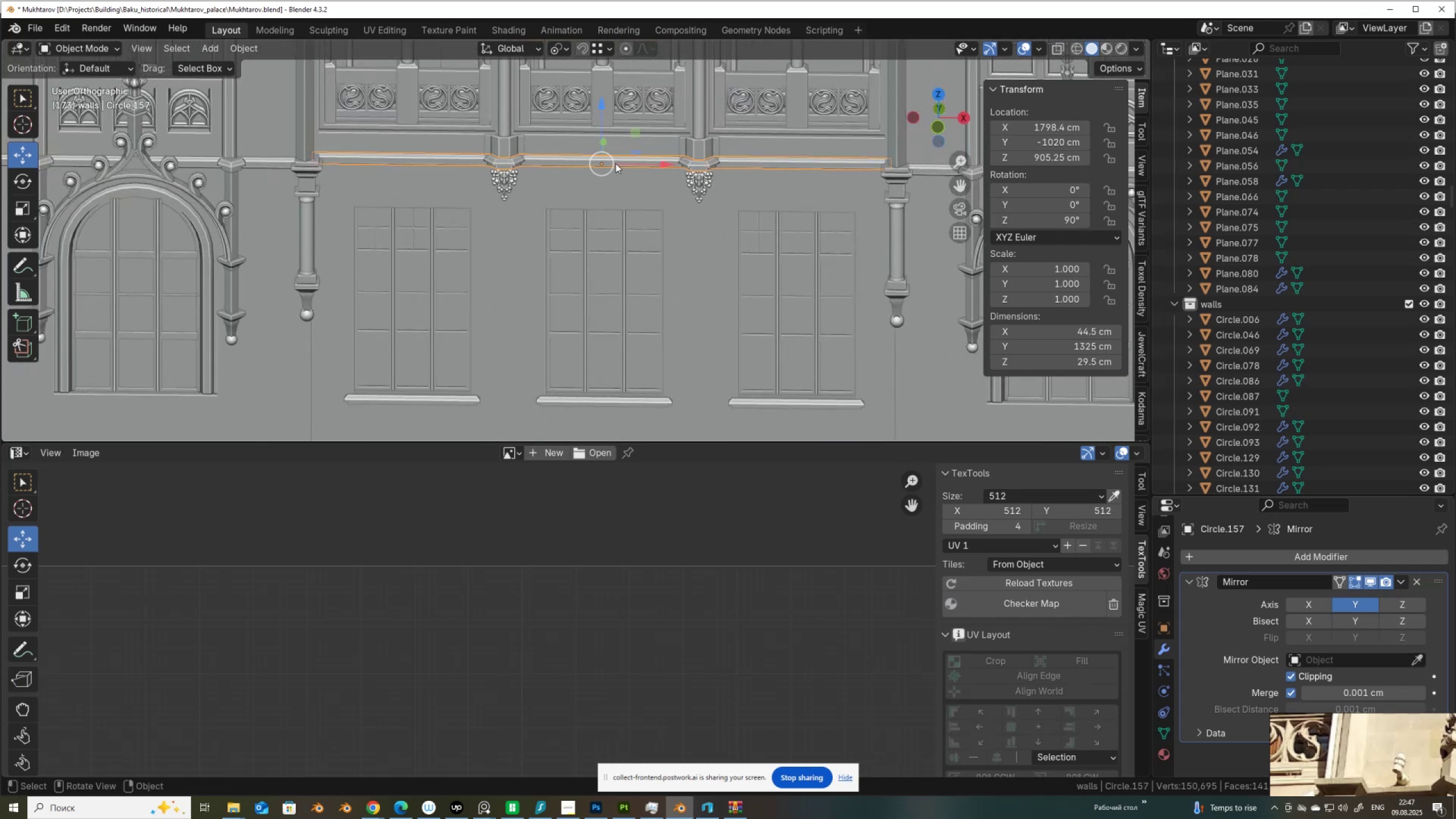 
key(Tab)
 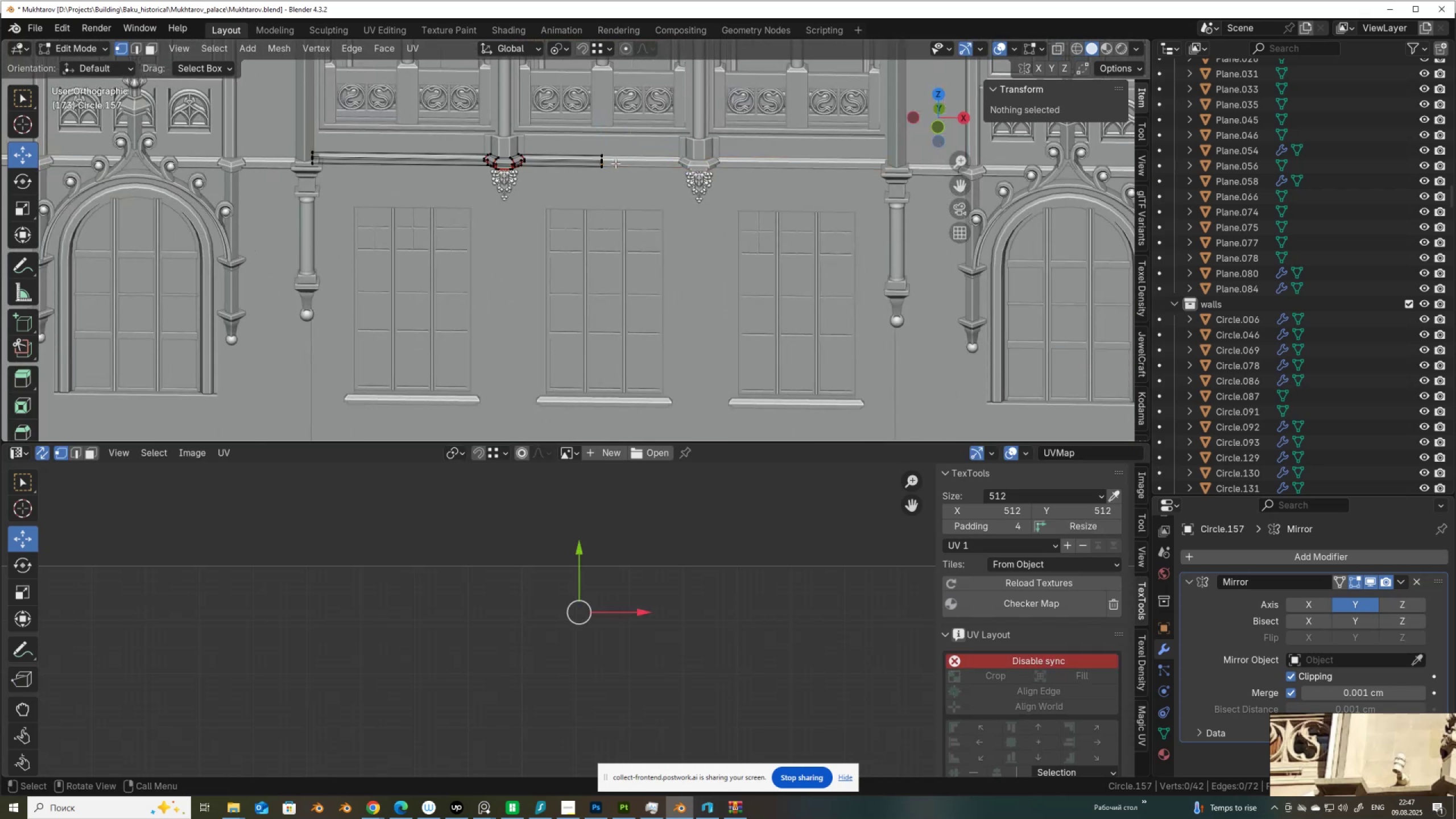 
hold_key(key=ShiftLeft, duration=0.47)
 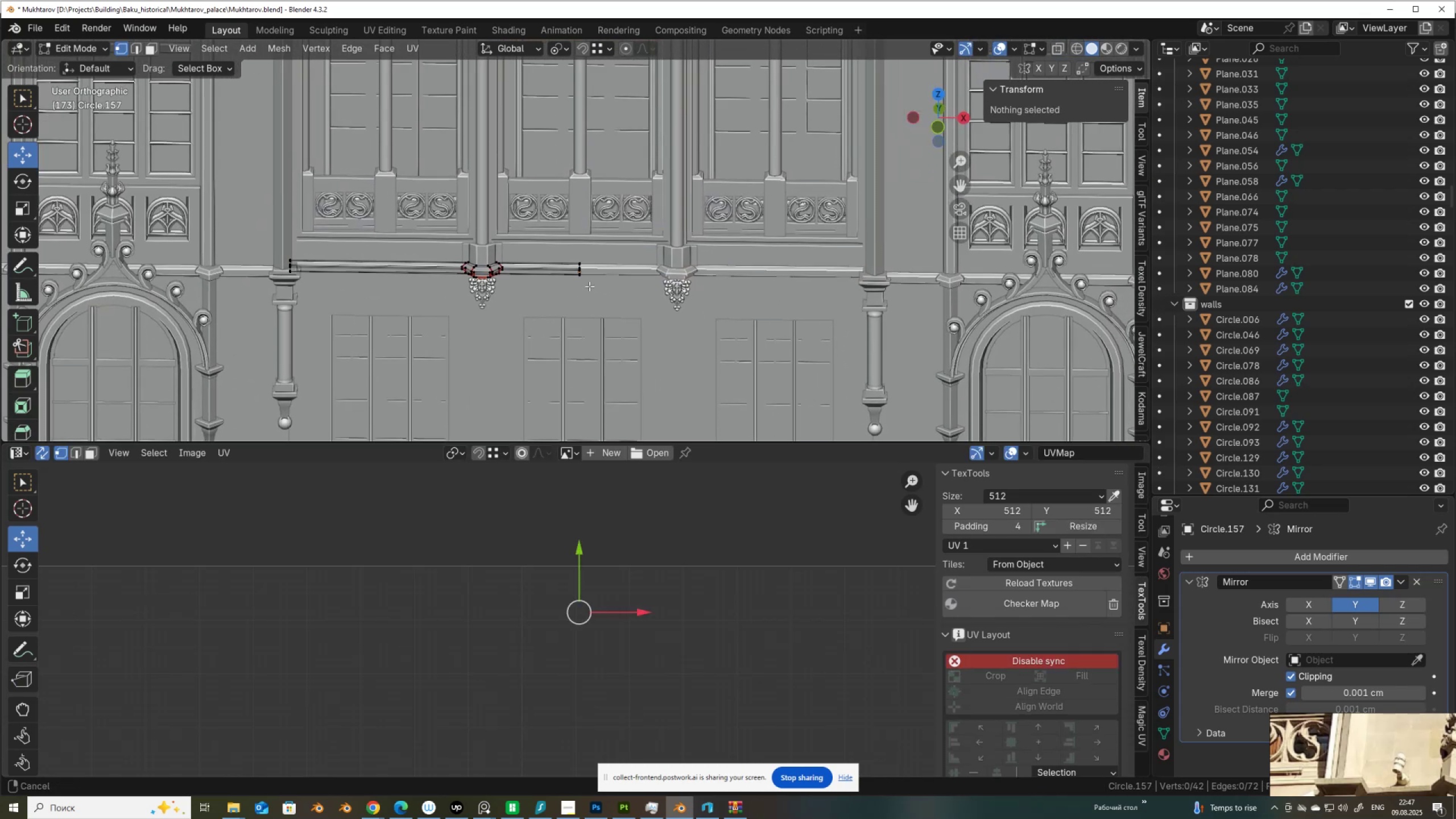 
scroll: coordinate [589, 286], scroll_direction: up, amount: 2.0
 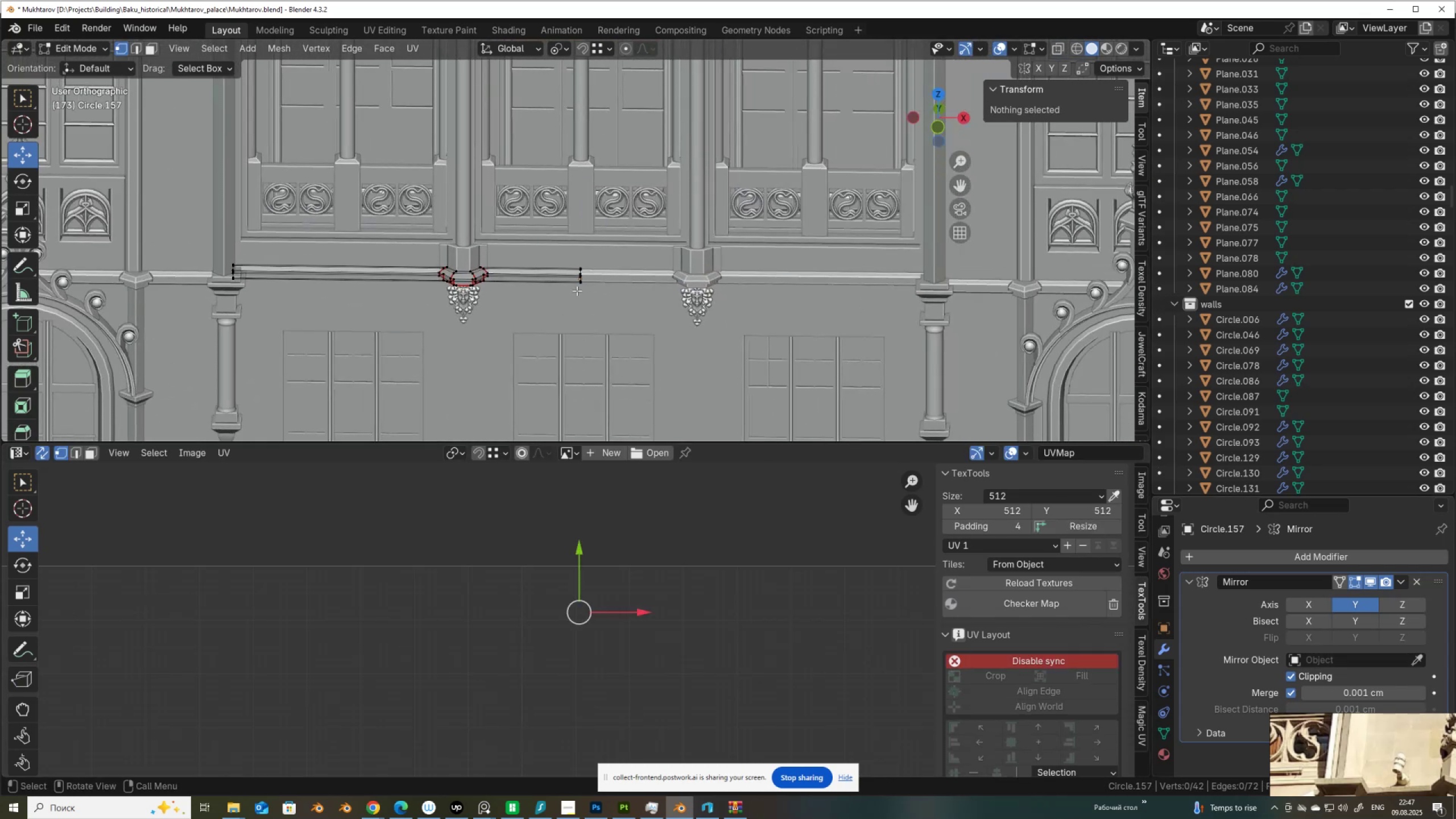 
key(Alt+AltLeft)
 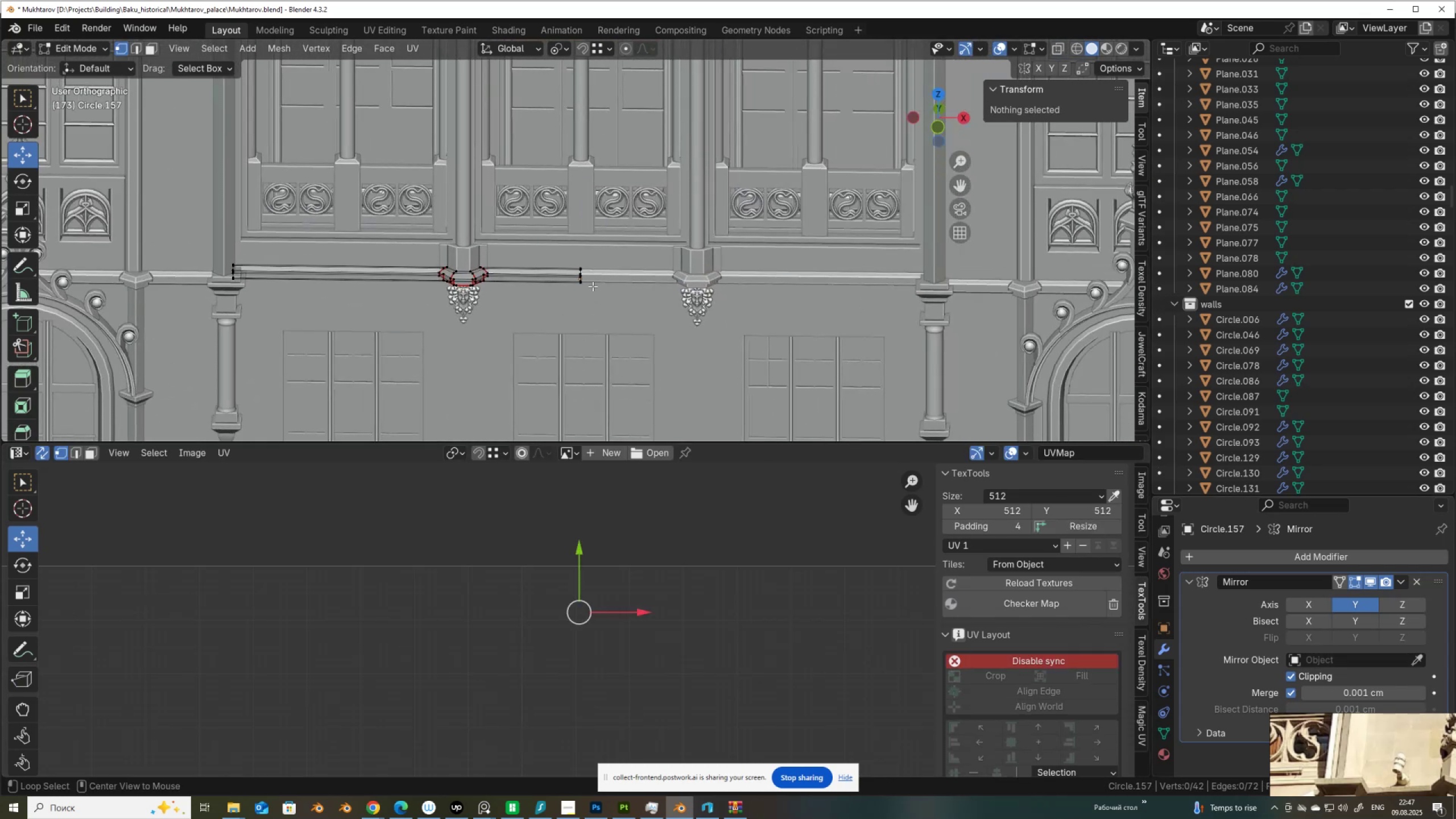 
key(Alt+Z)
 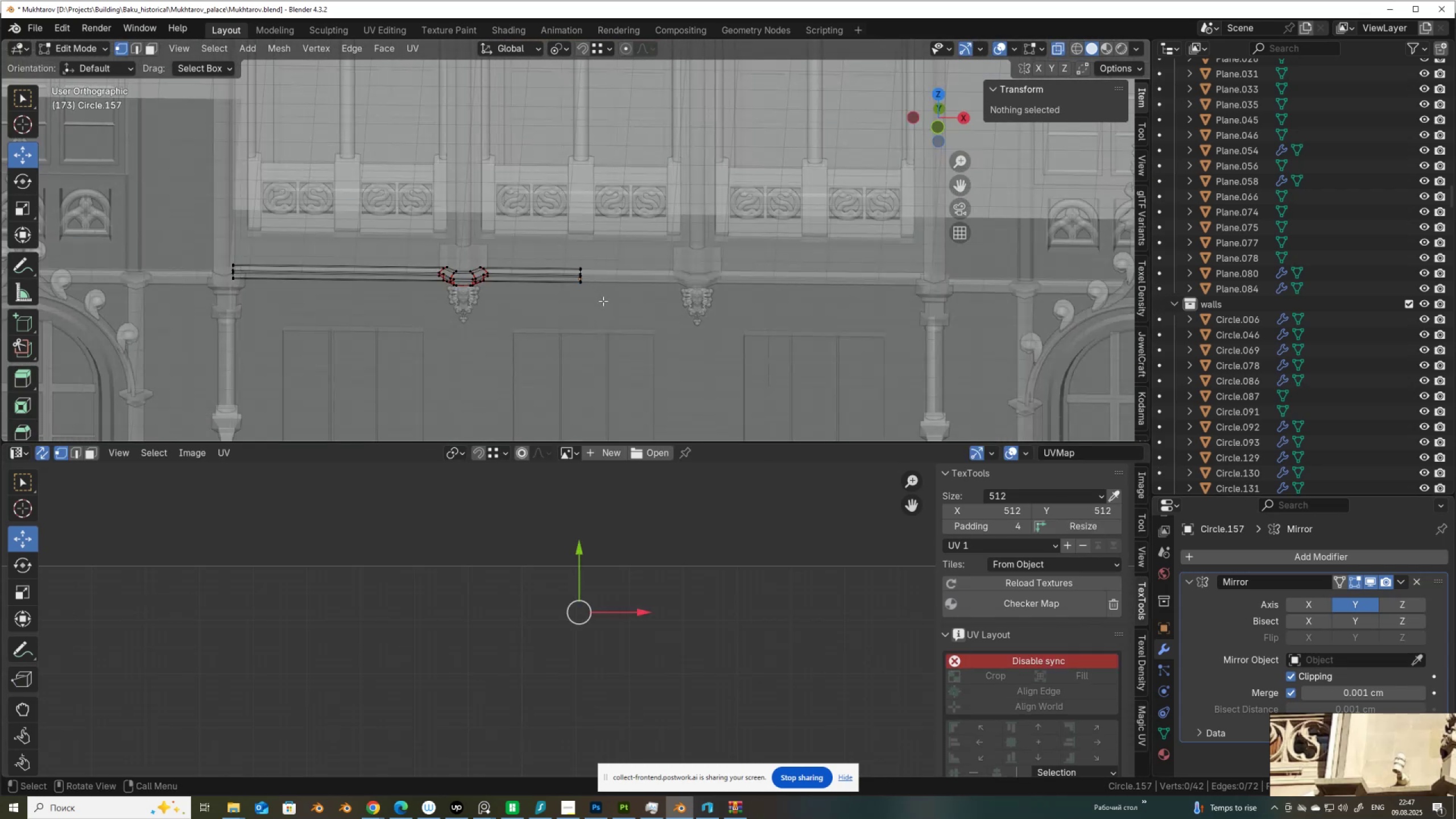 
left_click_drag(start_coordinate=[604, 303], to_coordinate=[559, 235])
 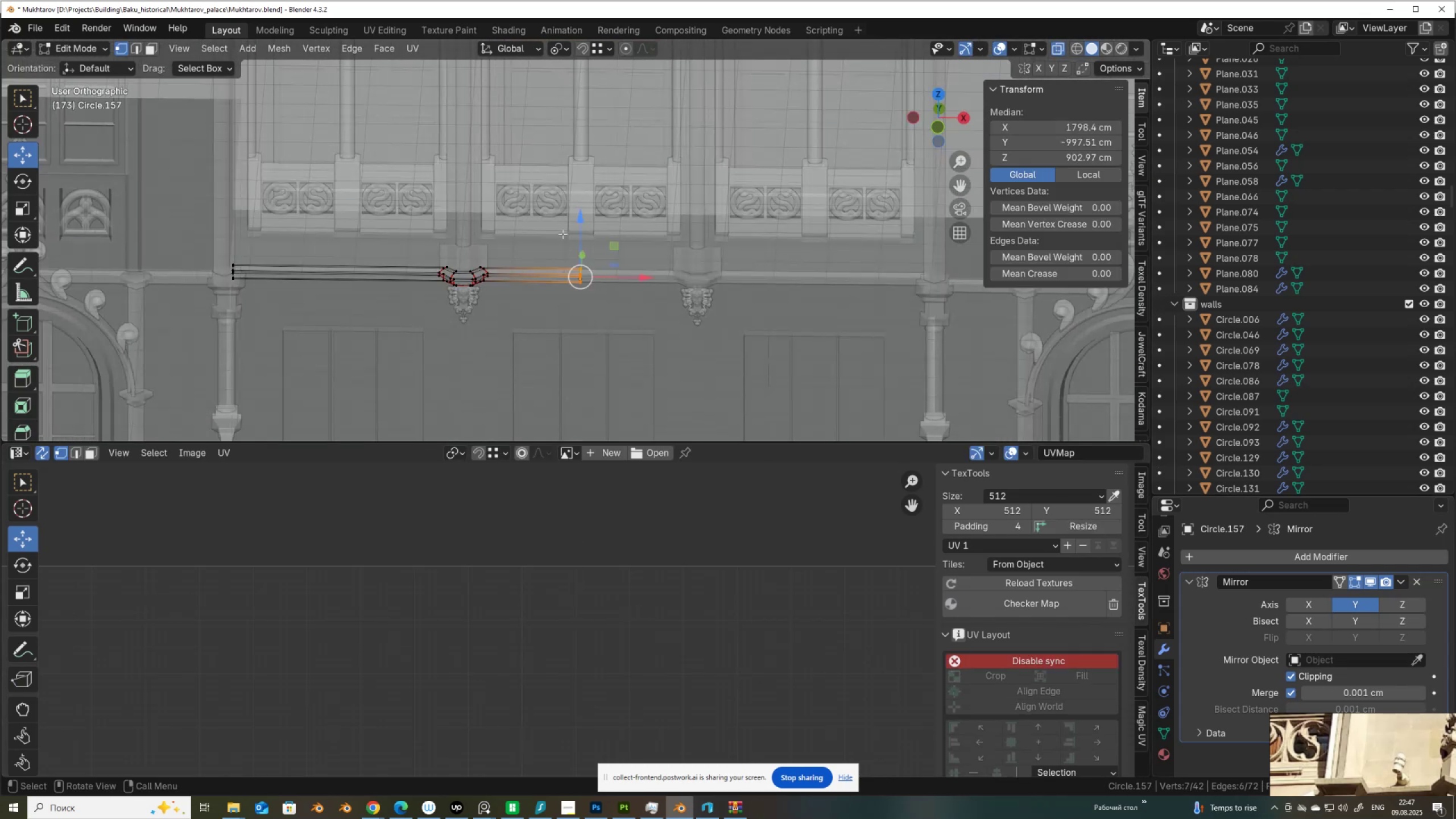 
key(Alt+AltLeft)
 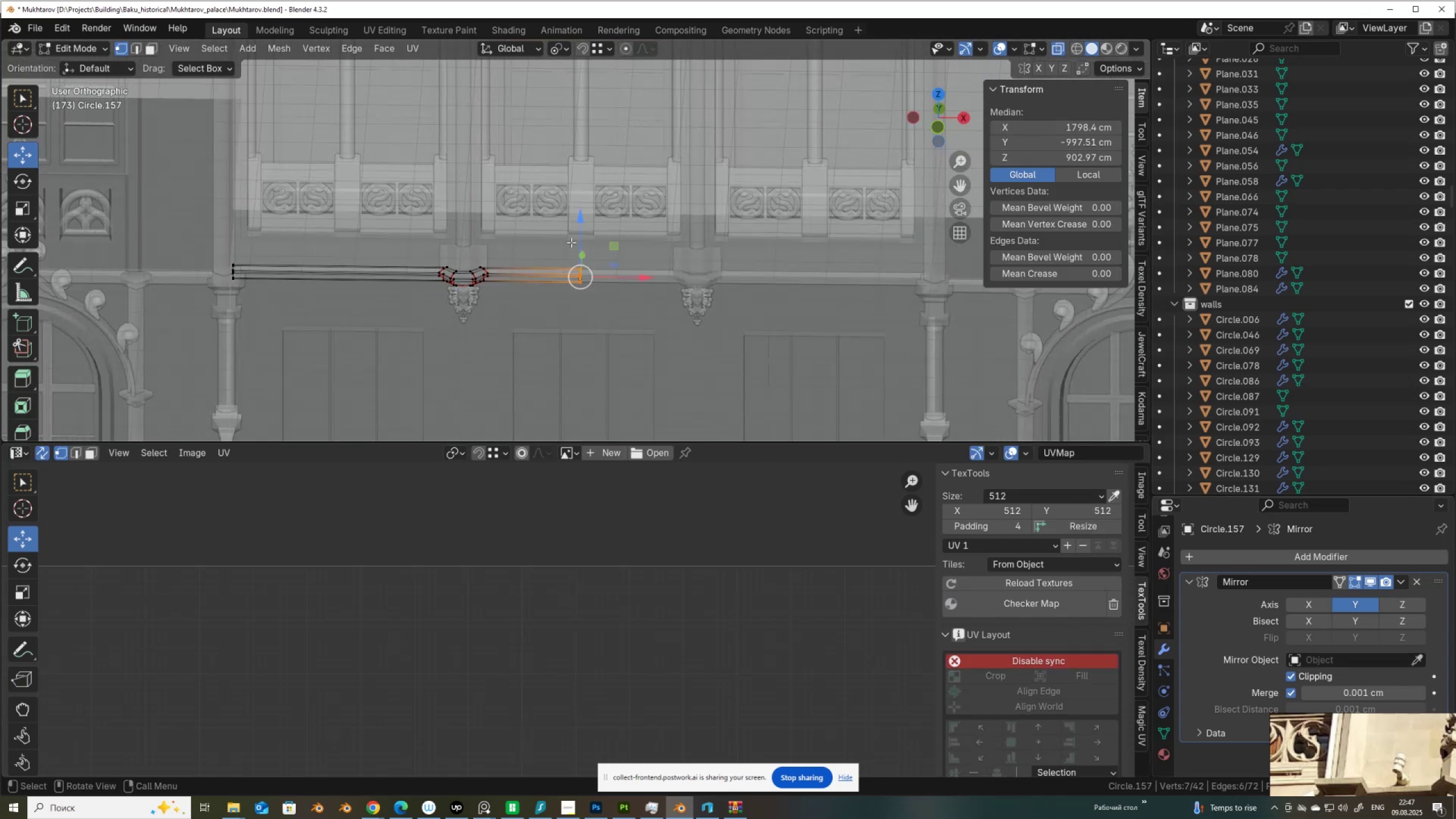 
key(Alt+Z)
 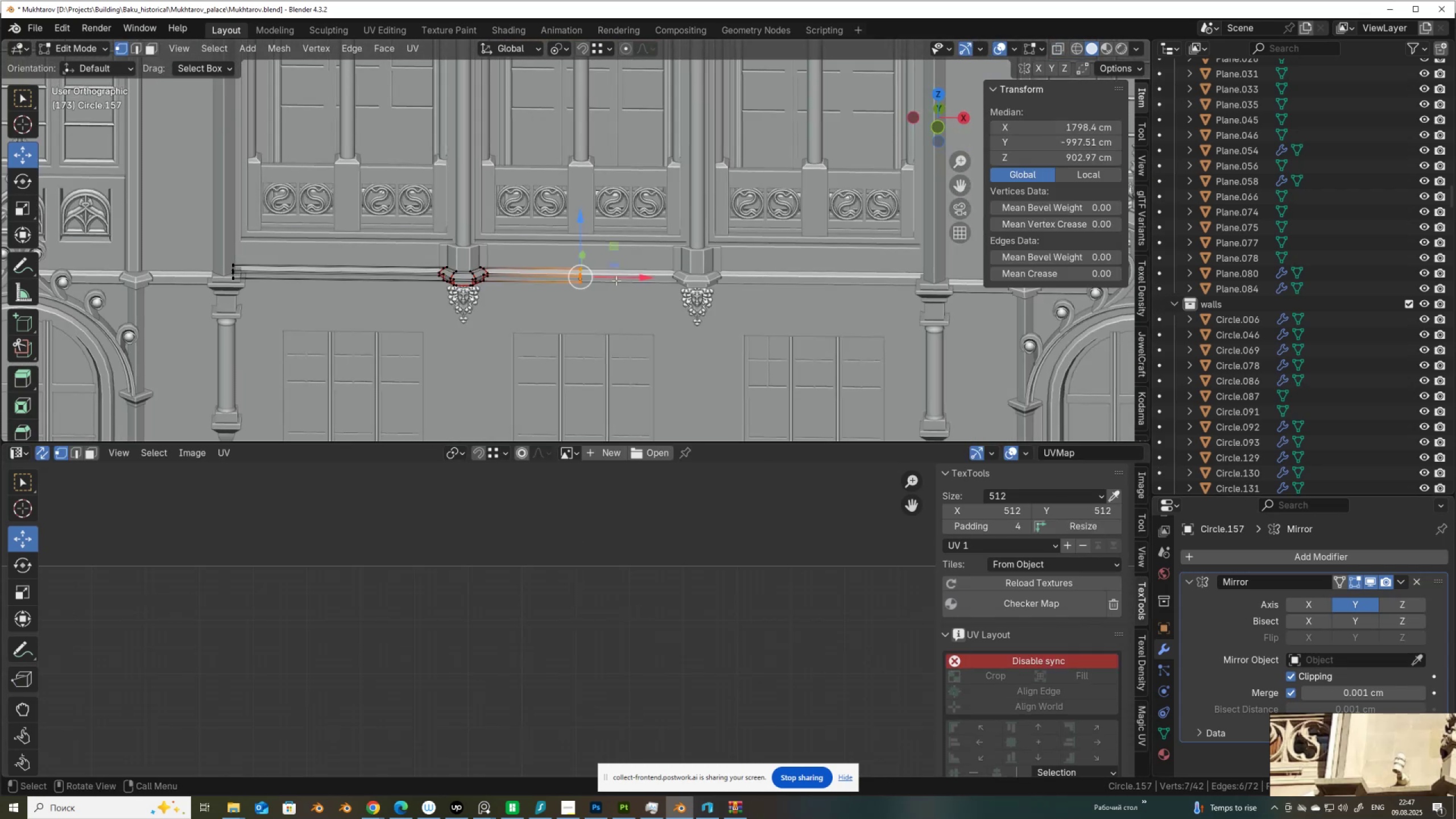 
left_click_drag(start_coordinate=[613, 279], to_coordinate=[572, 281])
 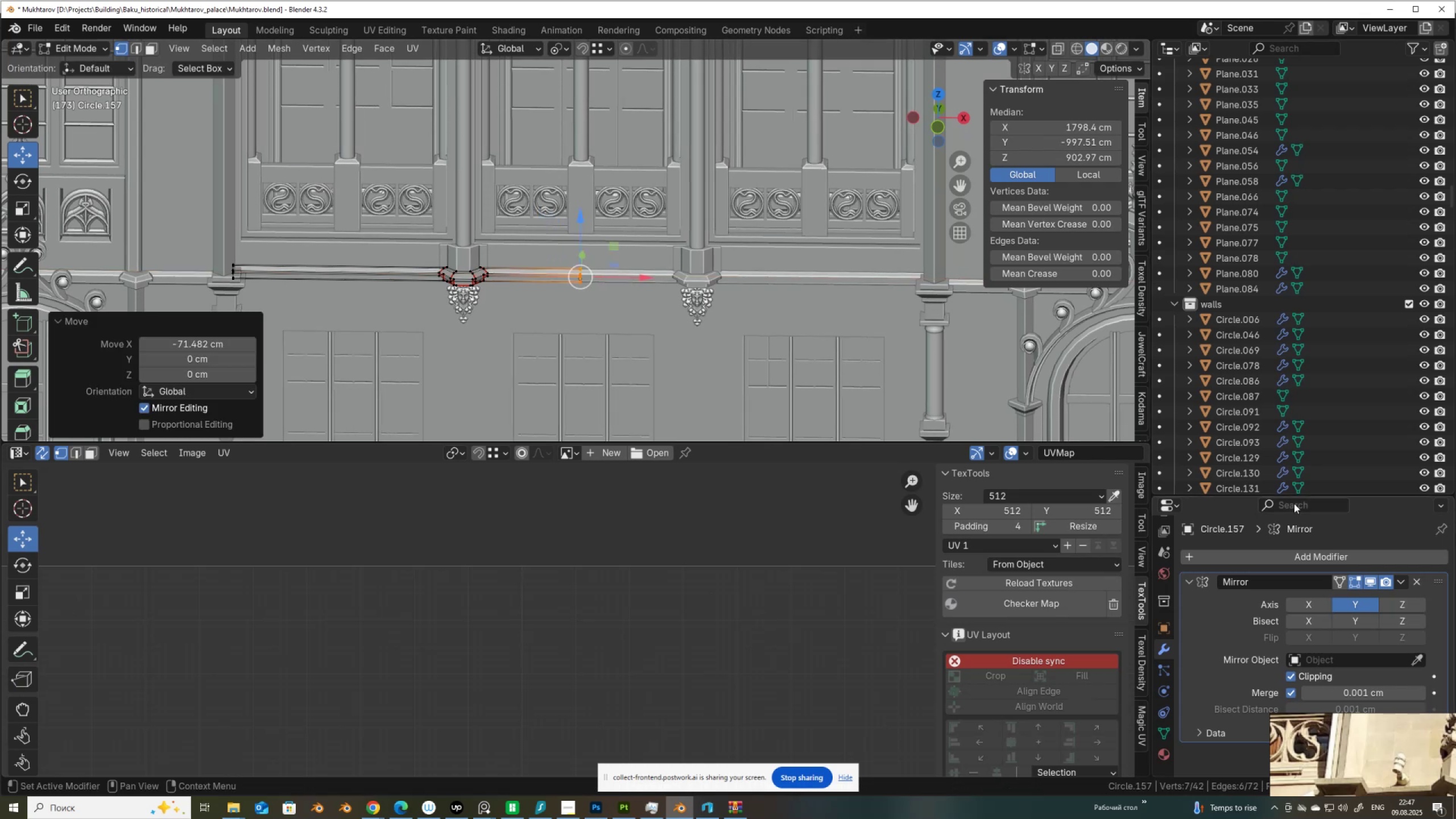 
key(Control+Z)
 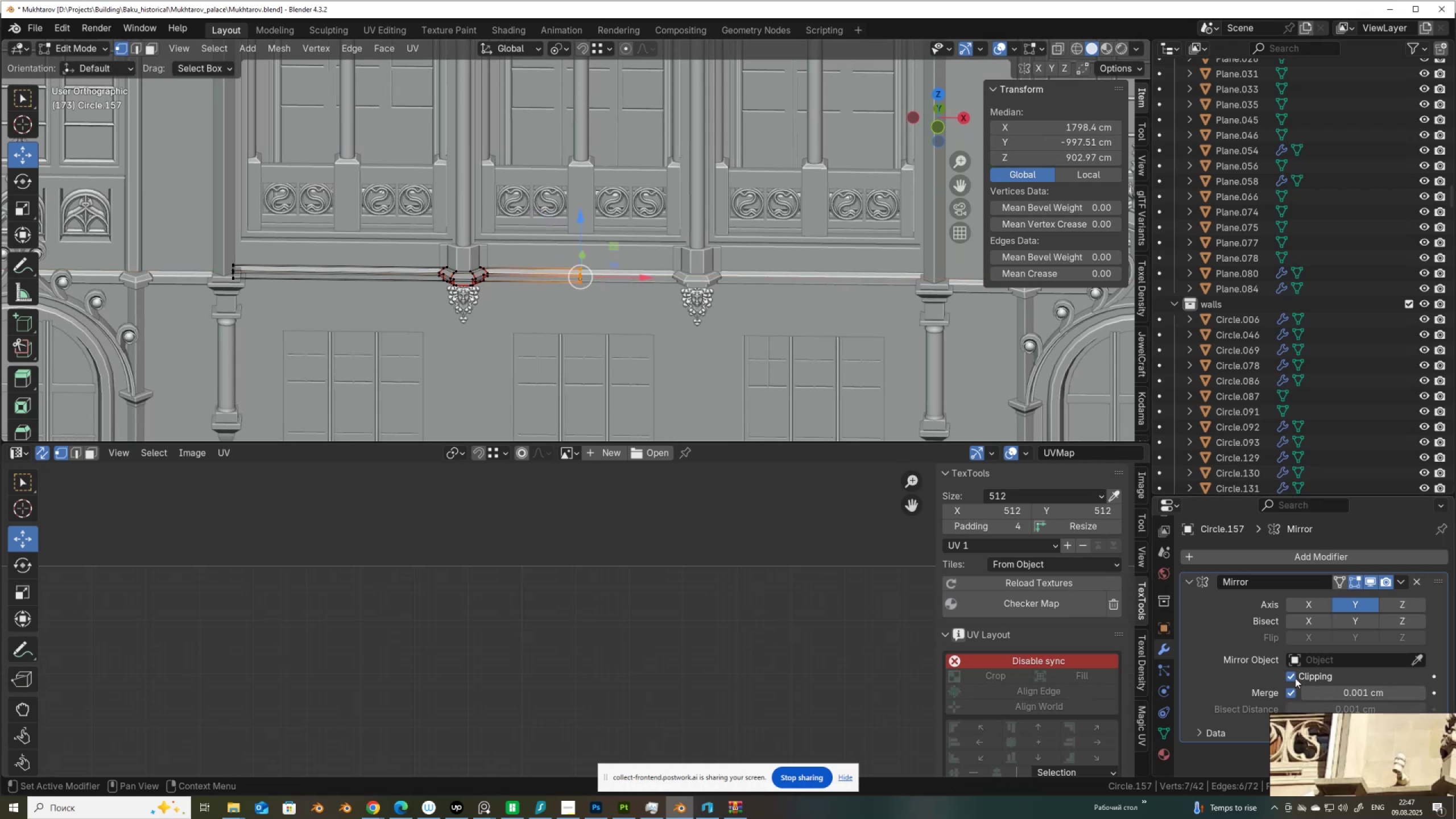 
left_click([1292, 677])
 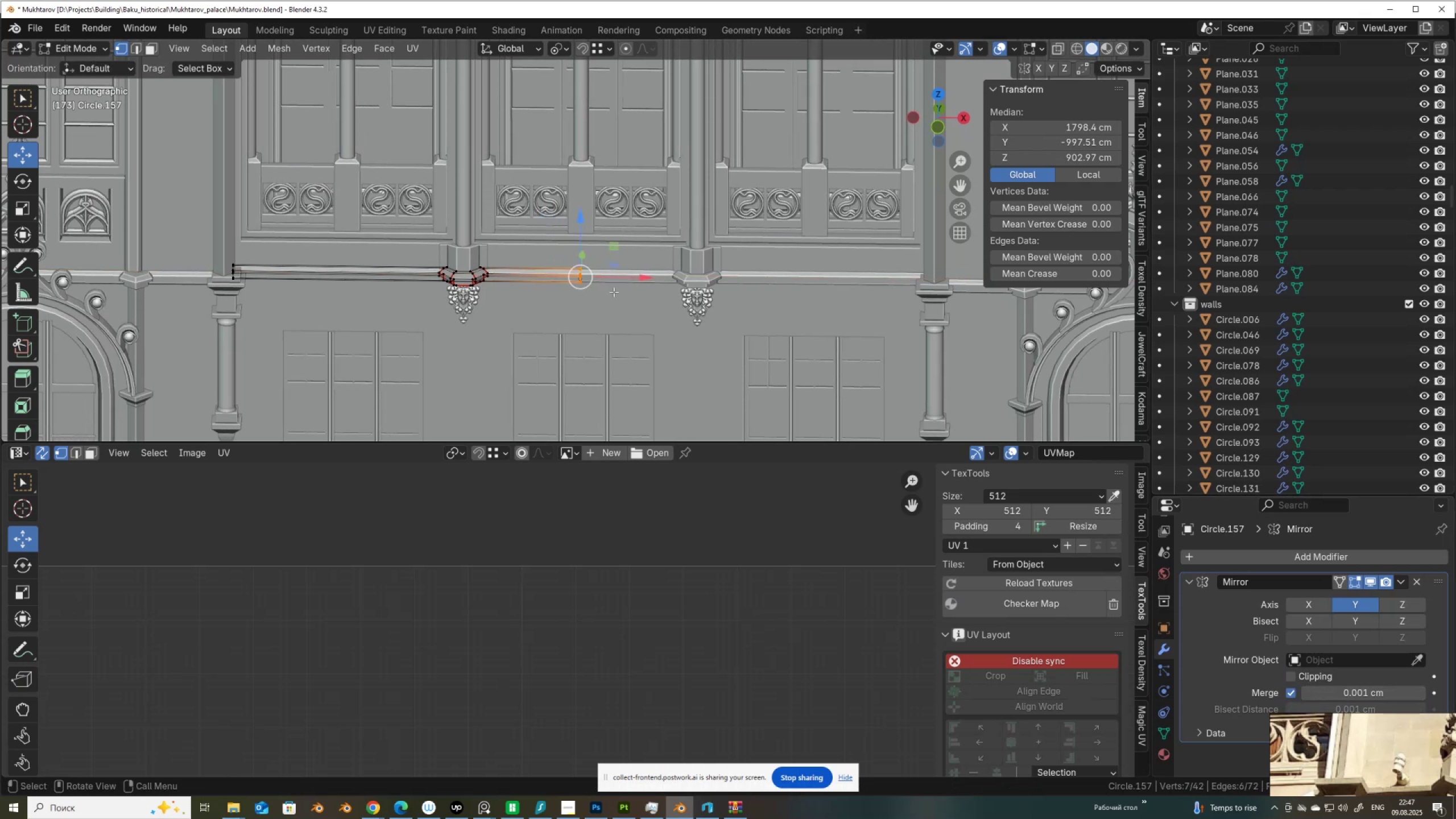 
left_click_drag(start_coordinate=[614, 281], to_coordinate=[599, 279])
 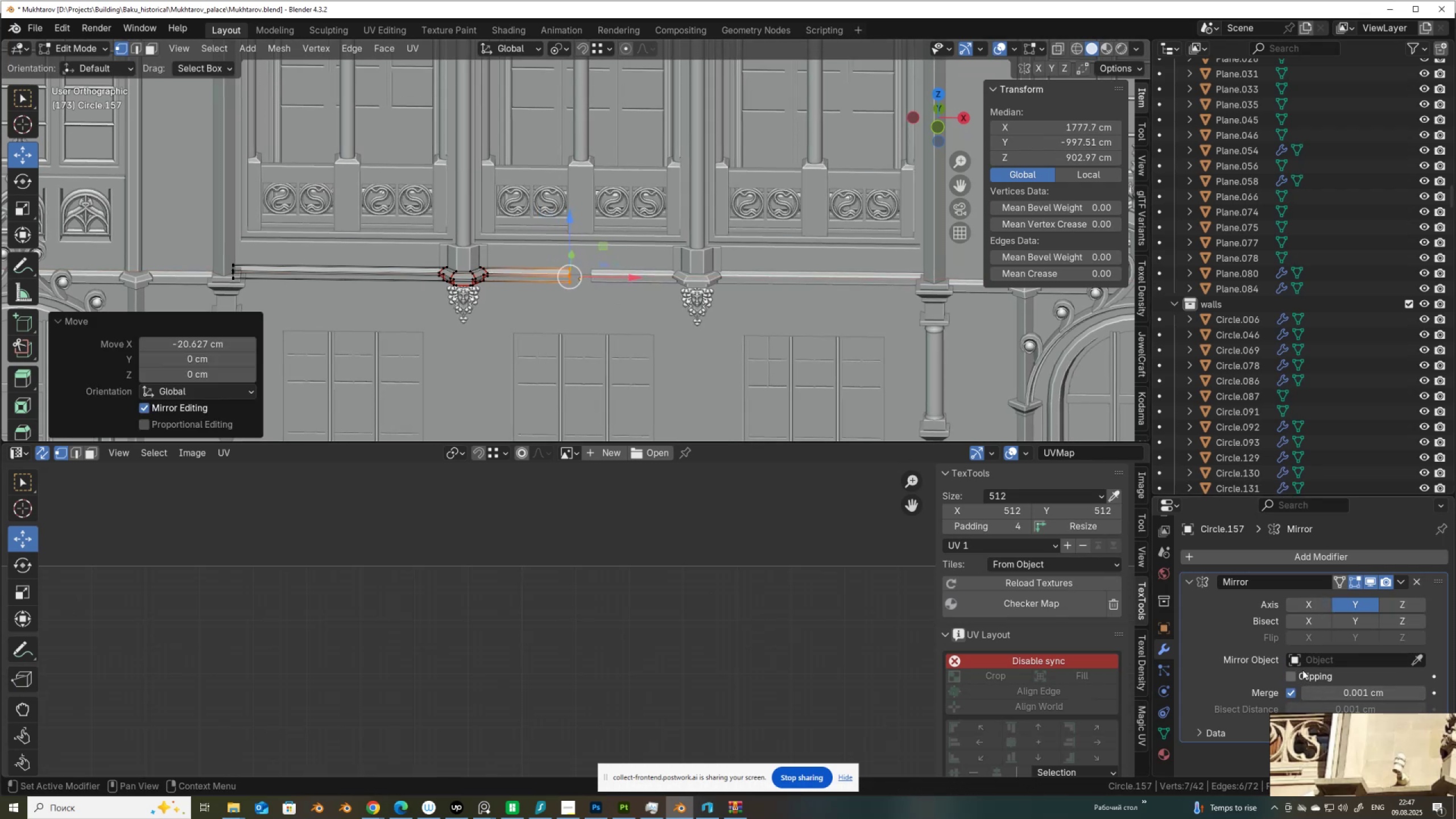 
left_click([1286, 675])
 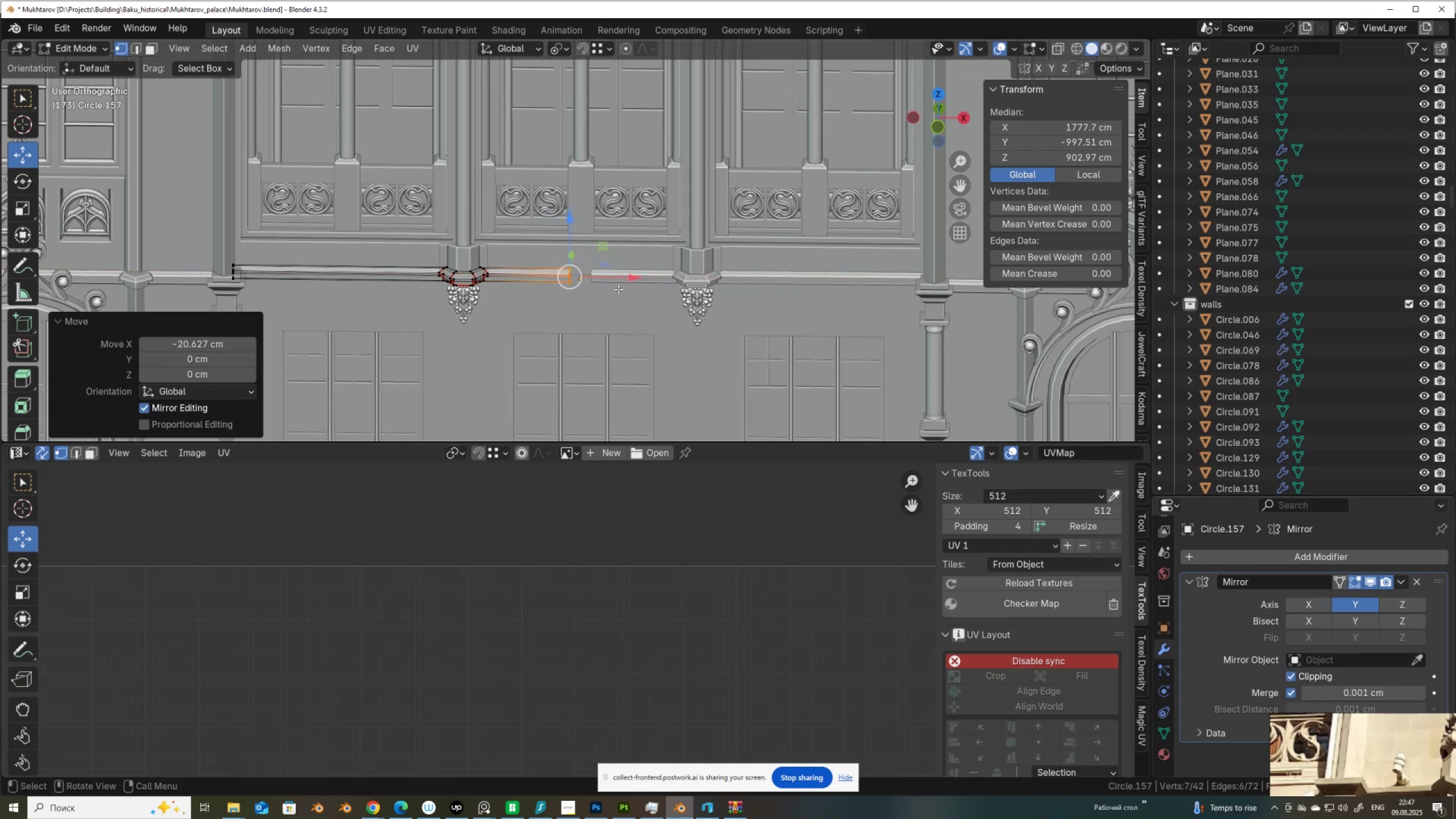 
left_click_drag(start_coordinate=[610, 278], to_coordinate=[634, 287])
 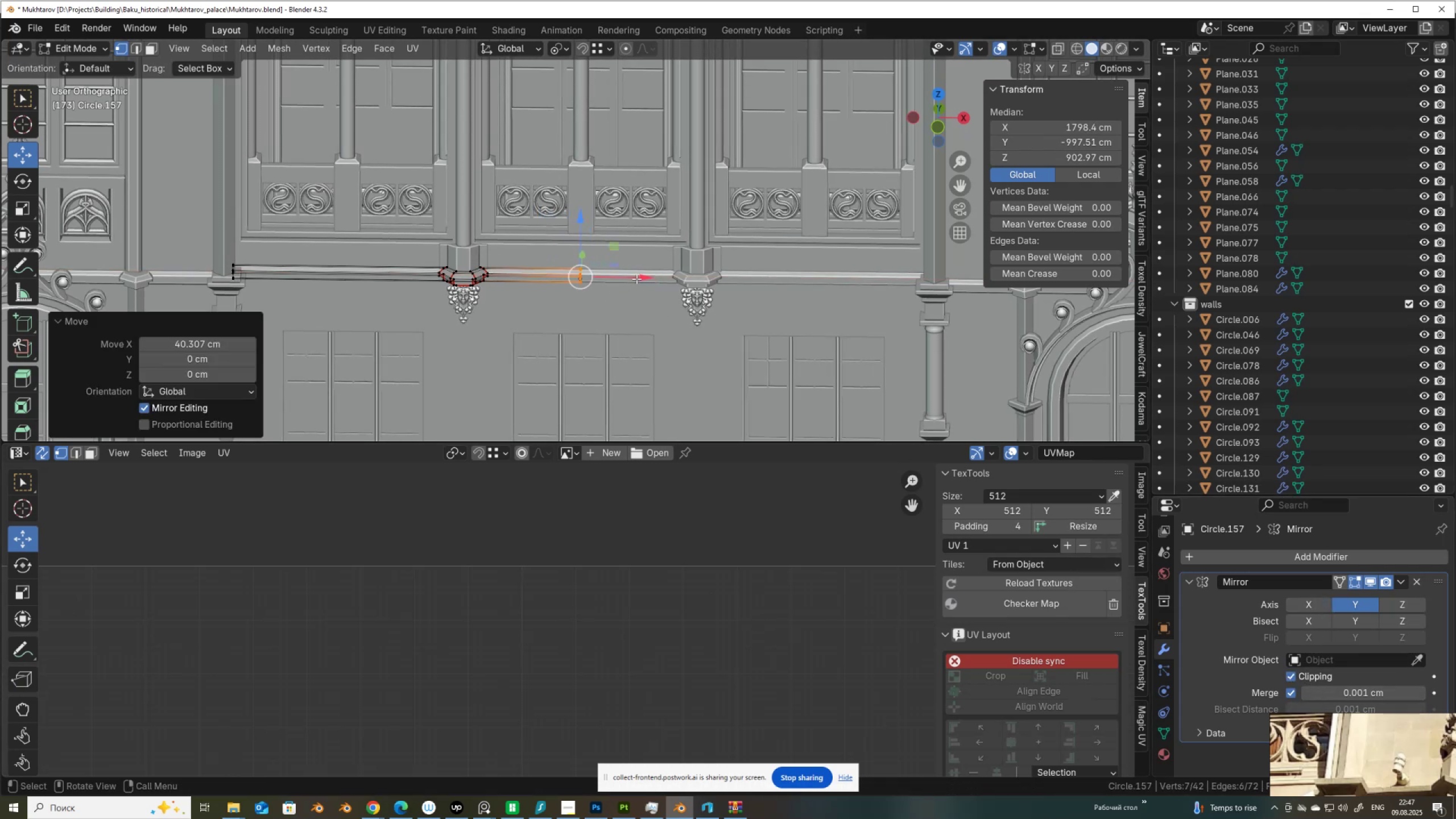 
key(Tab)
 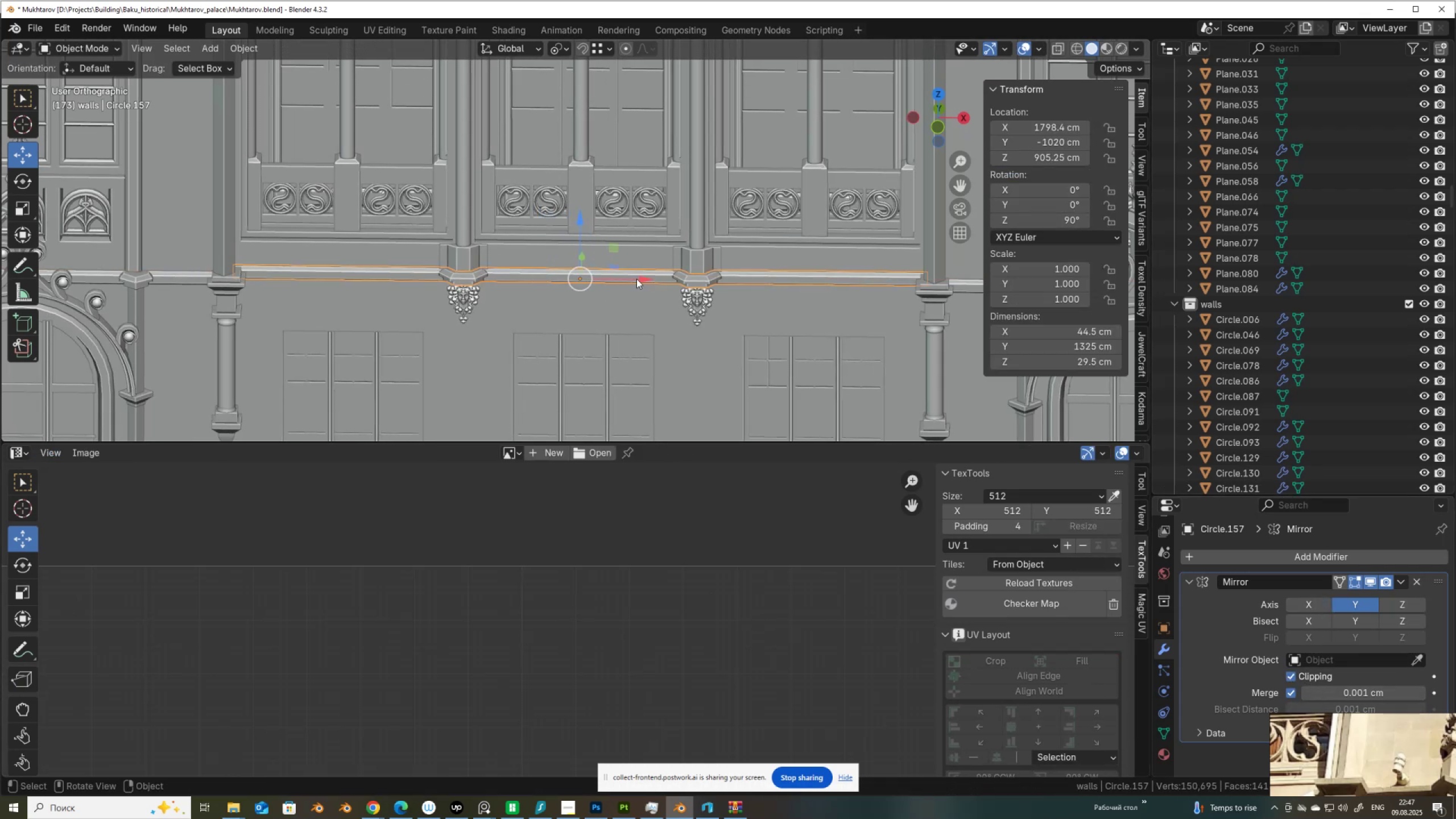 
scroll: coordinate [632, 269], scroll_direction: down, amount: 10.0
 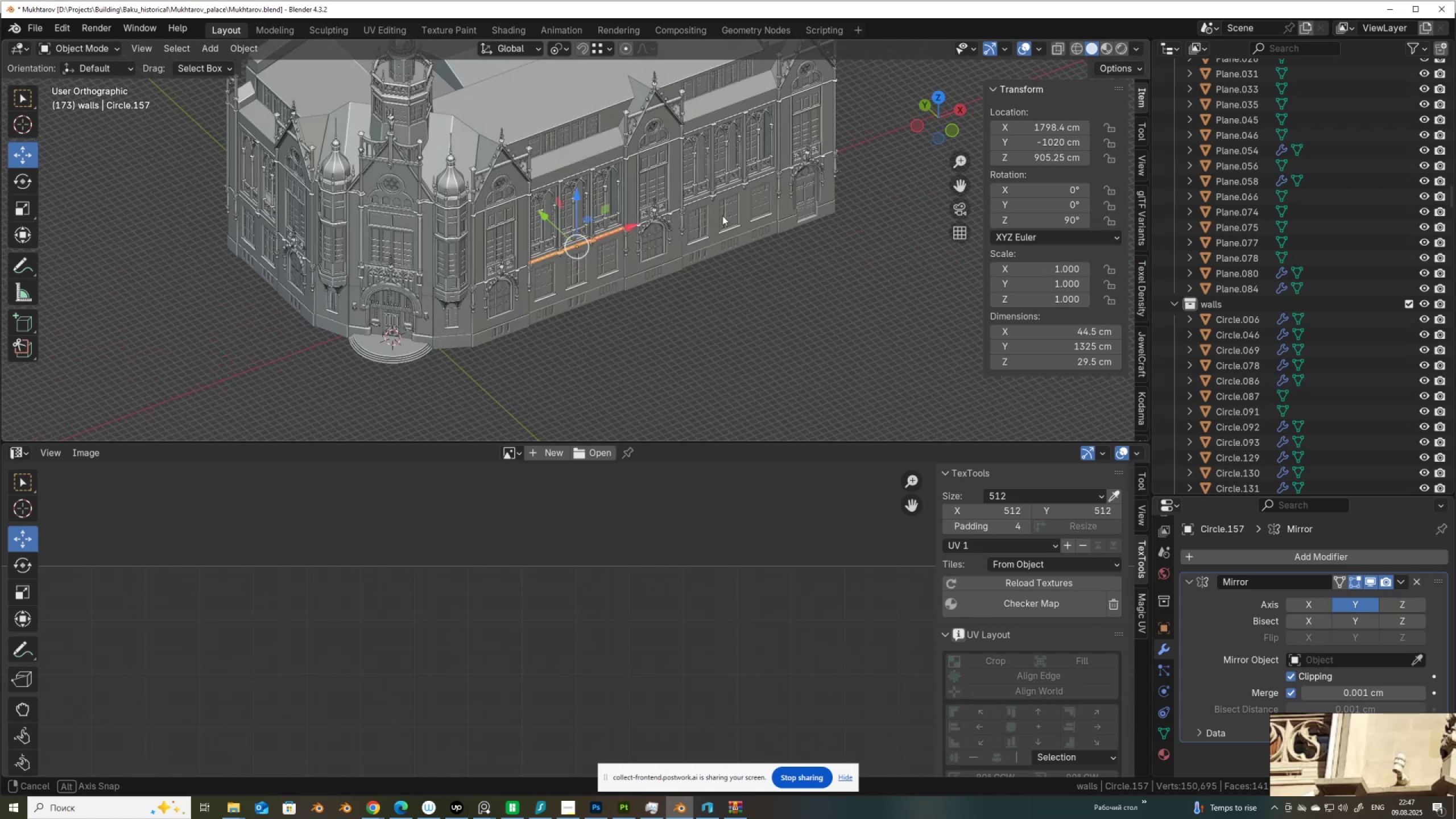 
hold_key(key=ShiftLeft, duration=0.34)
 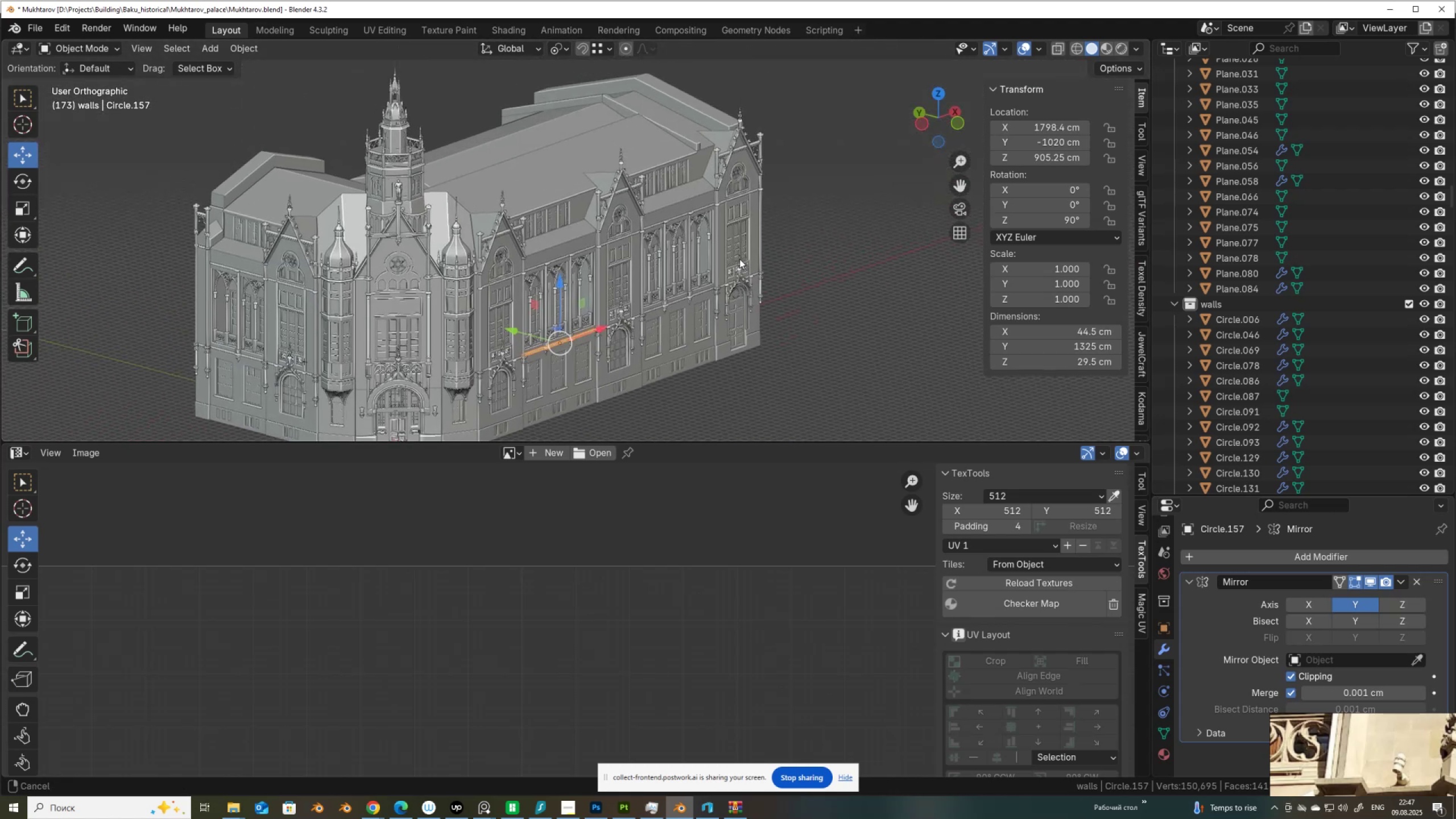 
scroll: coordinate [662, 209], scroll_direction: up, amount: 14.0
 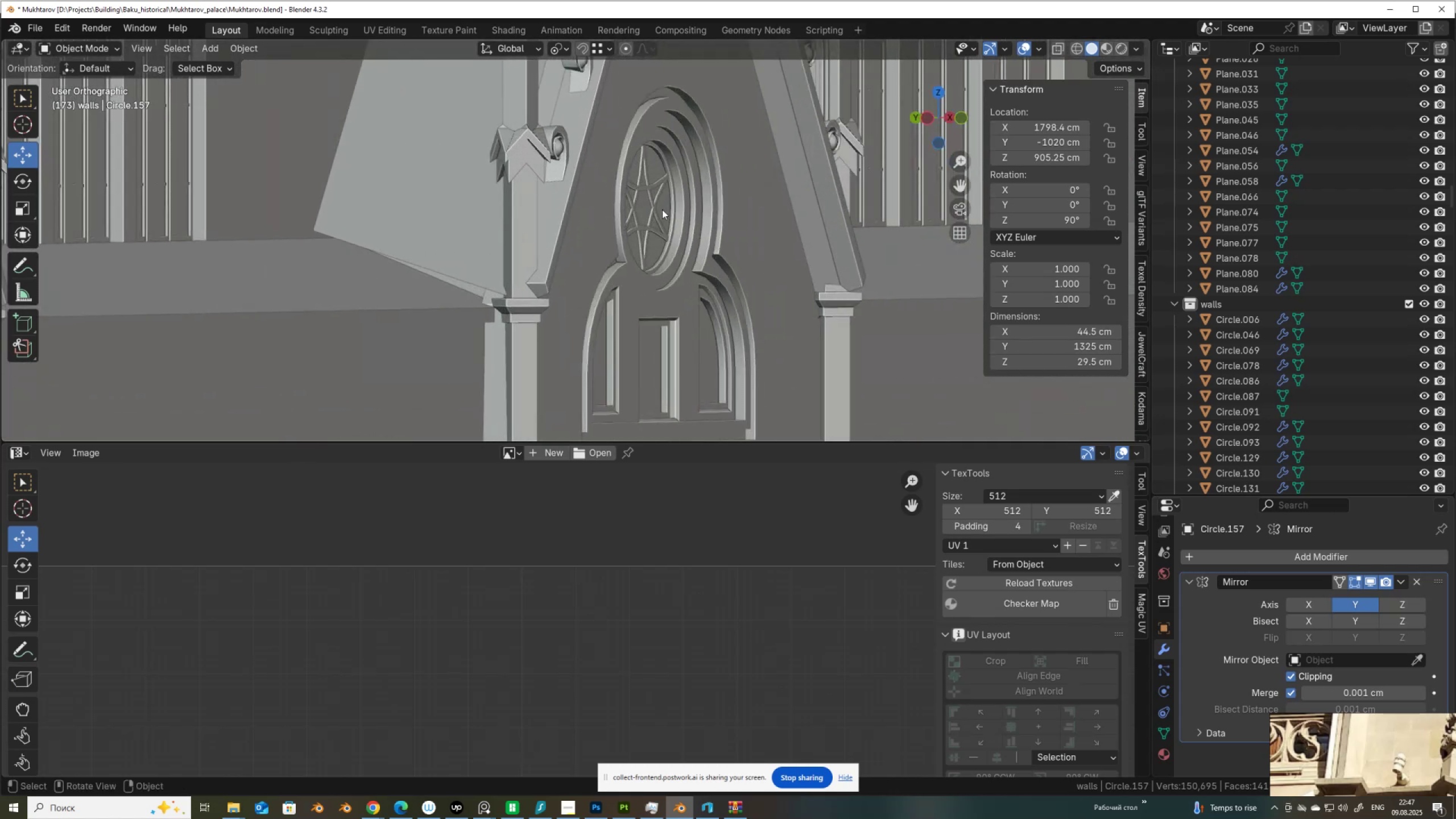 
hold_key(key=ShiftLeft, duration=0.38)
 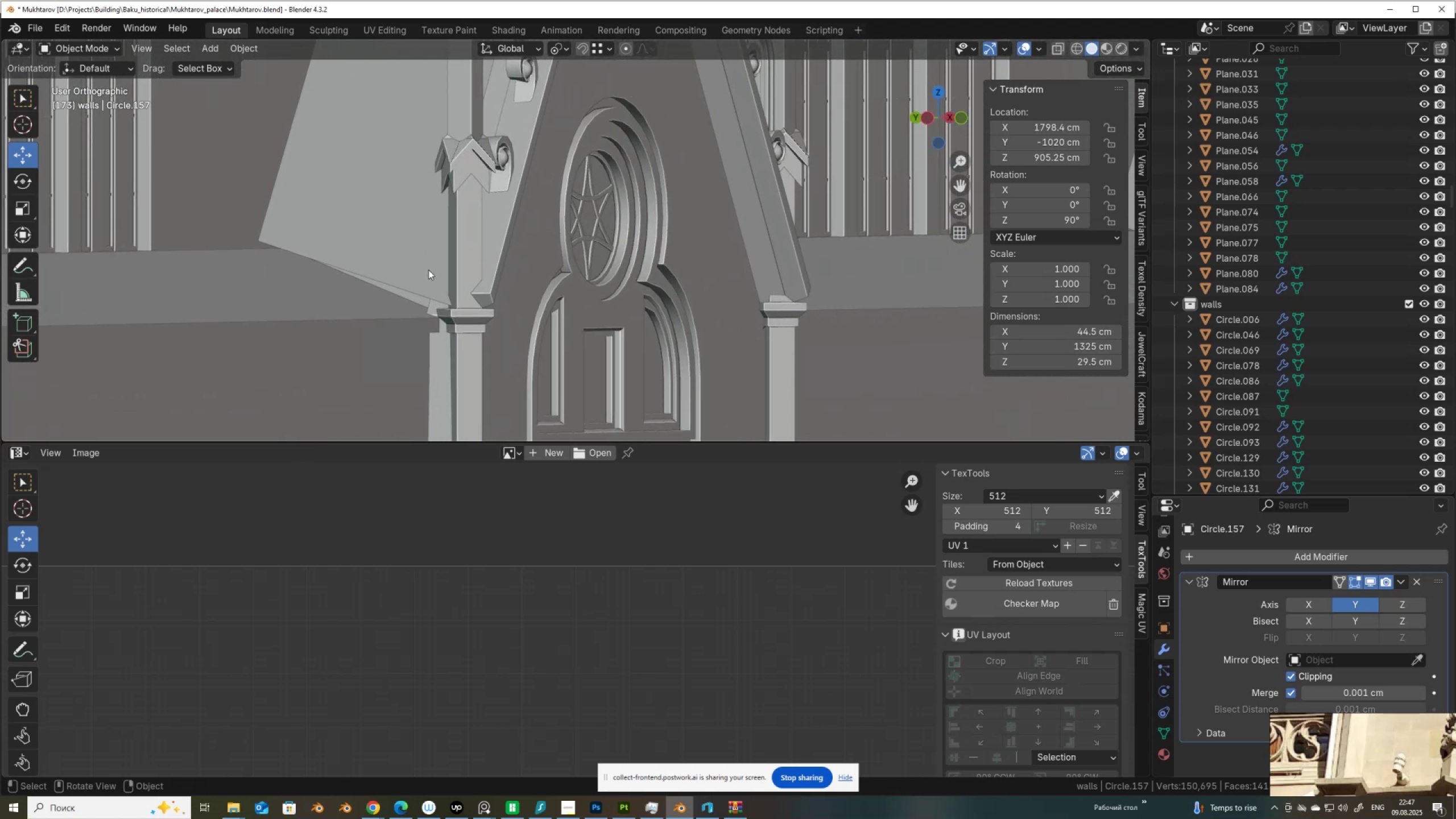 
left_click([428, 270])
 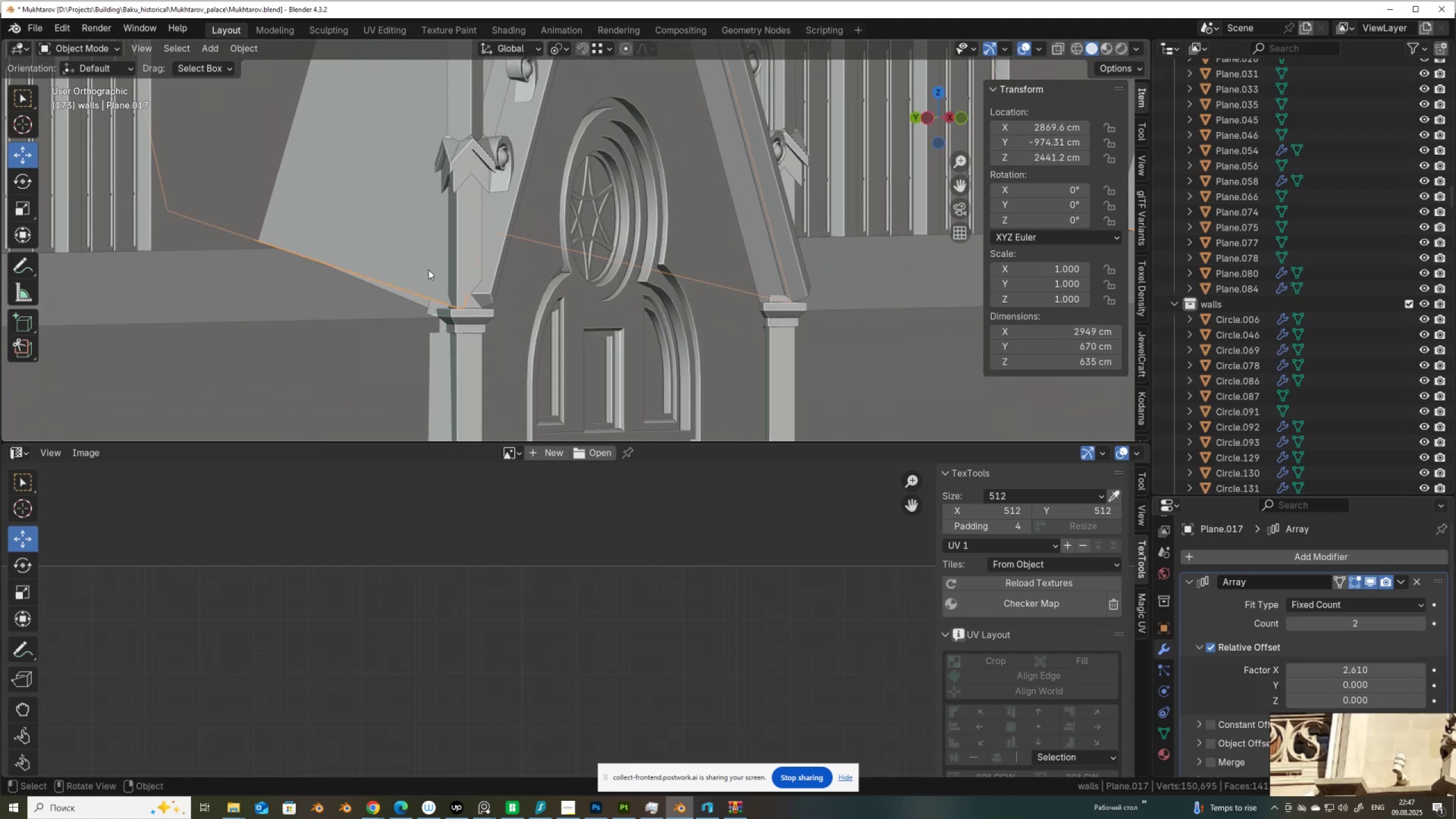 
key(Tab)
 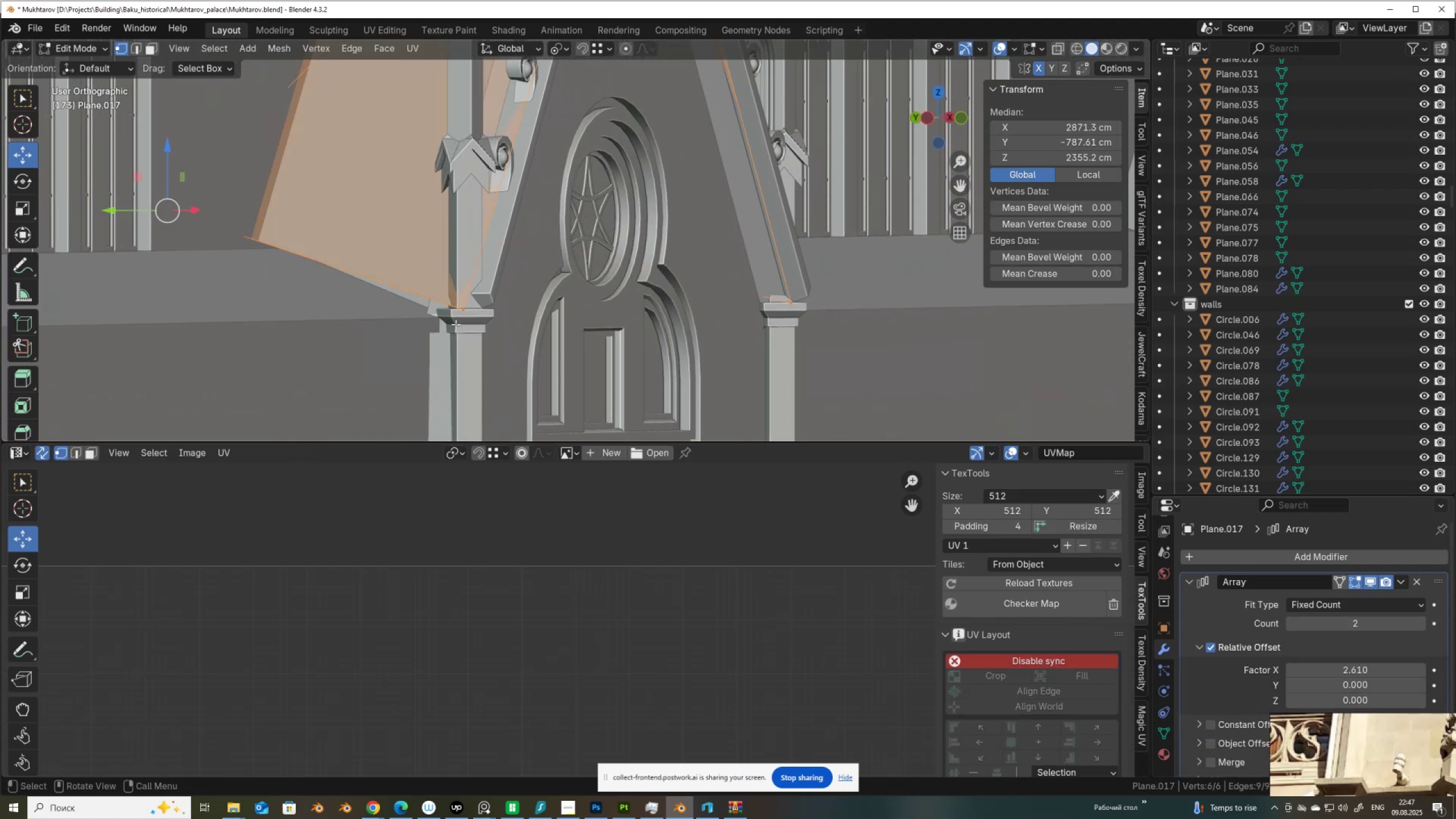 
left_click([463, 317])
 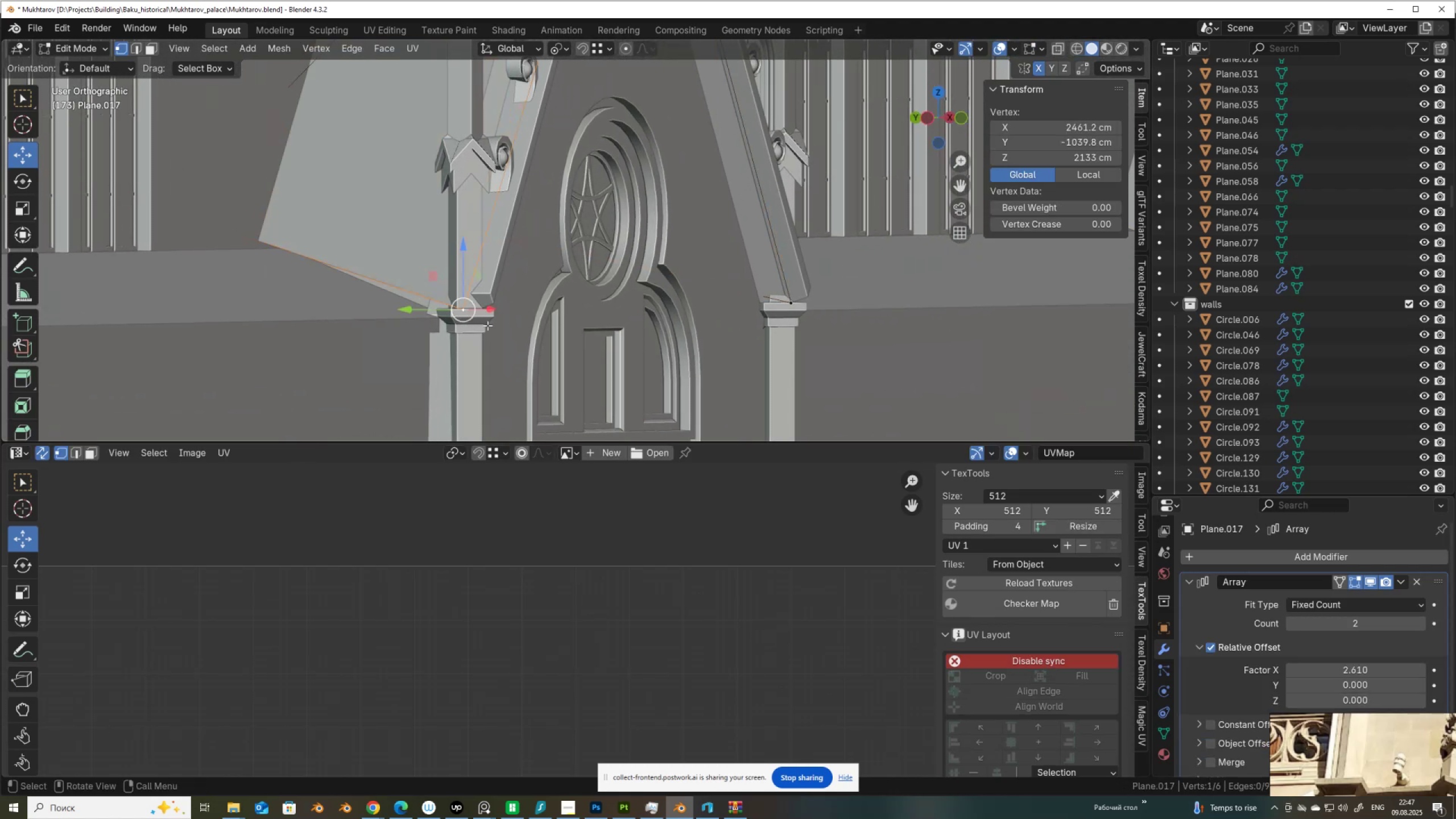 
type(gg)
 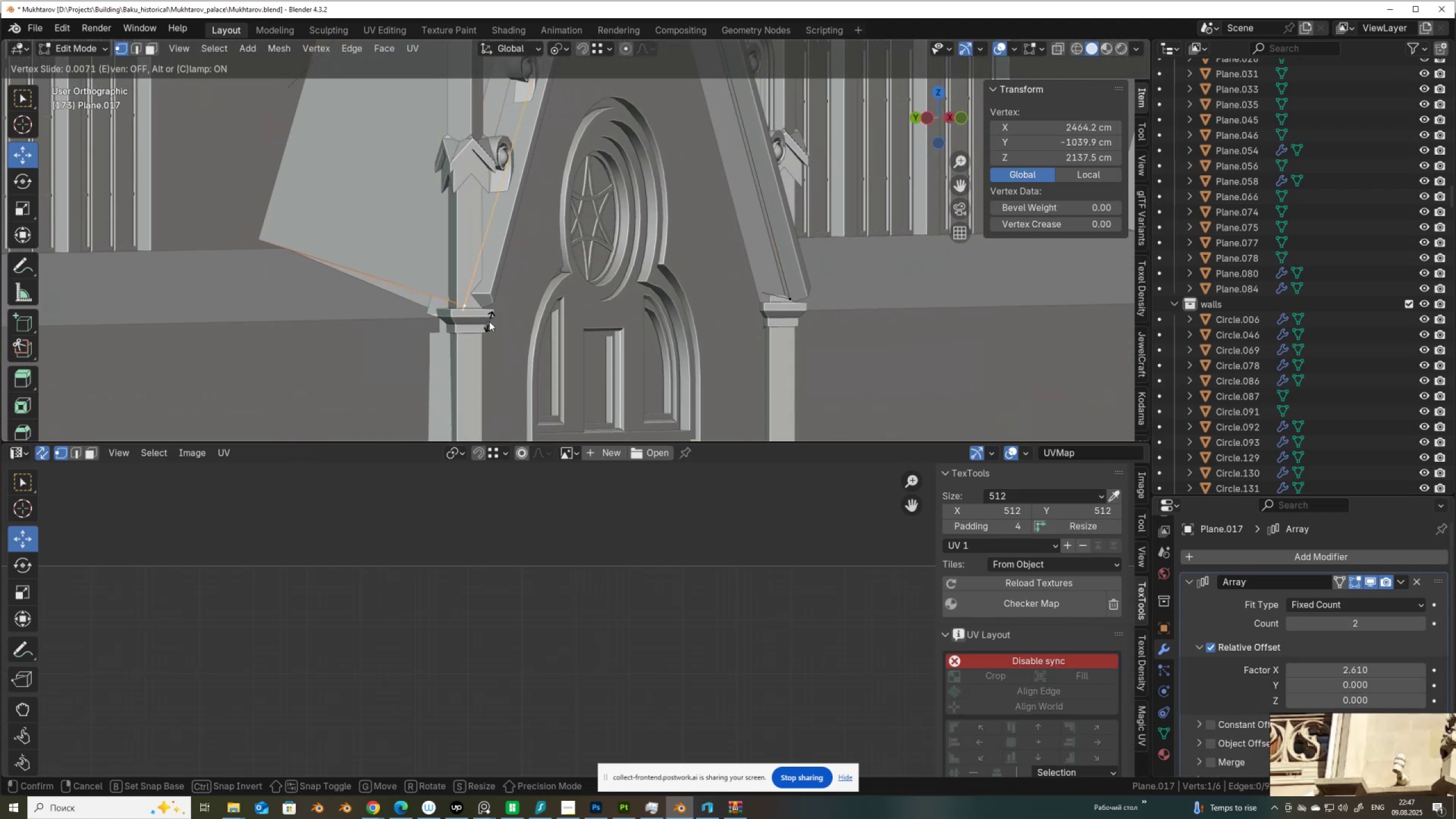 
hold_key(key=AltLeft, duration=1.5)
 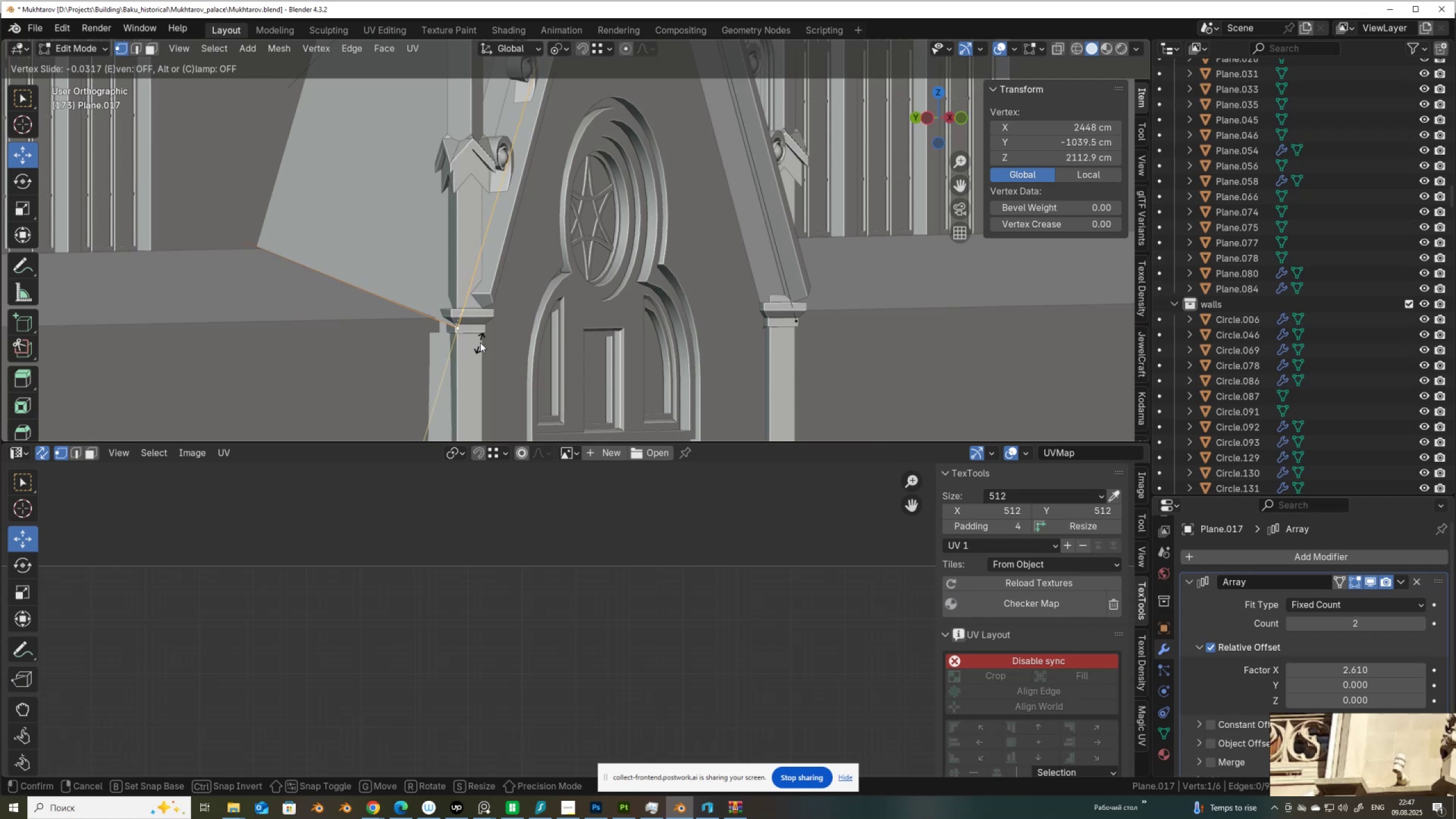 
hold_key(key=AltLeft, duration=1.51)
 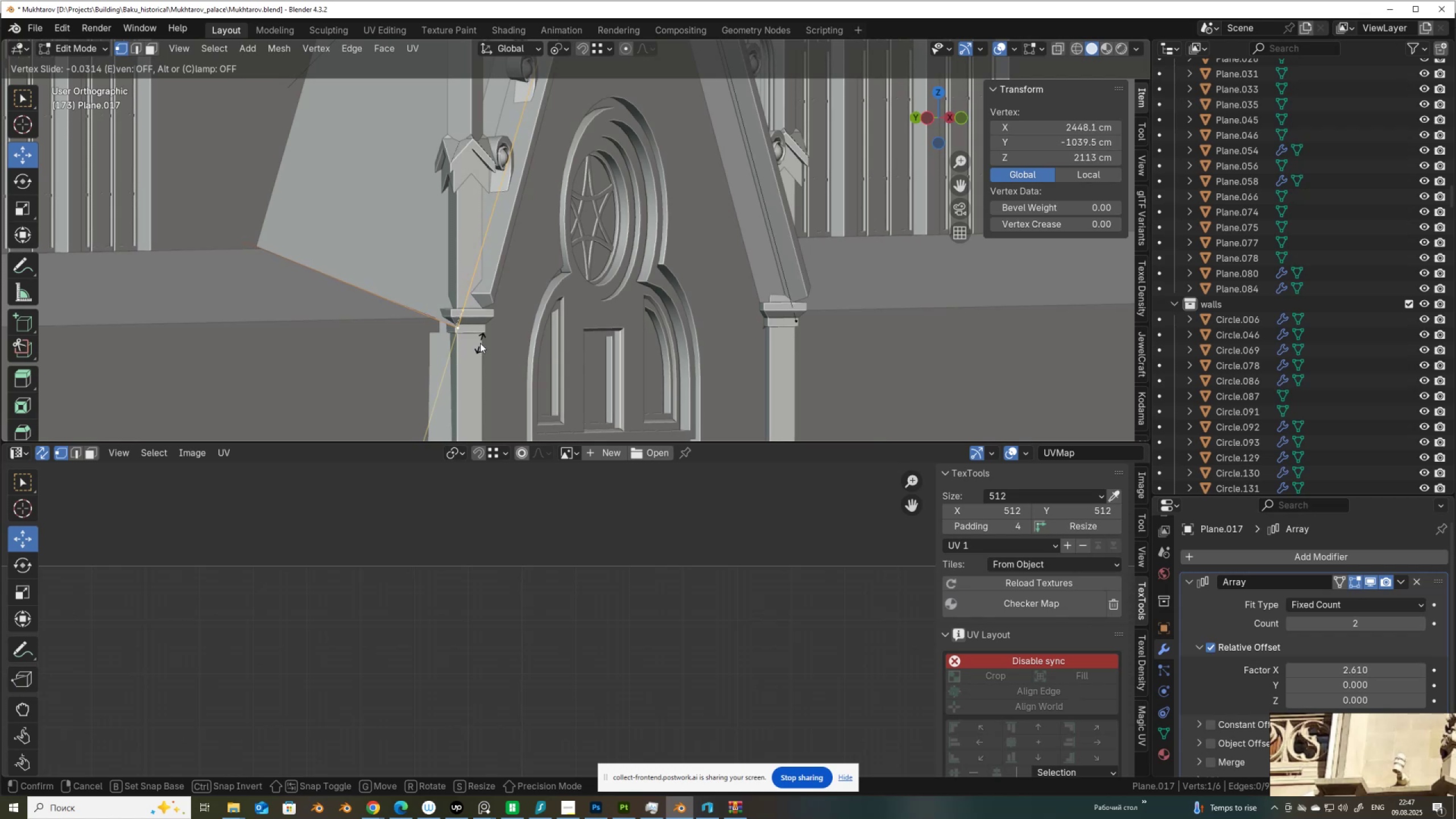 
key(Alt+AltLeft)
 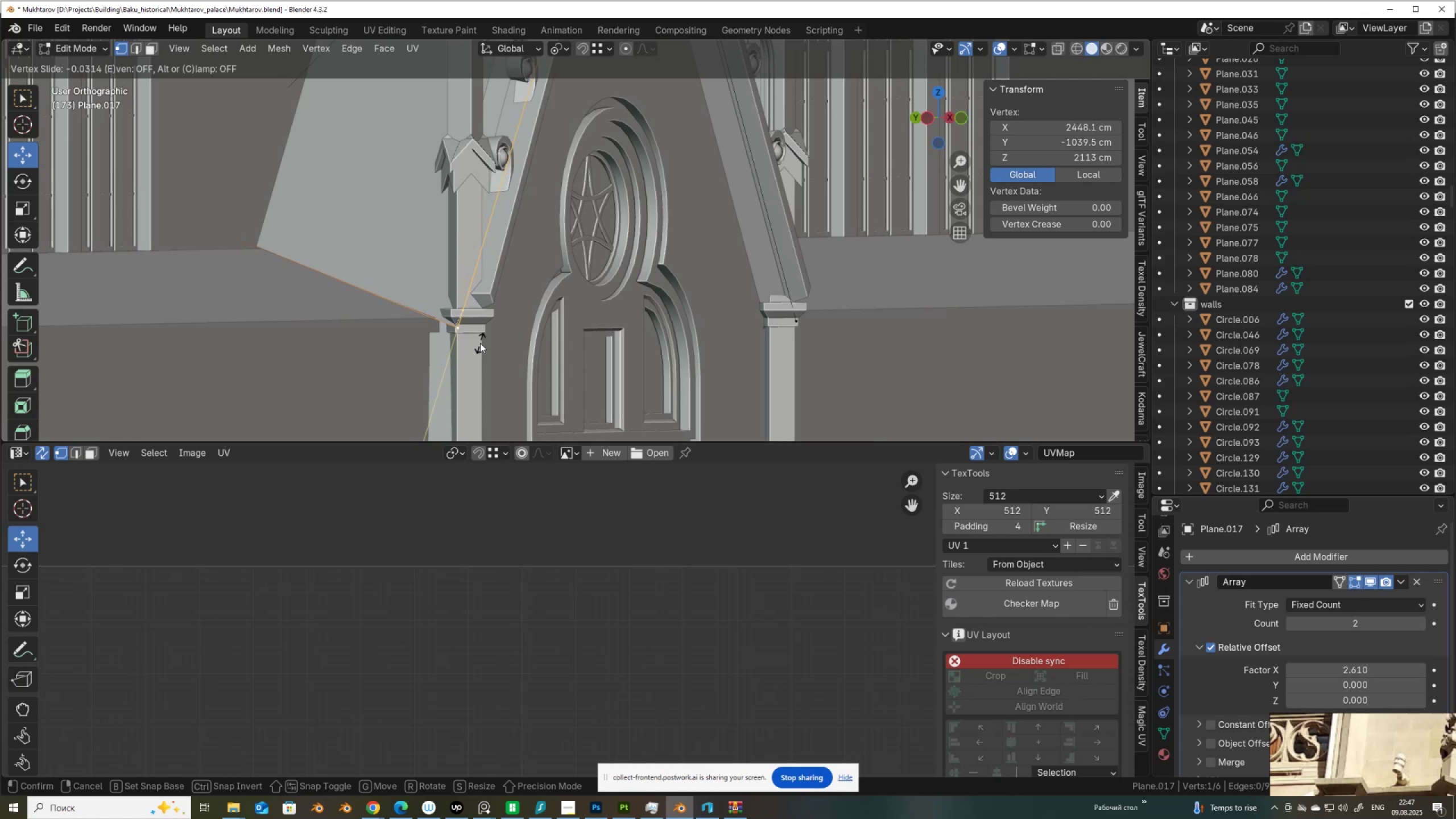 
key(Alt+AltLeft)
 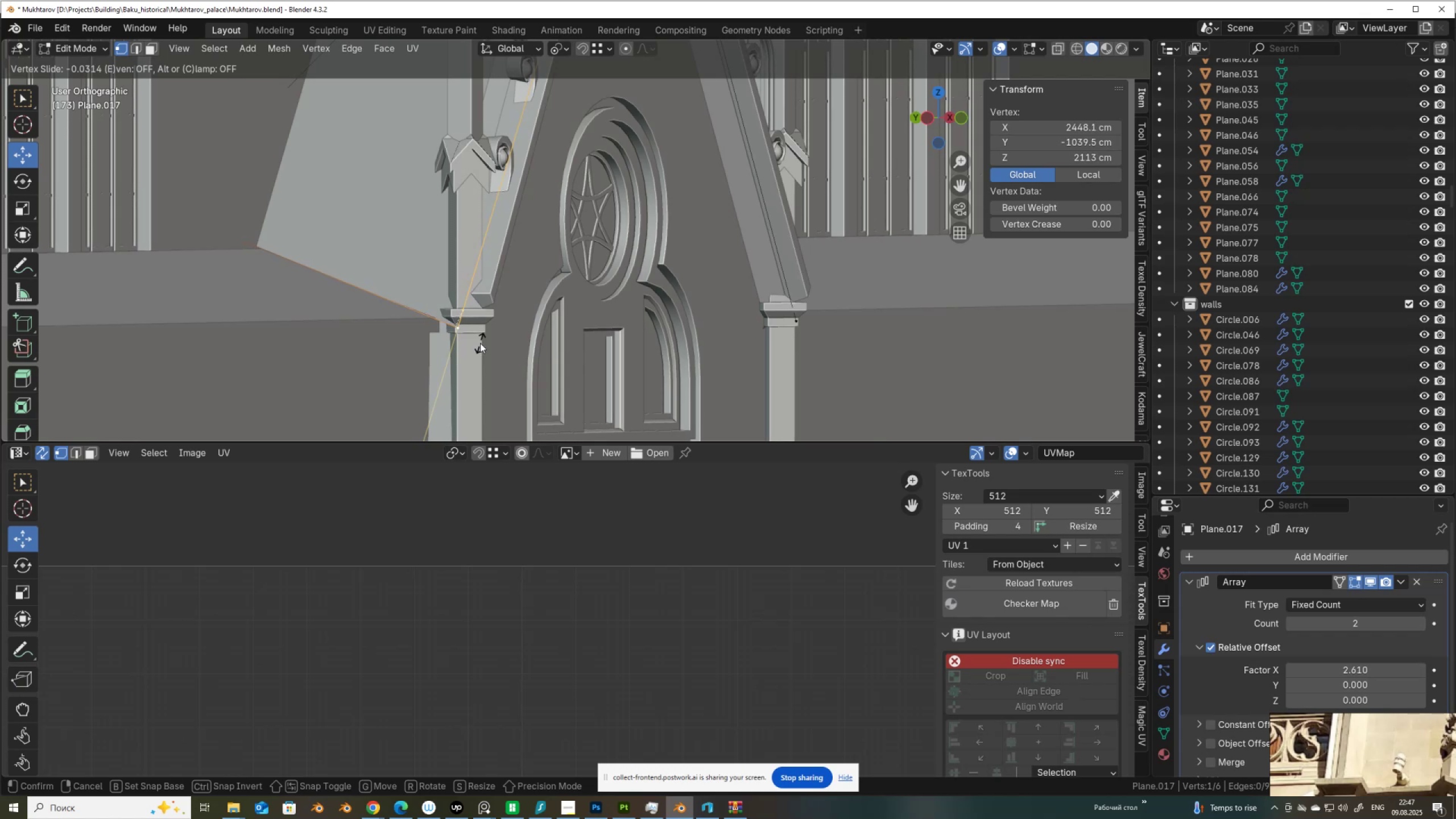 
key(Alt+AltLeft)
 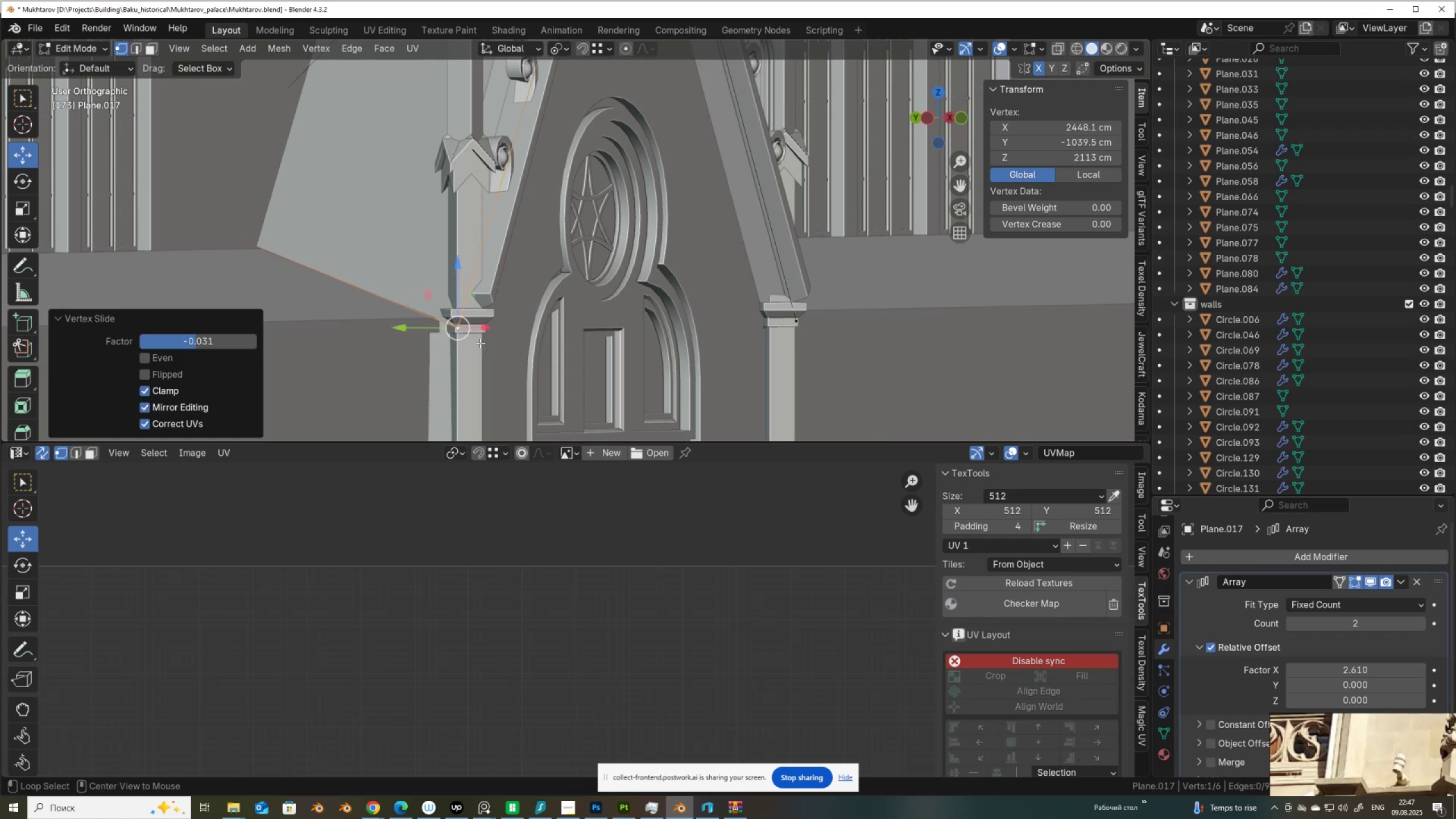 
key(Alt+AltLeft)
 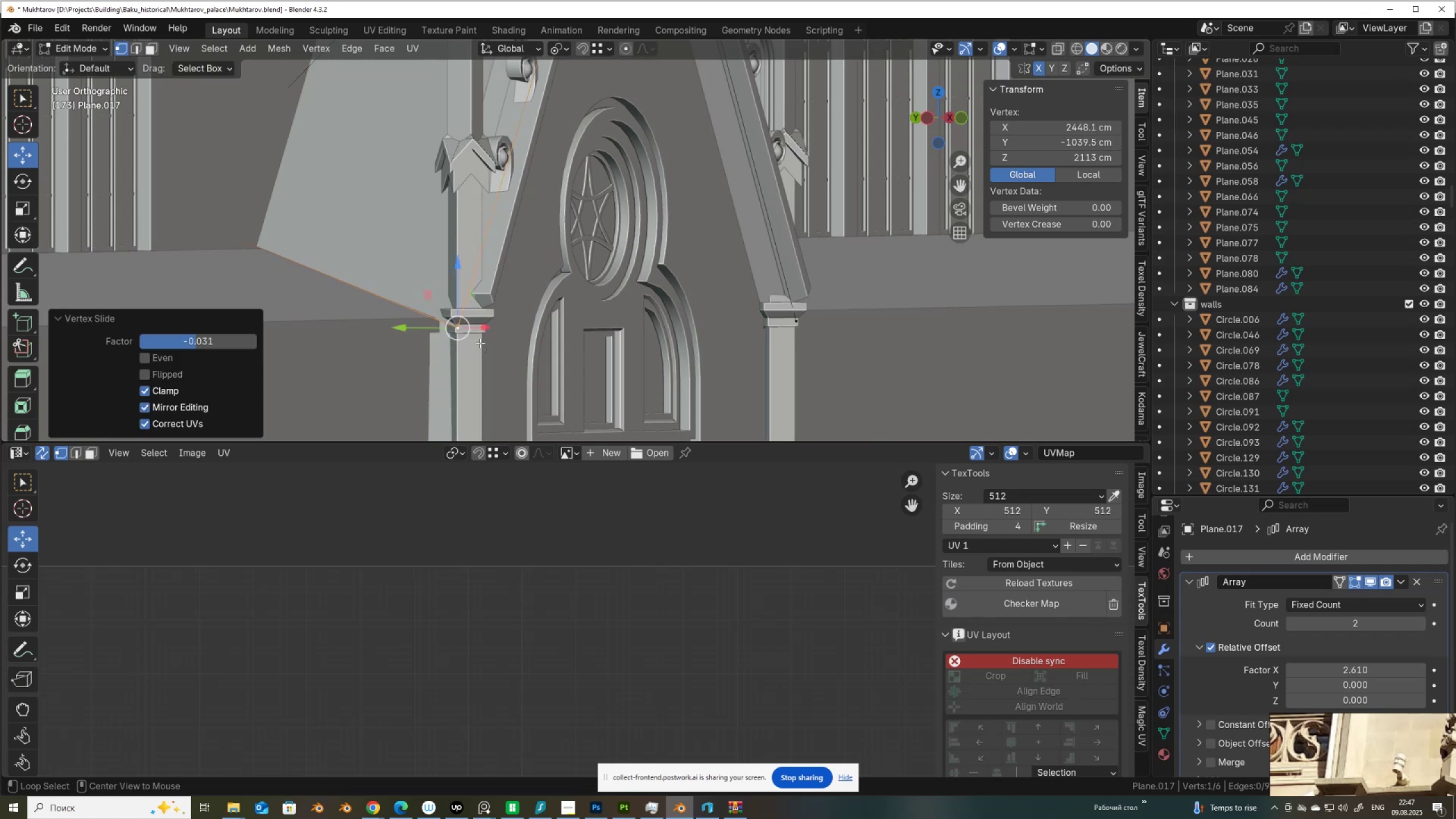 
key(Alt+AltLeft)
 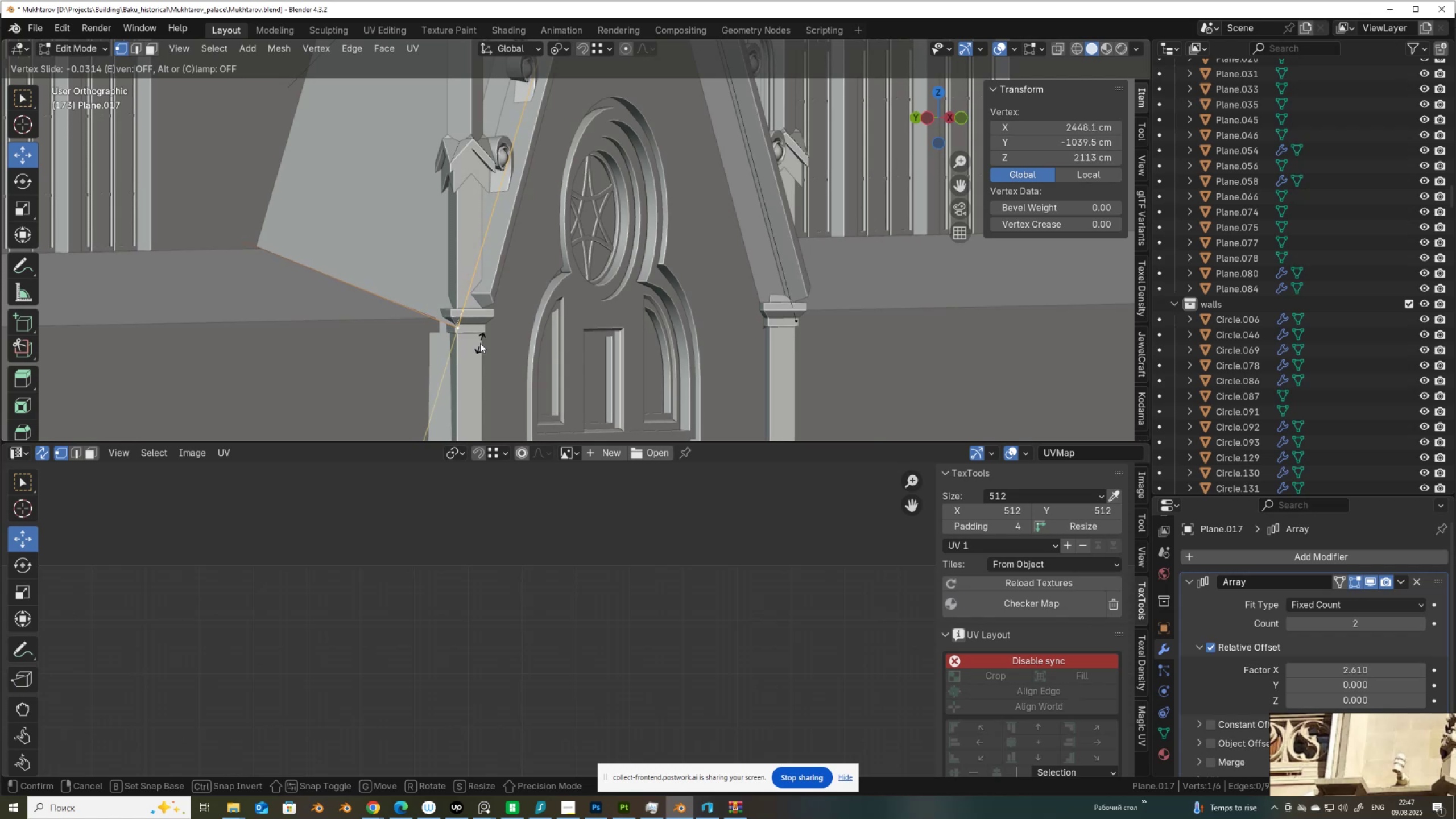 
key(Alt+AltLeft)
 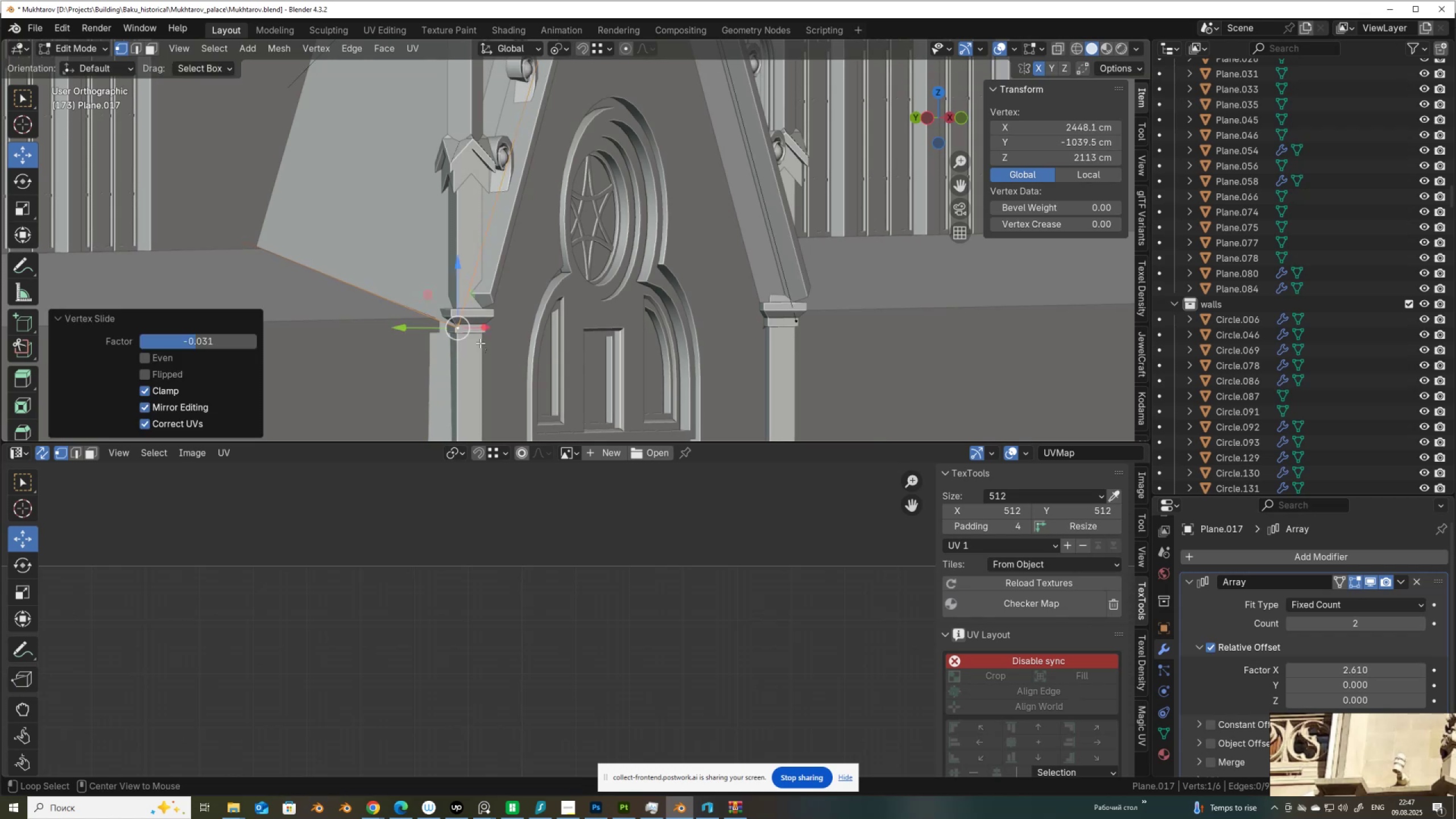 
key(Alt+AltLeft)
 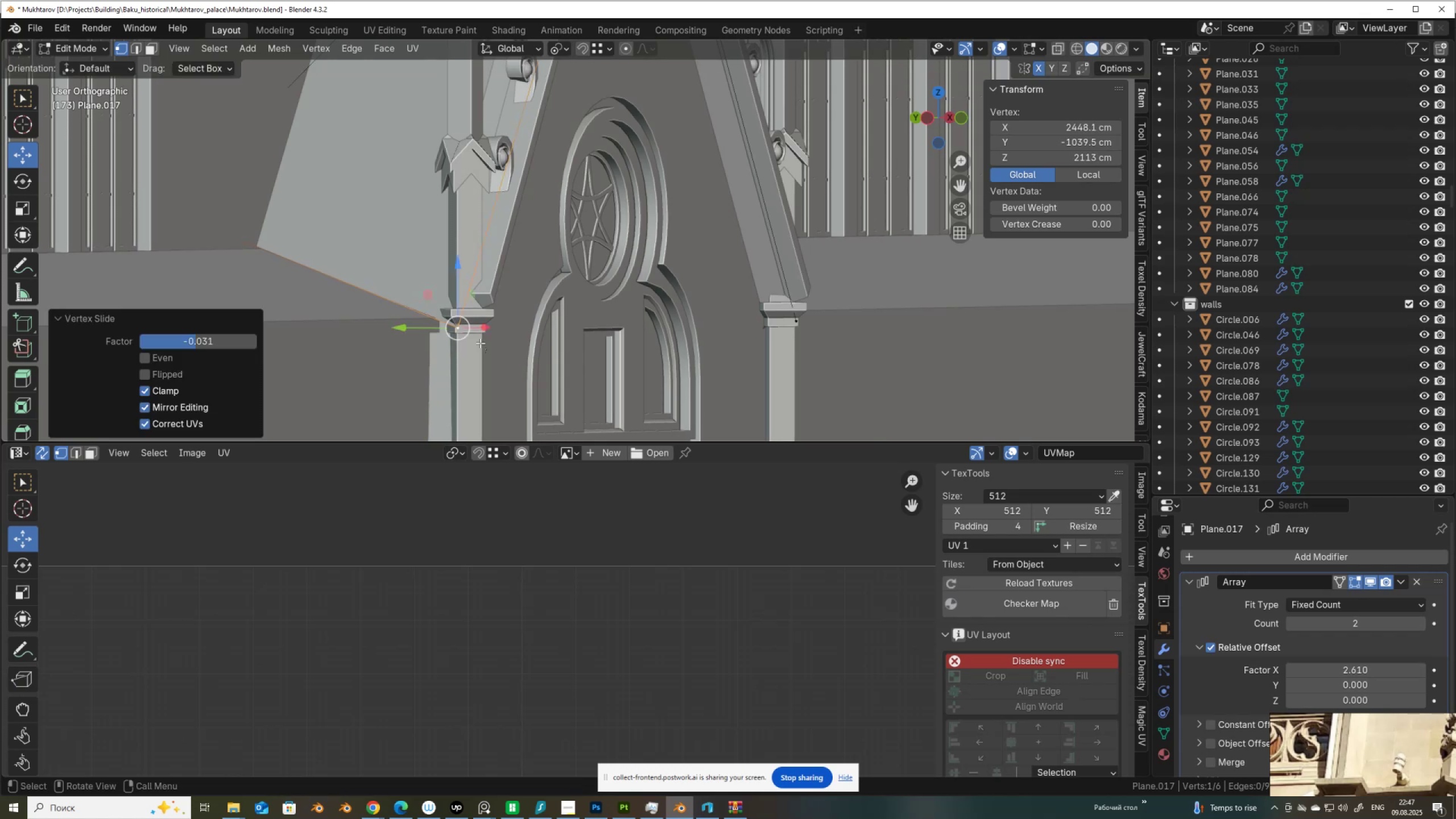 
left_click([480, 343])
 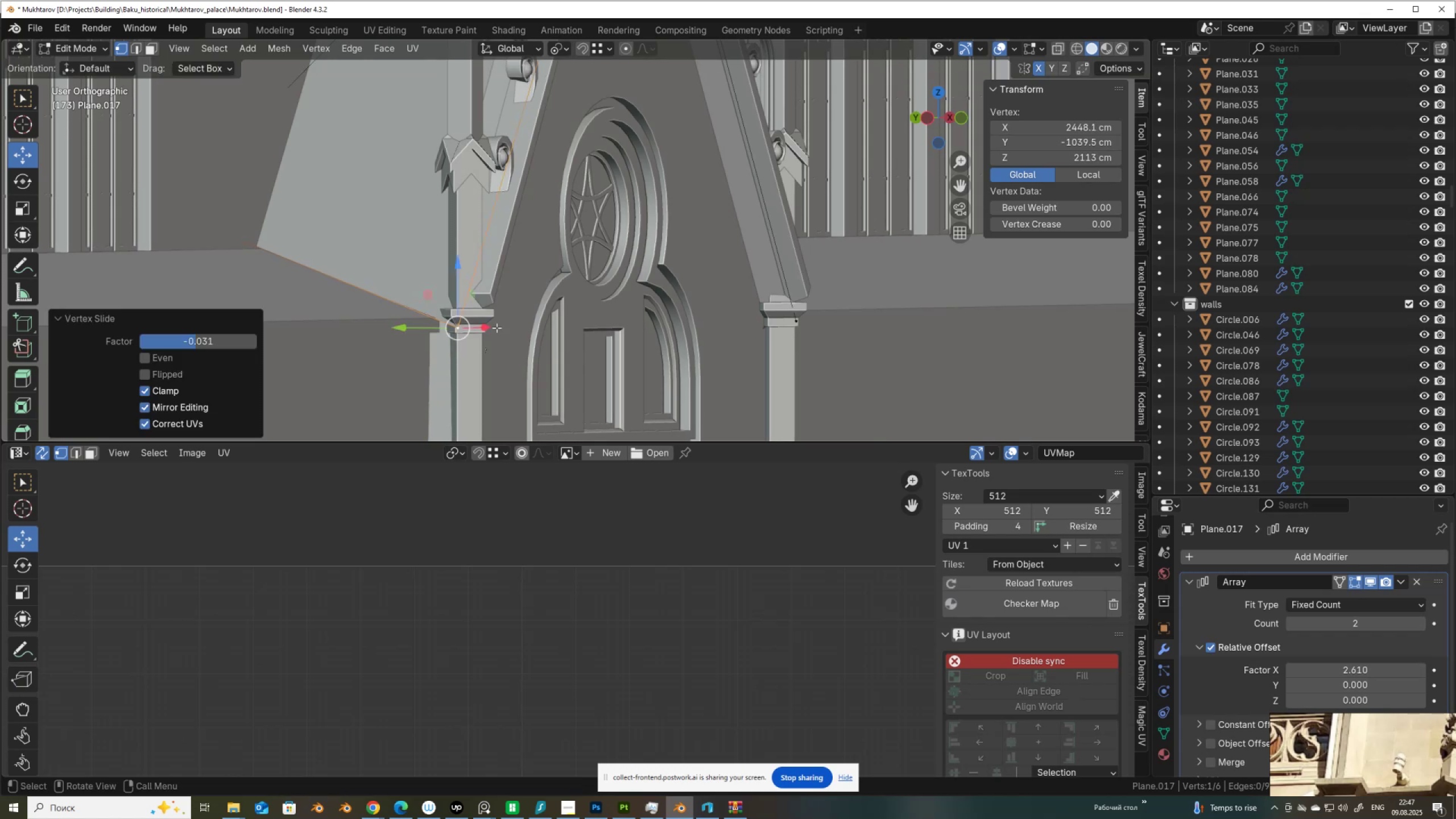 
scroll: coordinate [565, 322], scroll_direction: down, amount: 2.0
 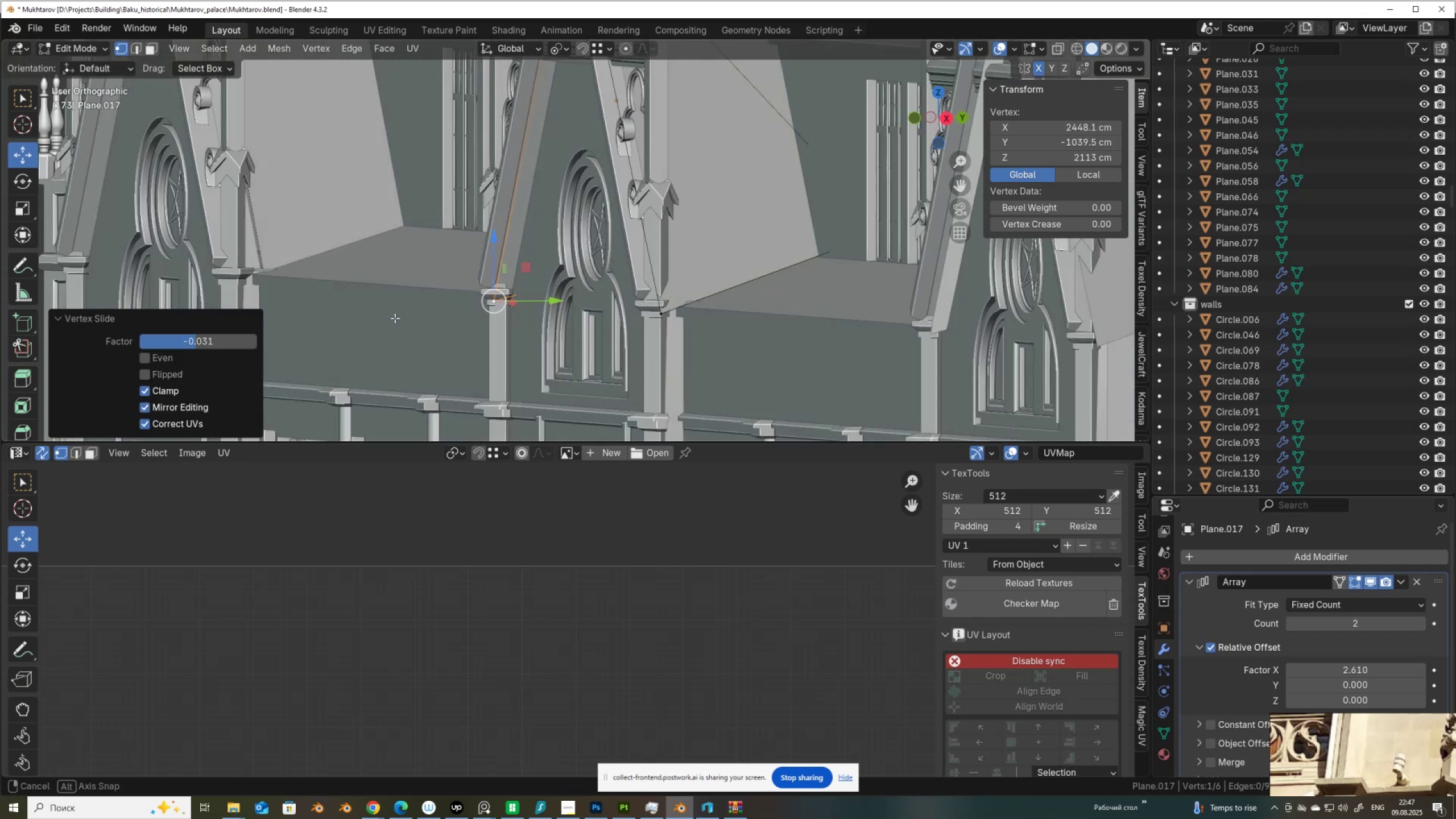 
scroll: coordinate [373, 318], scroll_direction: up, amount: 1.0
 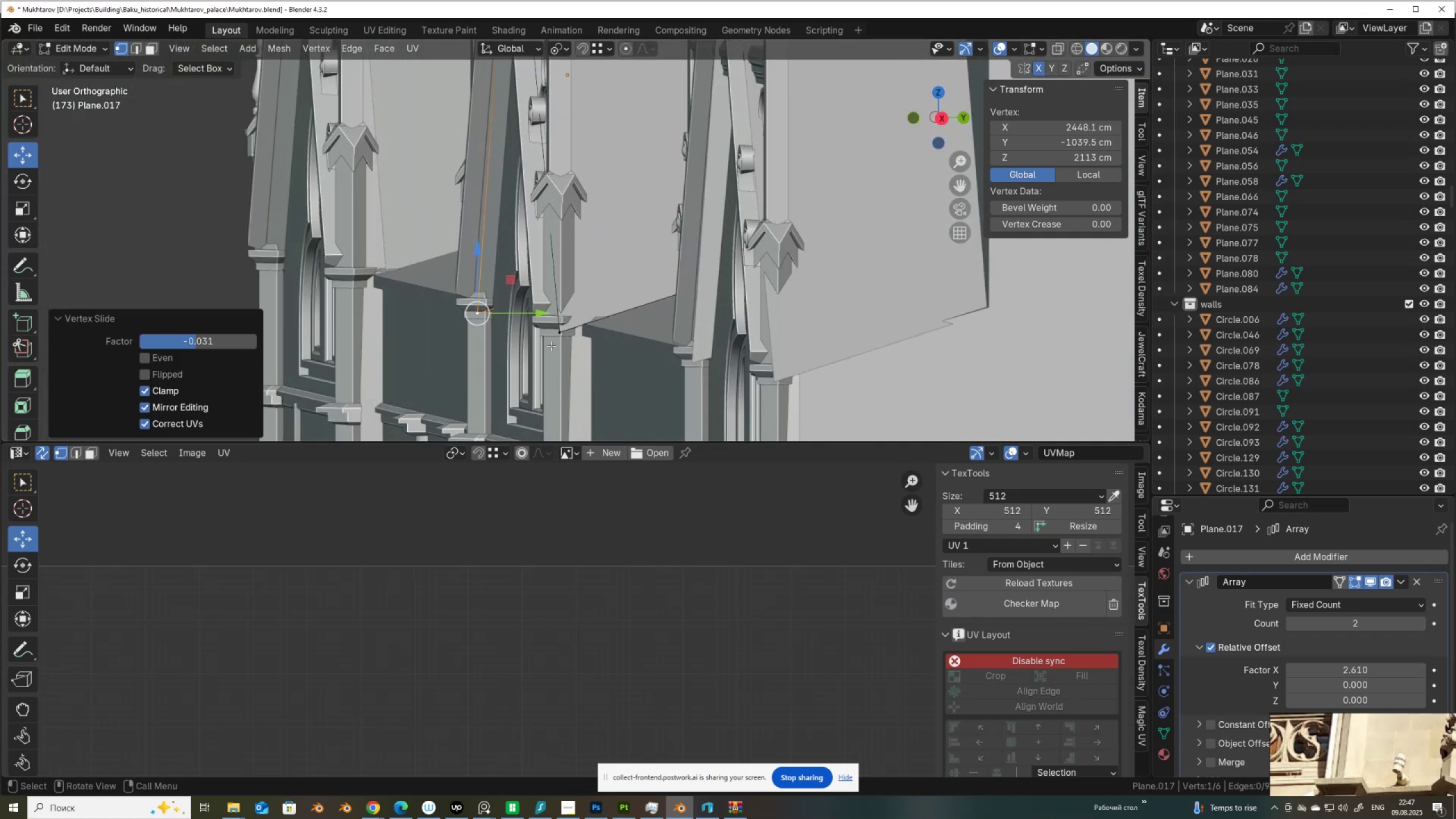 
left_click([564, 339])
 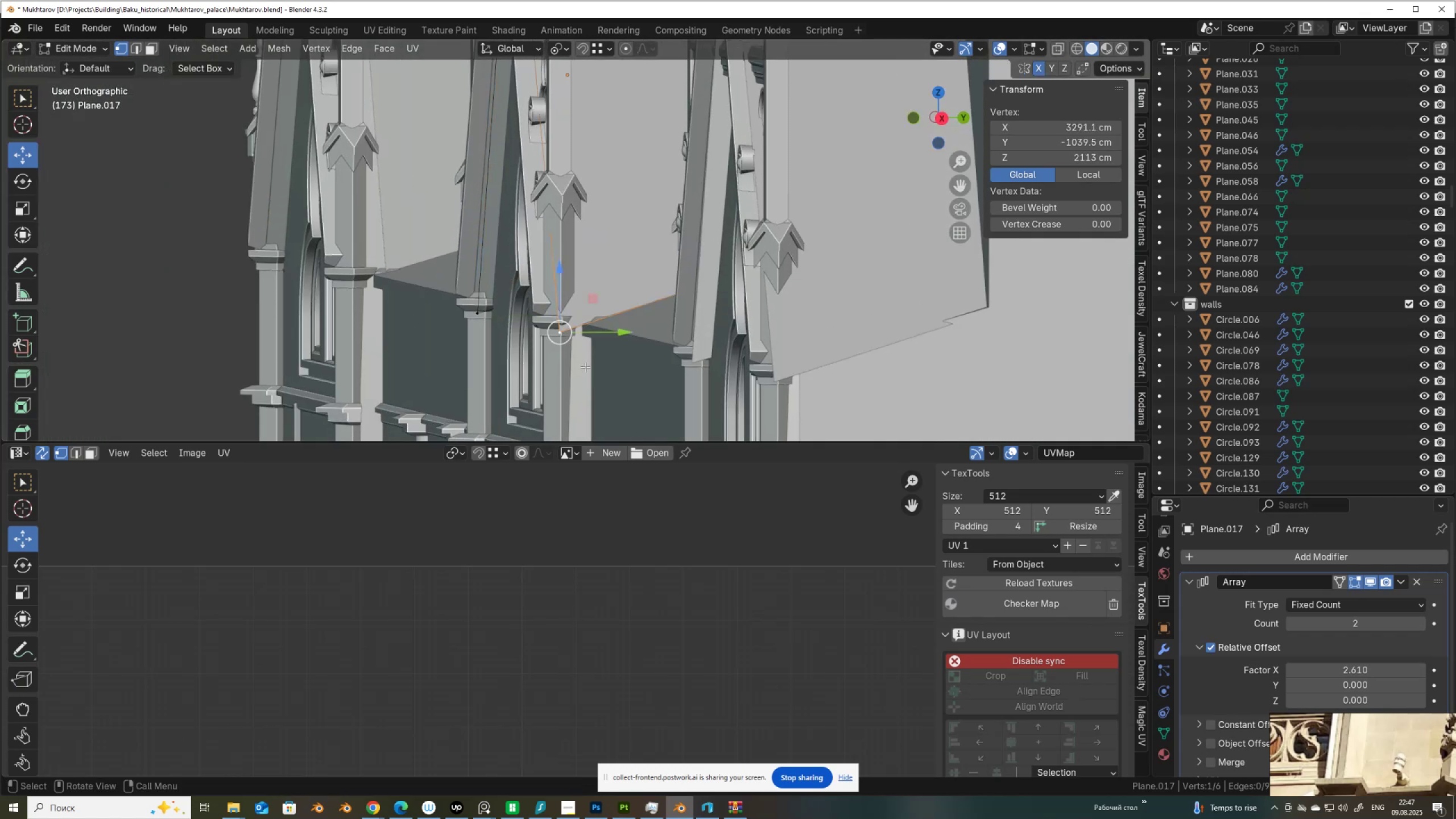 
type(gg)
 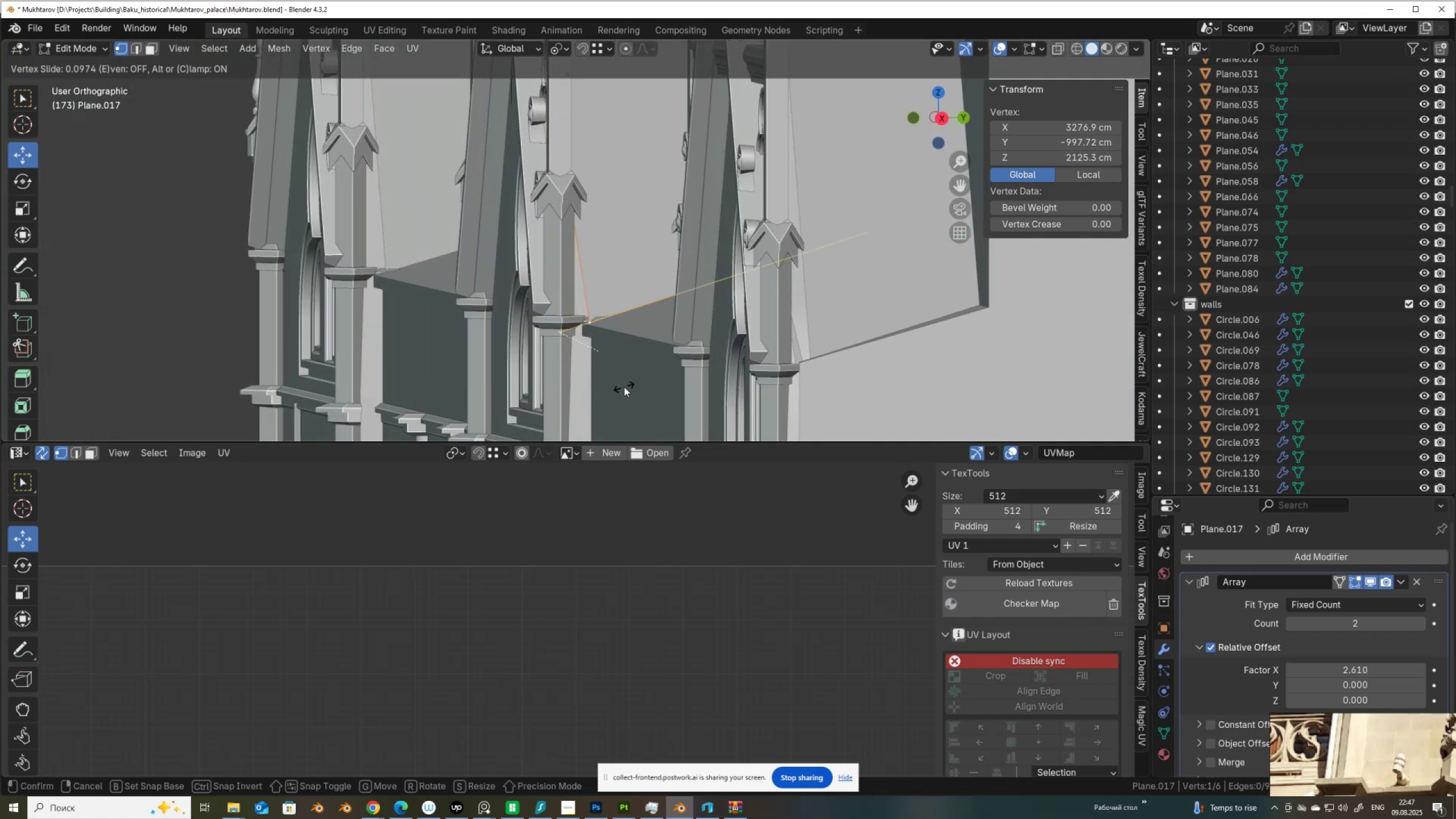 
right_click([608, 359])
 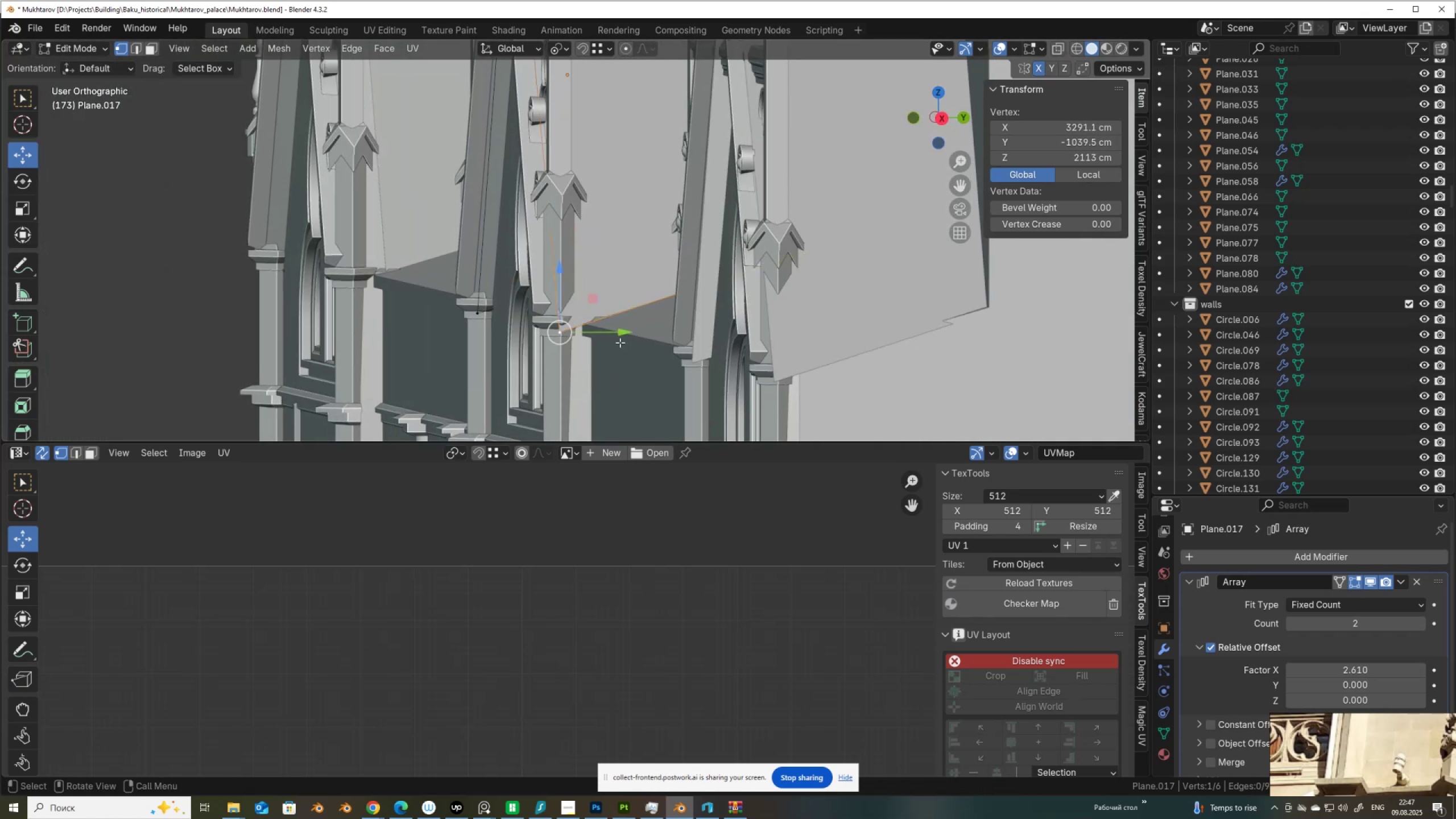 
scroll: coordinate [920, 297], scroll_direction: down, amount: 6.0
 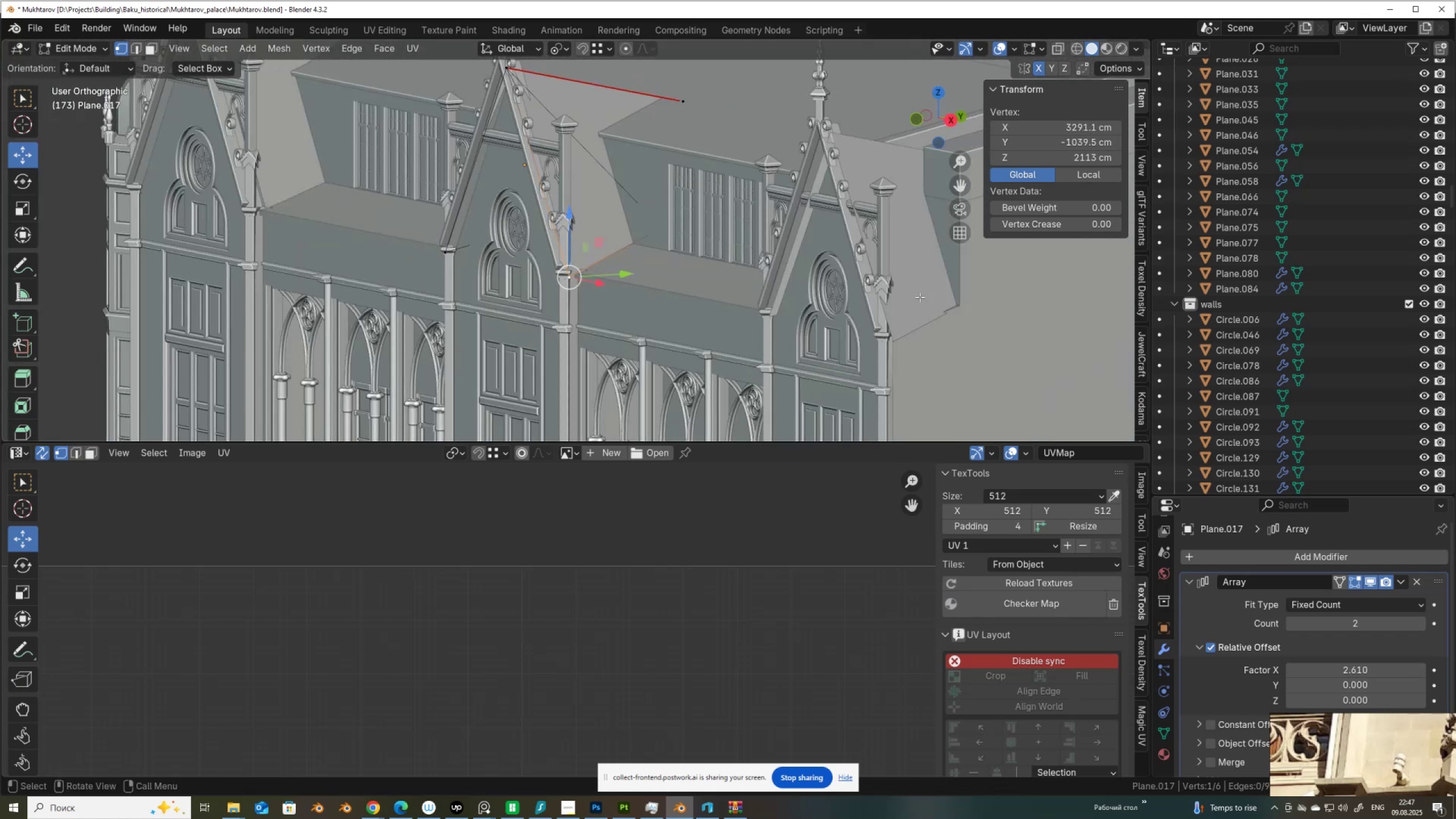 
hold_key(key=ShiftLeft, duration=0.54)
 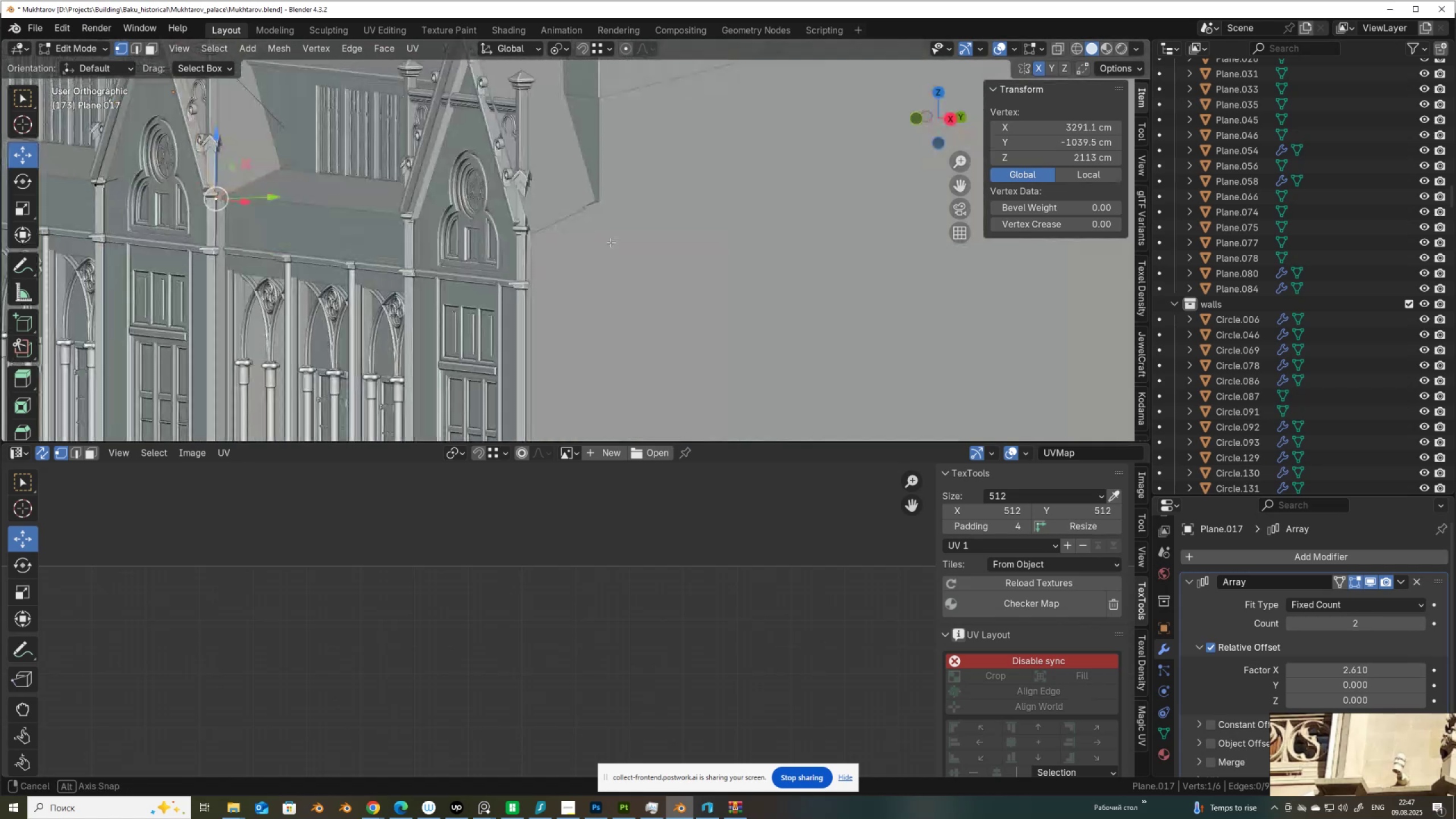 
scroll: coordinate [634, 254], scroll_direction: up, amount: 2.0
 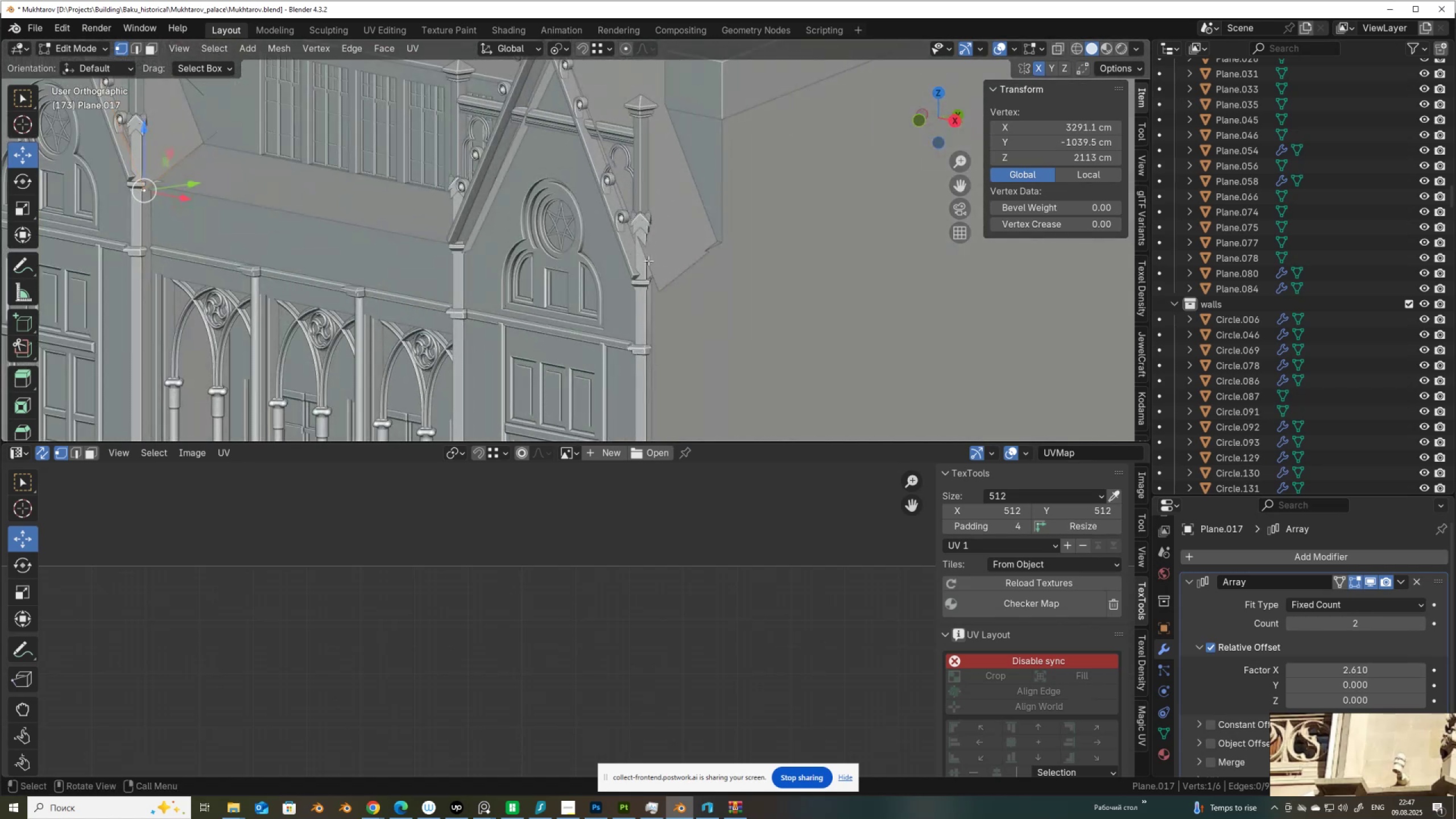 
key(Control+Z)
 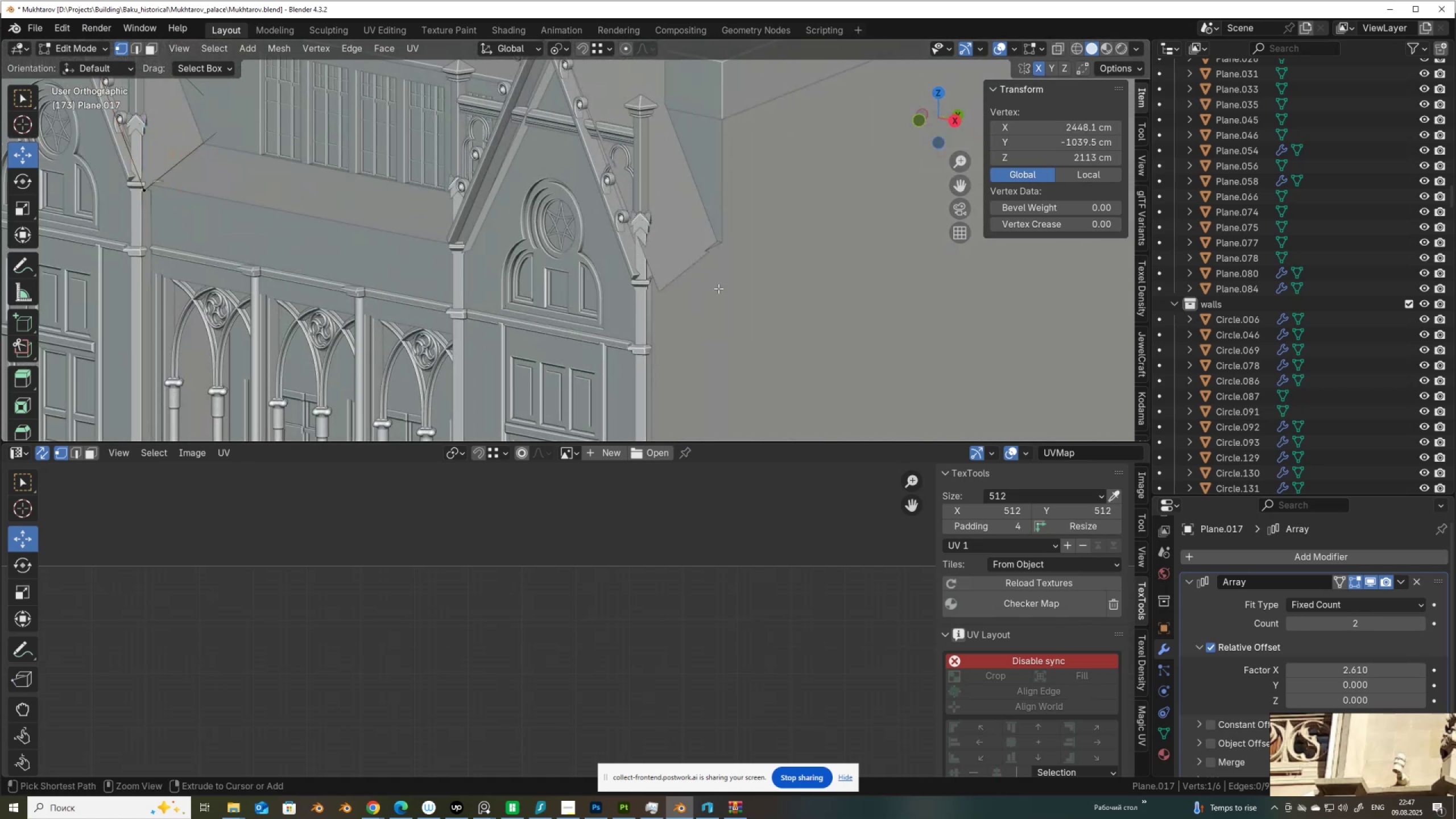 
key(Control+Z)
 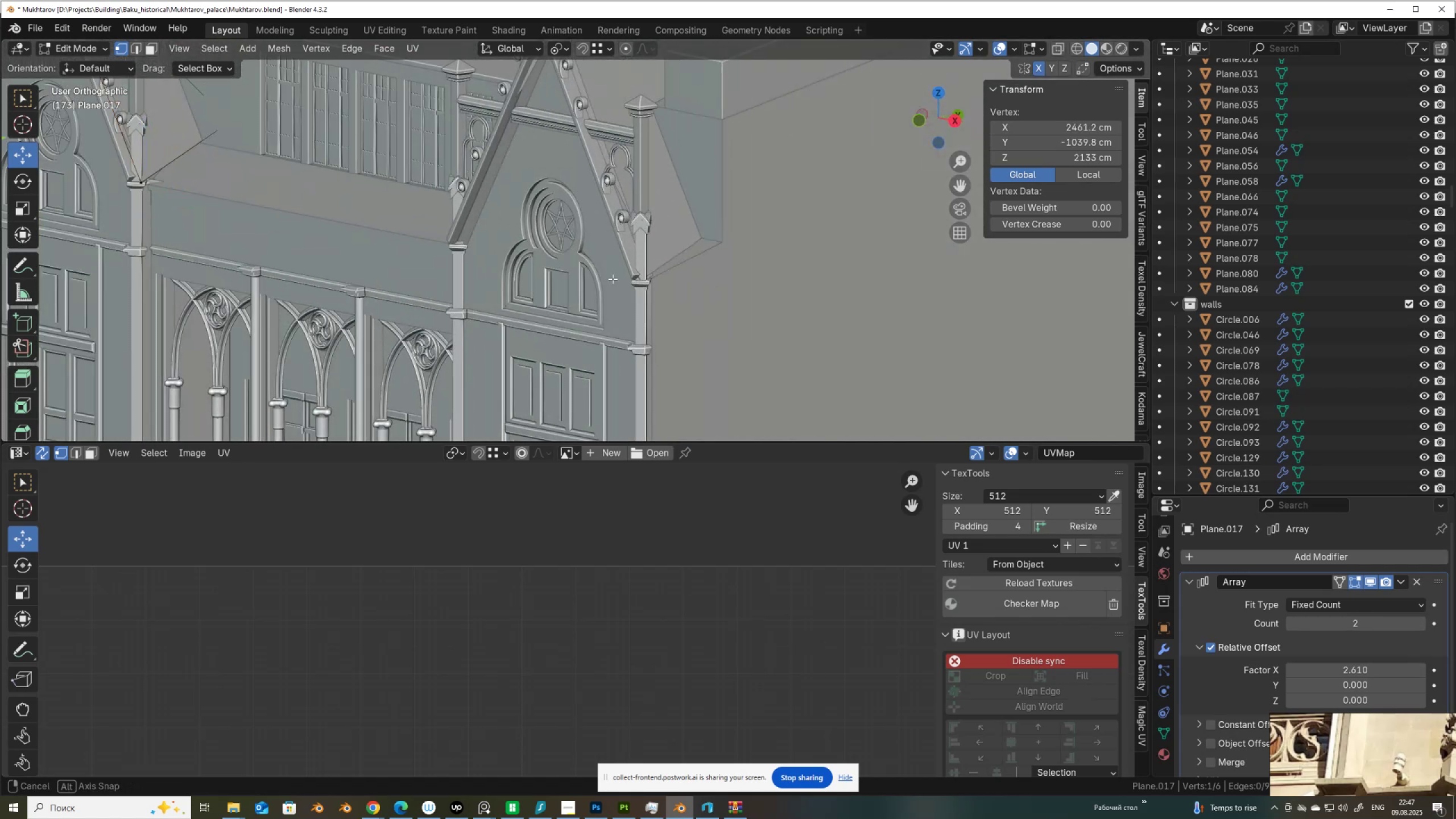 
hold_key(key=ShiftLeft, duration=1.03)
 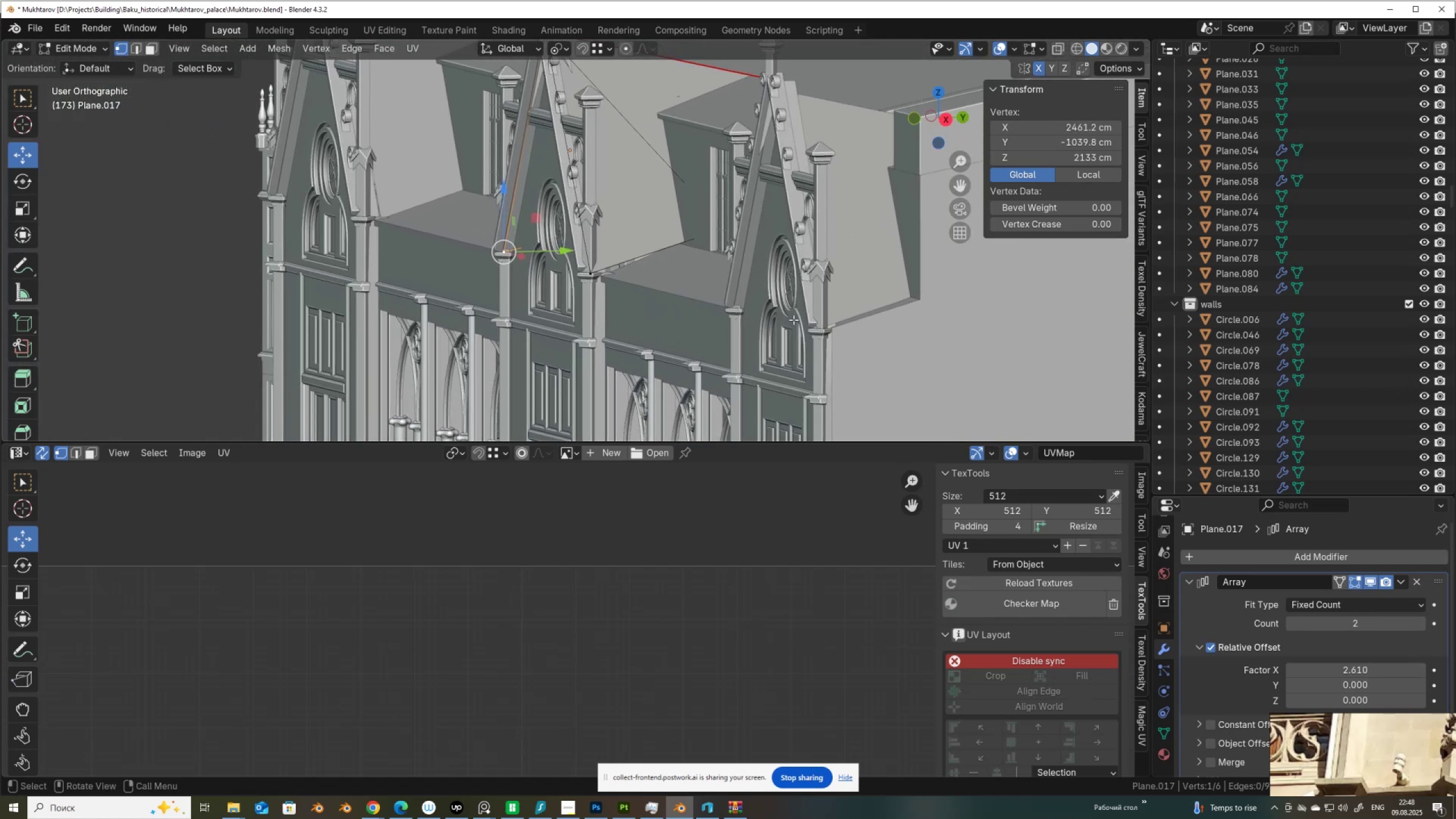 
scroll: coordinate [623, 313], scroll_direction: up, amount: 4.0
 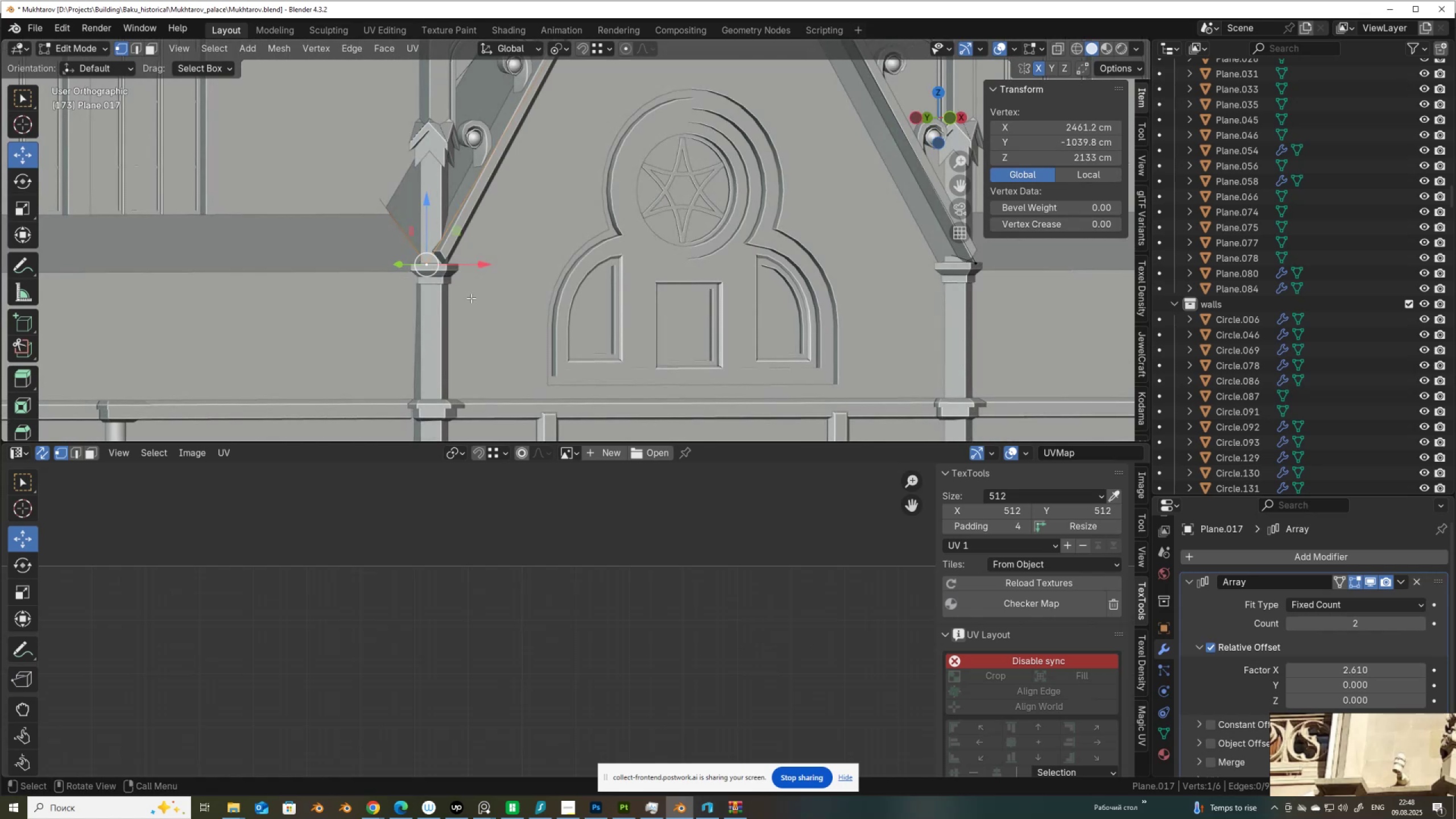 
type(gg)
 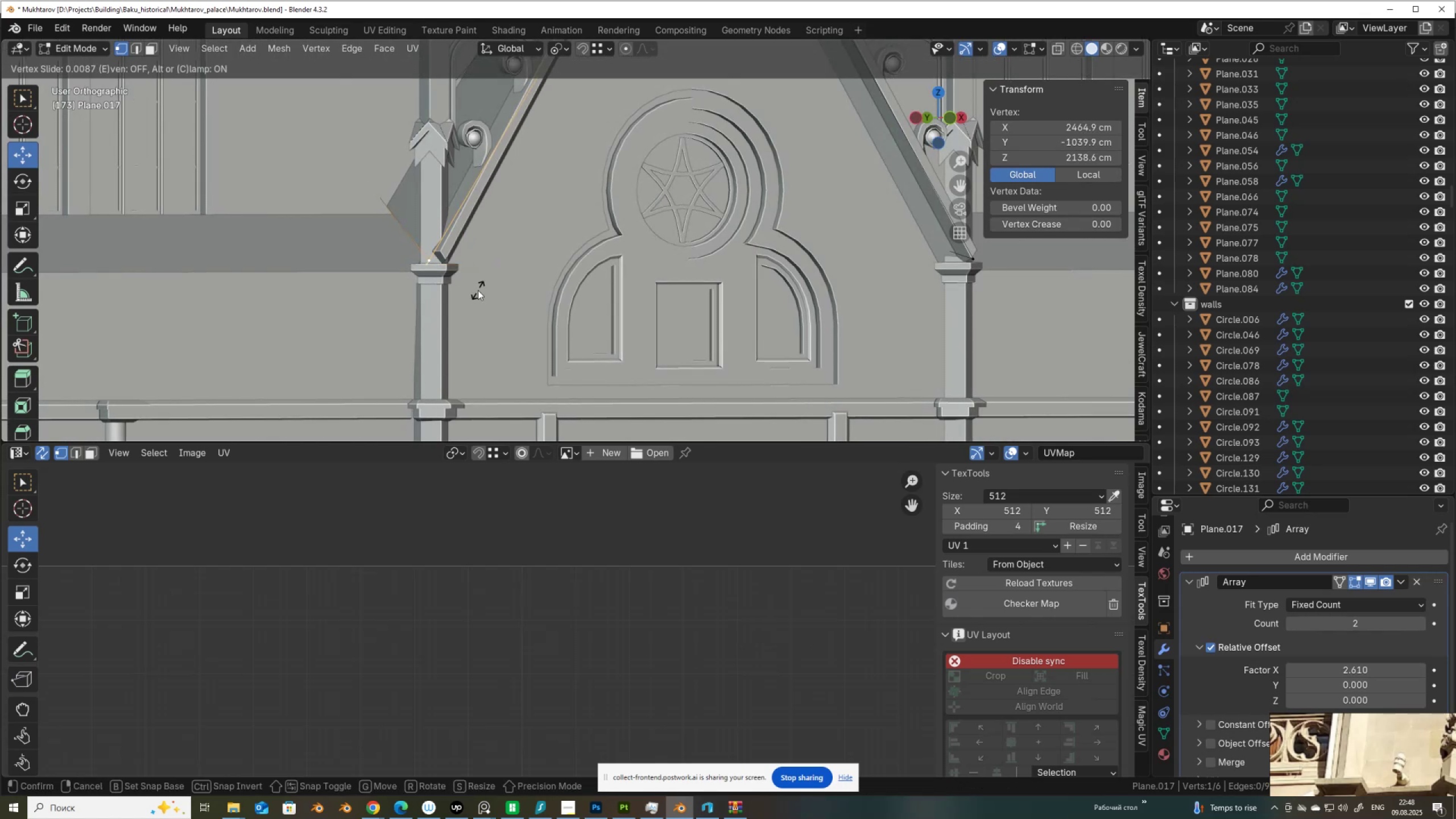 
hold_key(key=AltLeft, duration=1.09)
left_click([473, 300])
 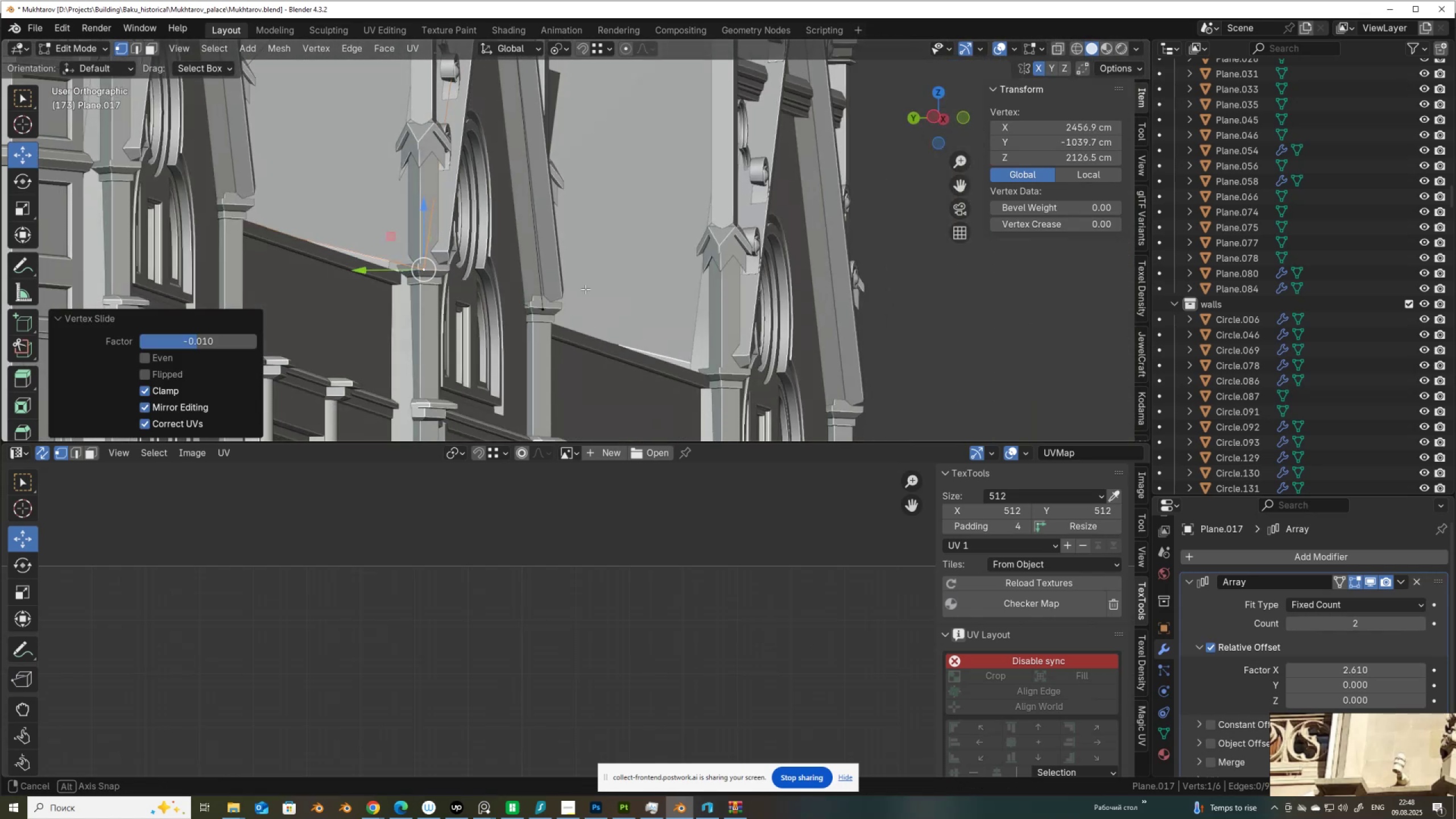 
key(Control+ControlLeft)
 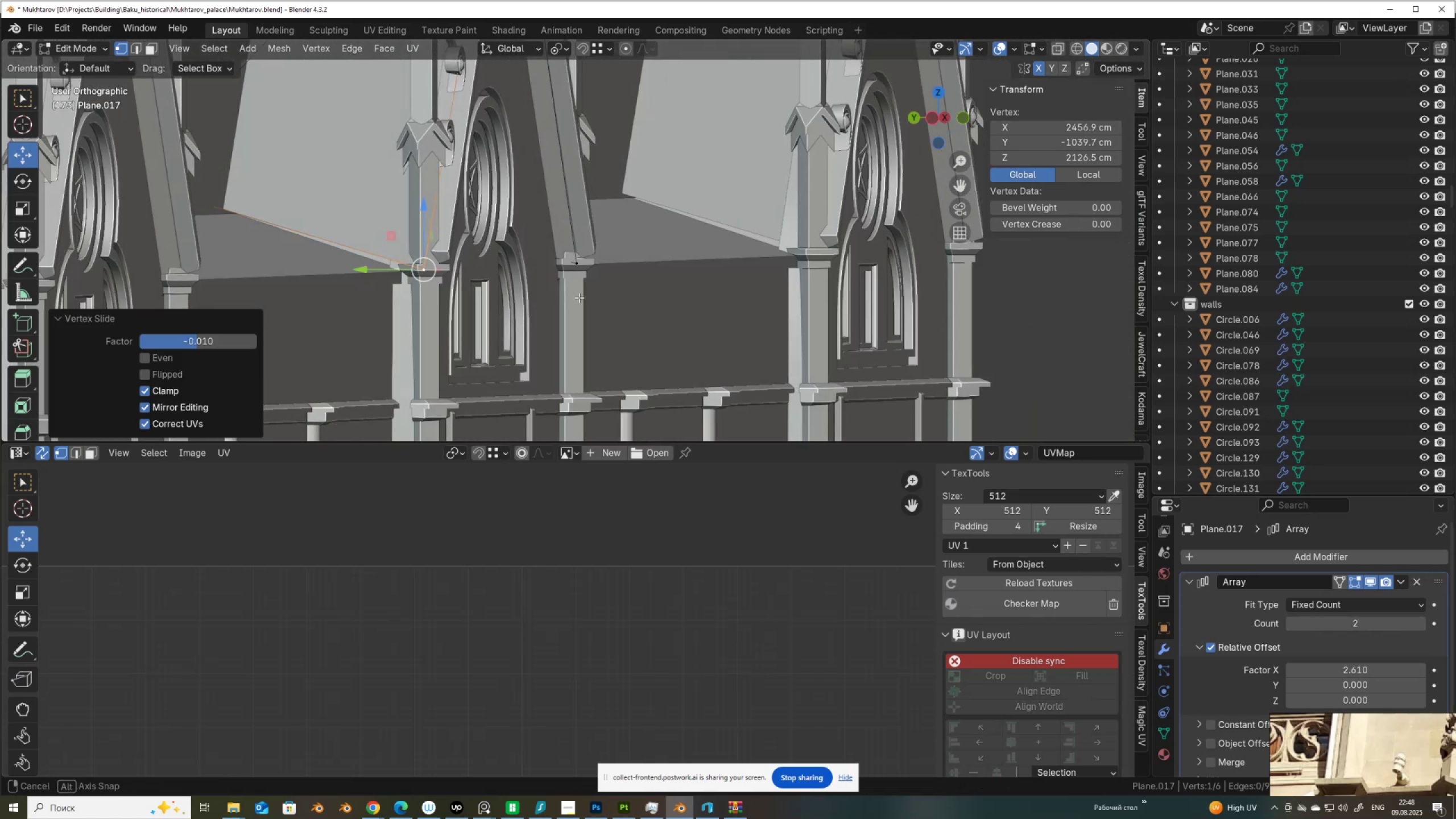 
key(Control+Z)
 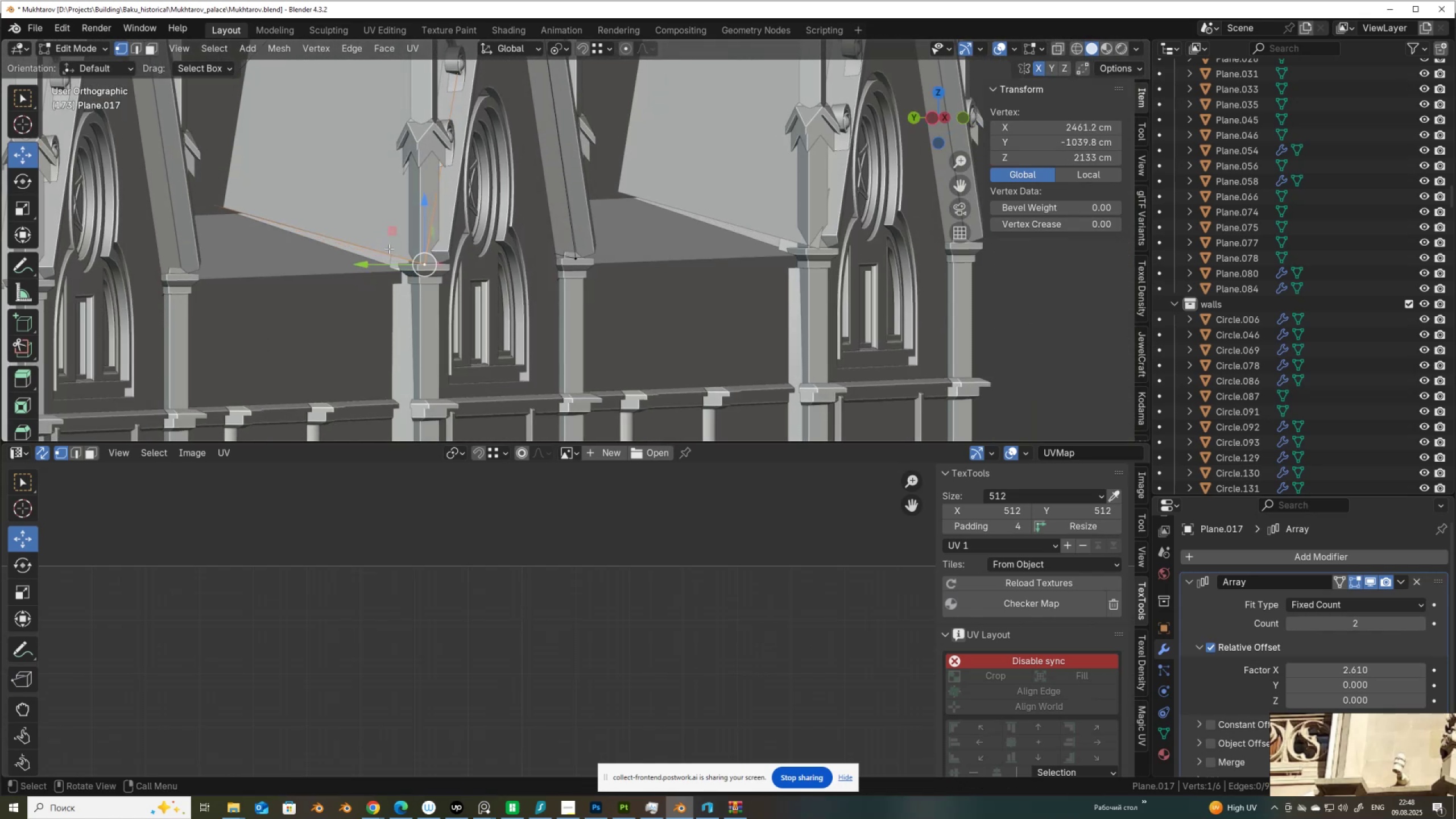 
key(2)
 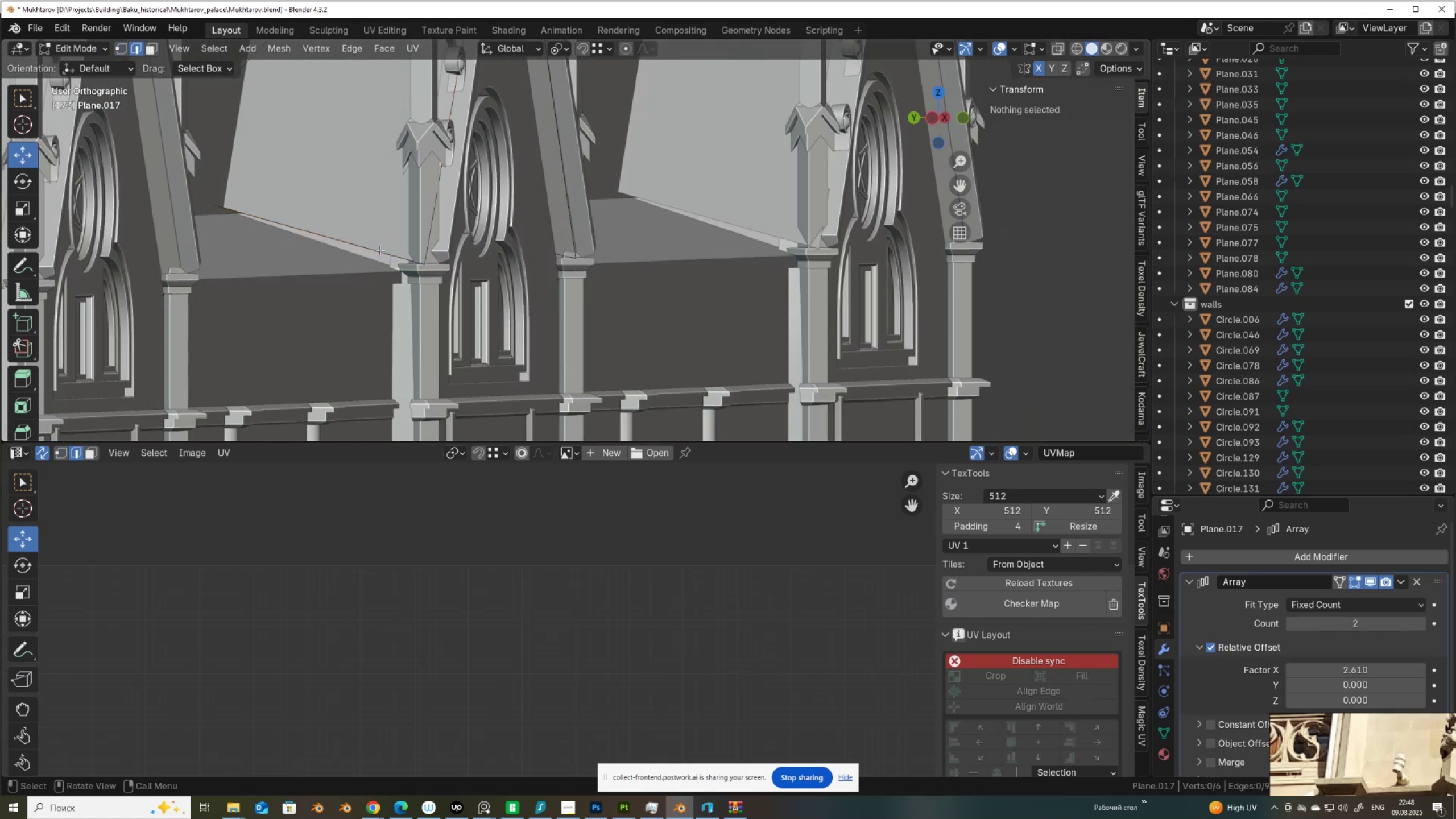 
left_click([380, 250])
 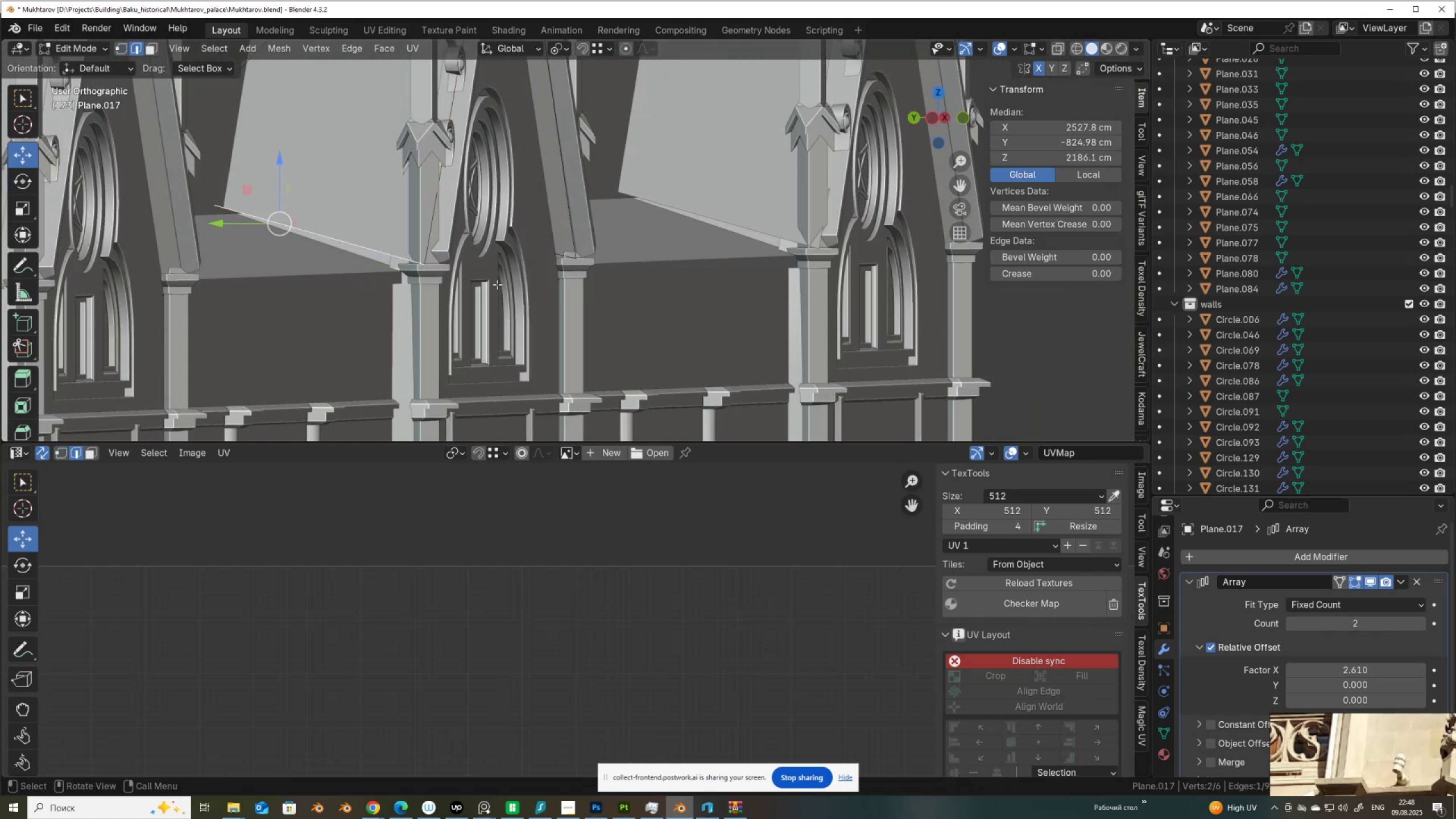 
scroll: coordinate [518, 291], scroll_direction: down, amount: 2.0
 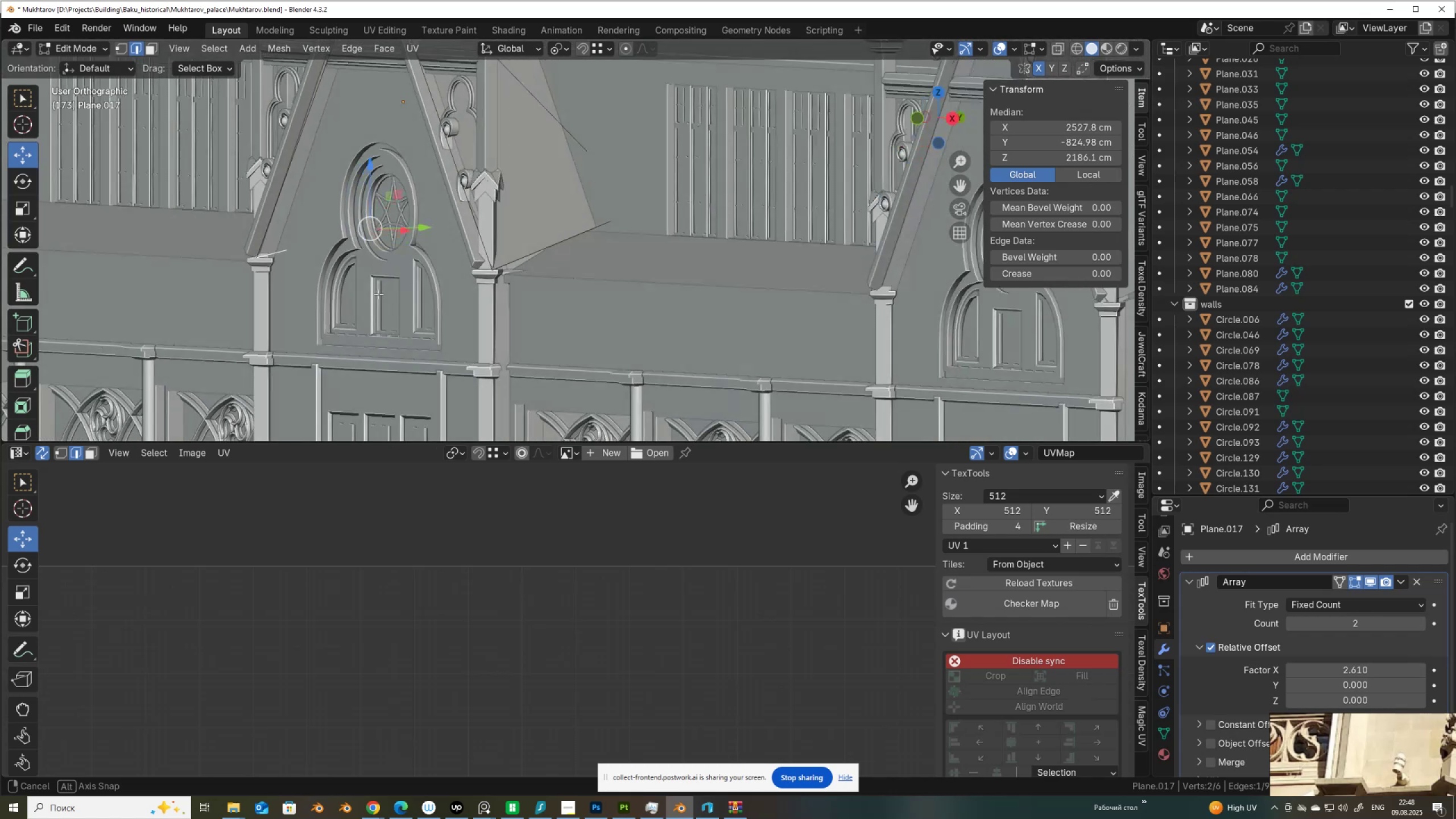 
hold_key(key=ShiftLeft, duration=1.23)
left_click([537, 249])
 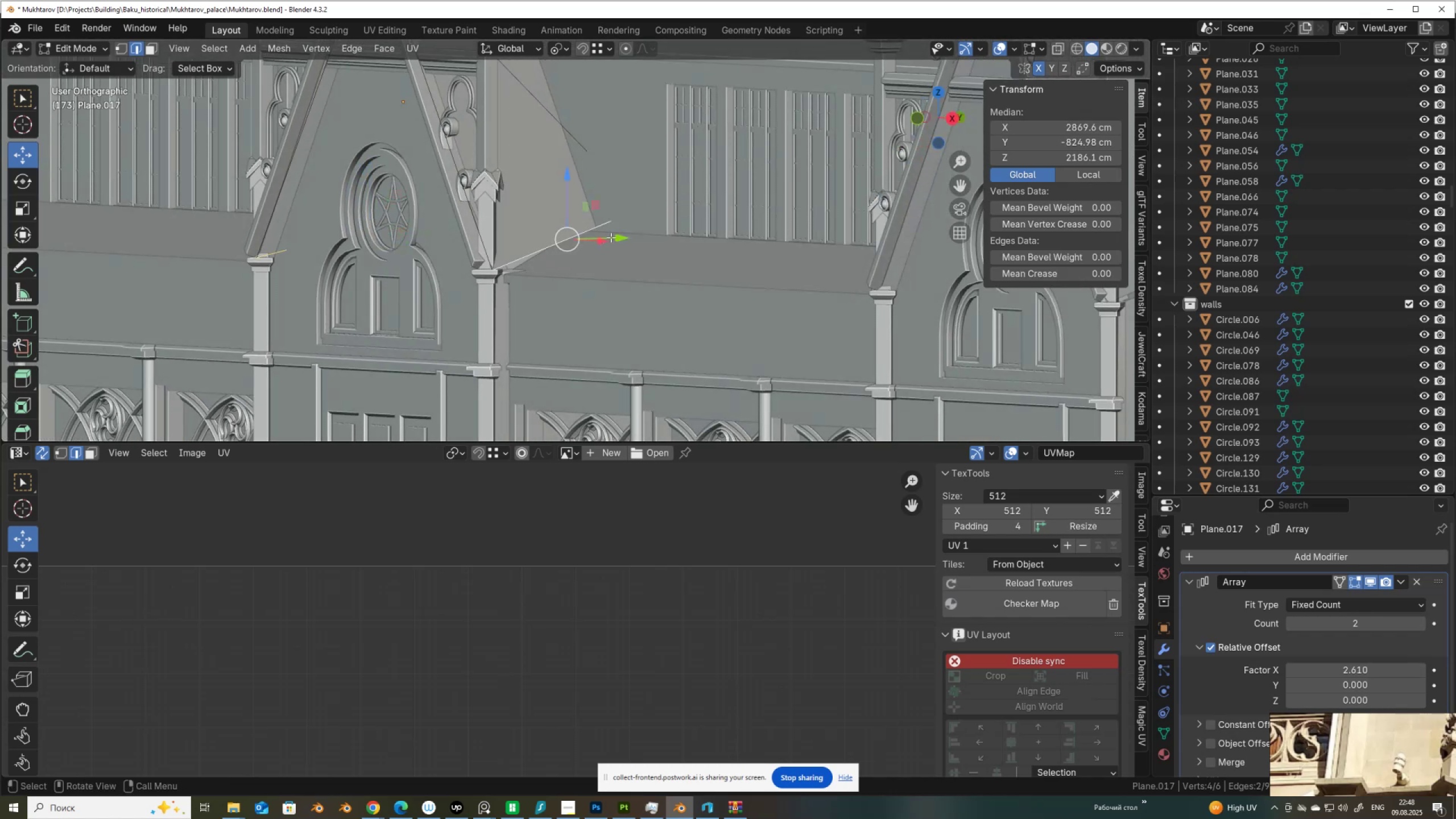 
key(E)
 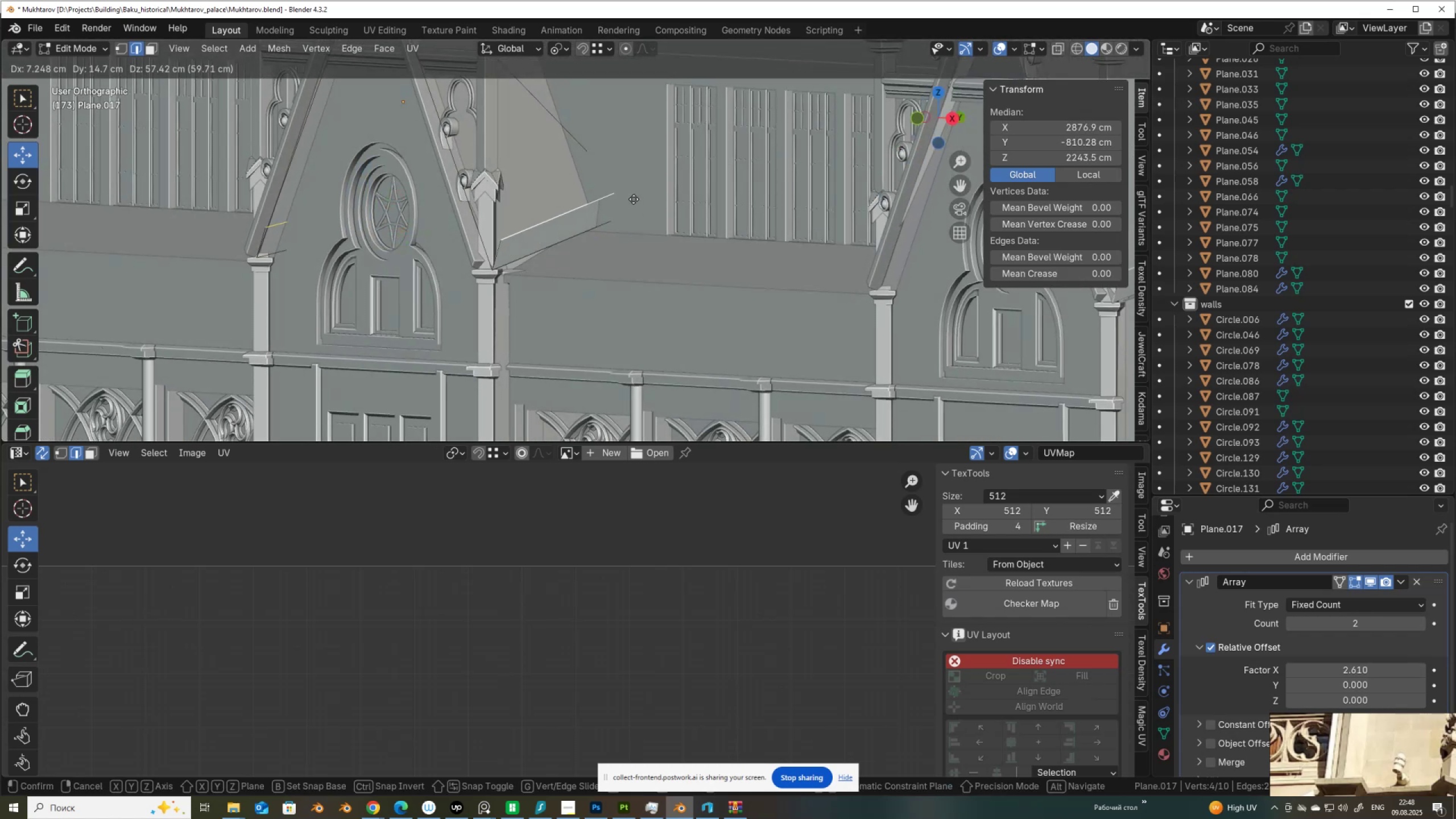 
right_click([634, 199])
 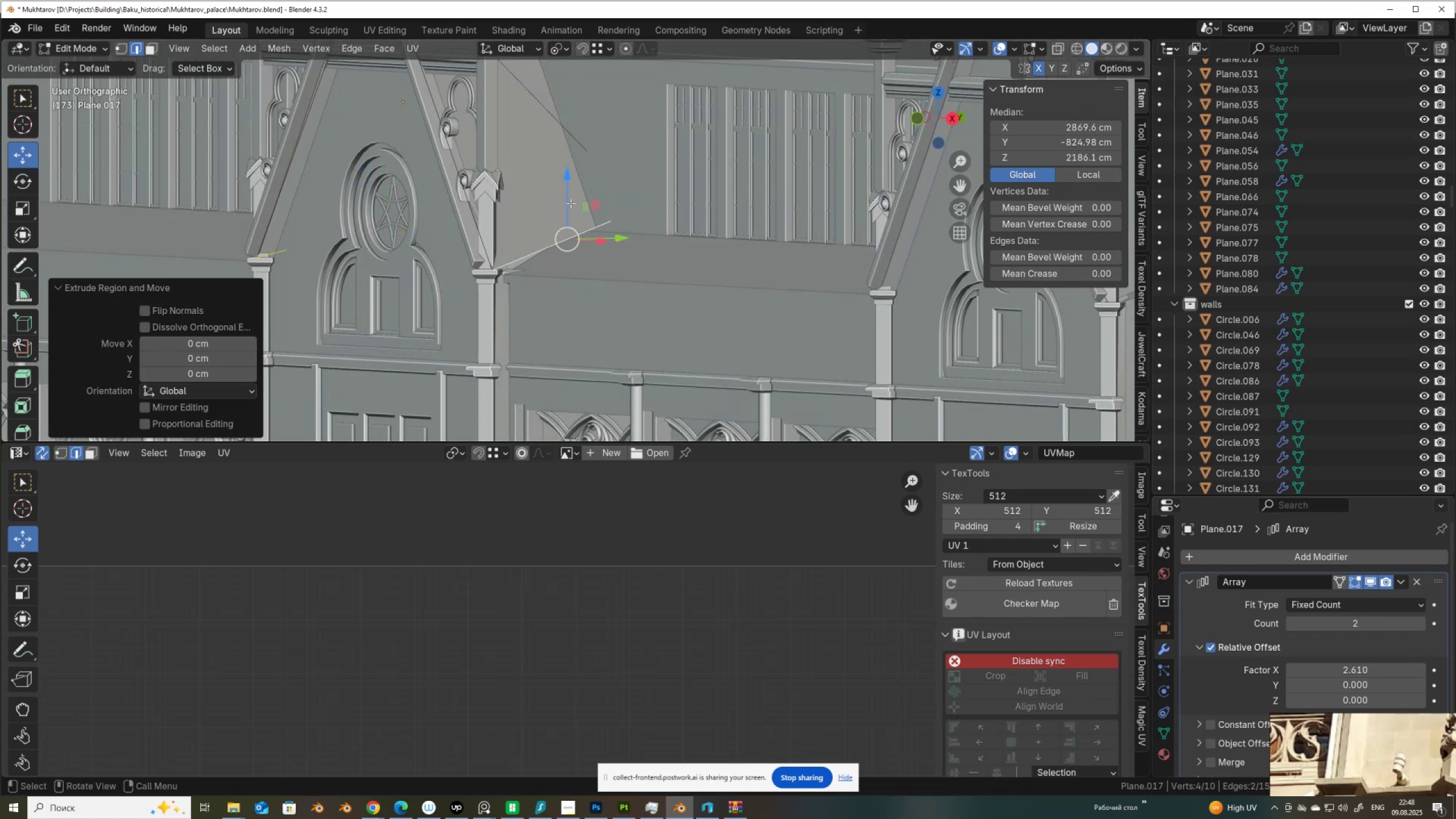 
left_click_drag(start_coordinate=[569, 206], to_coordinate=[568, 222])
 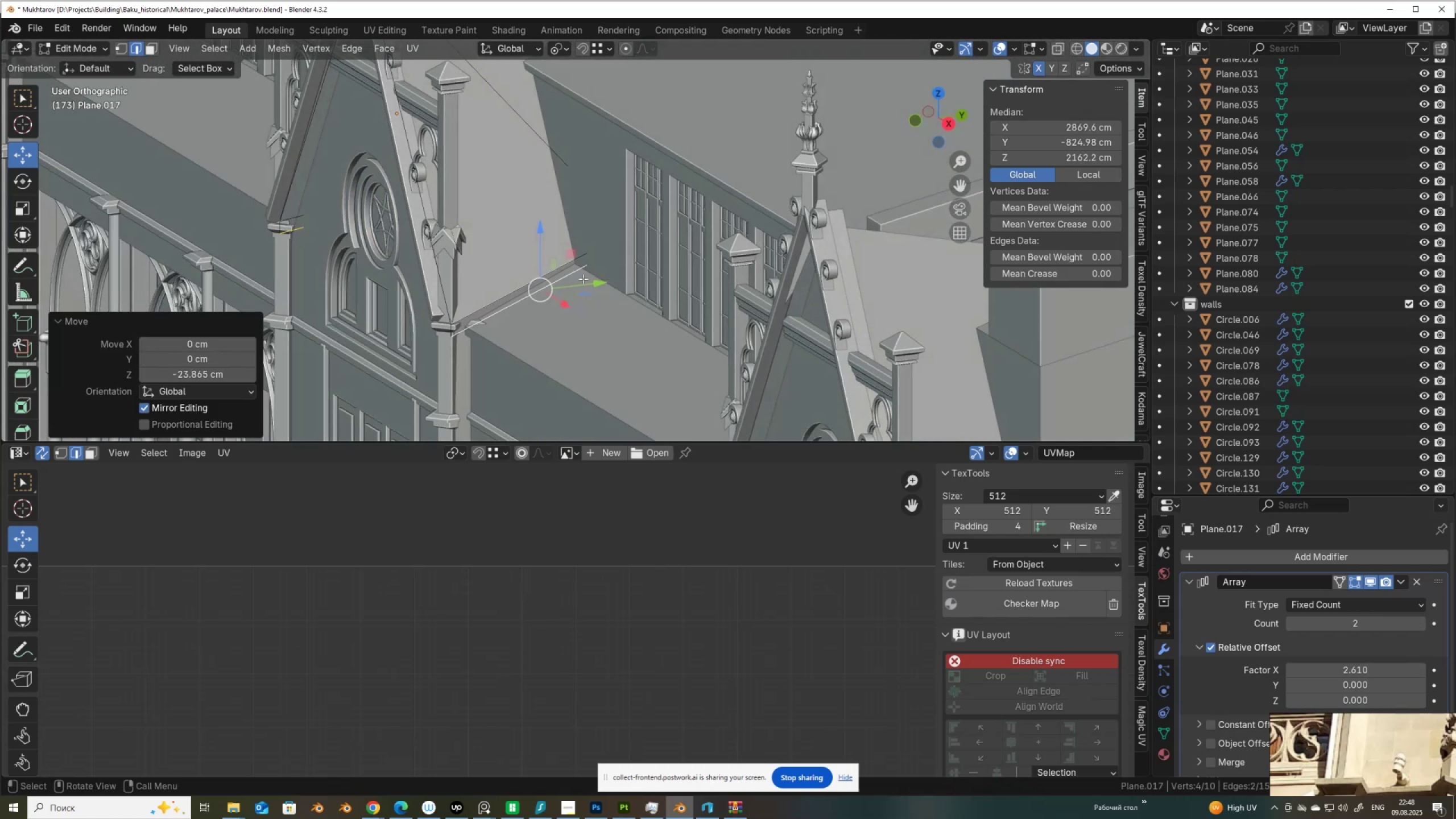 
left_click_drag(start_coordinate=[592, 288], to_coordinate=[599, 280])
 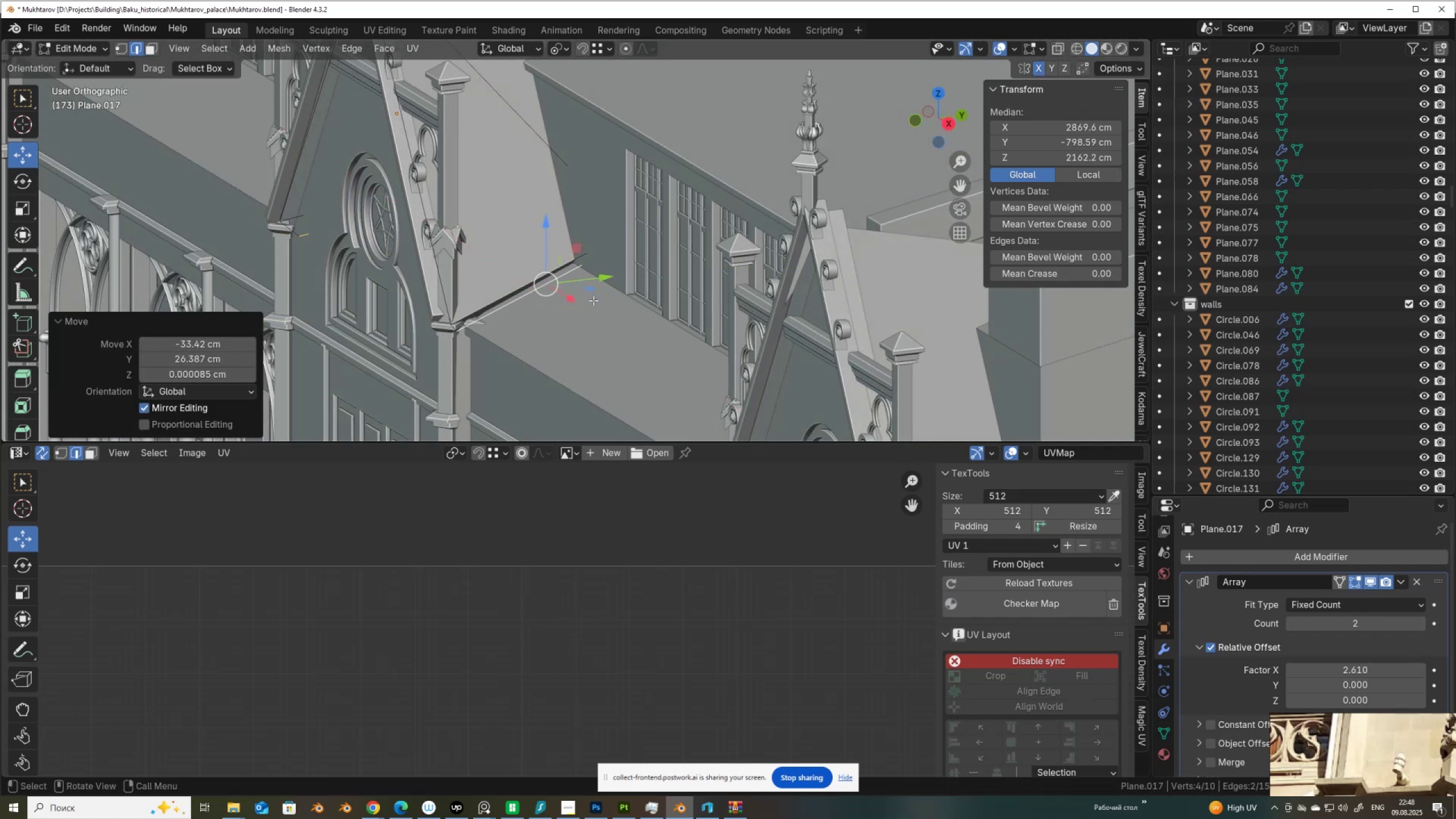 
key(Control+ControlLeft)
 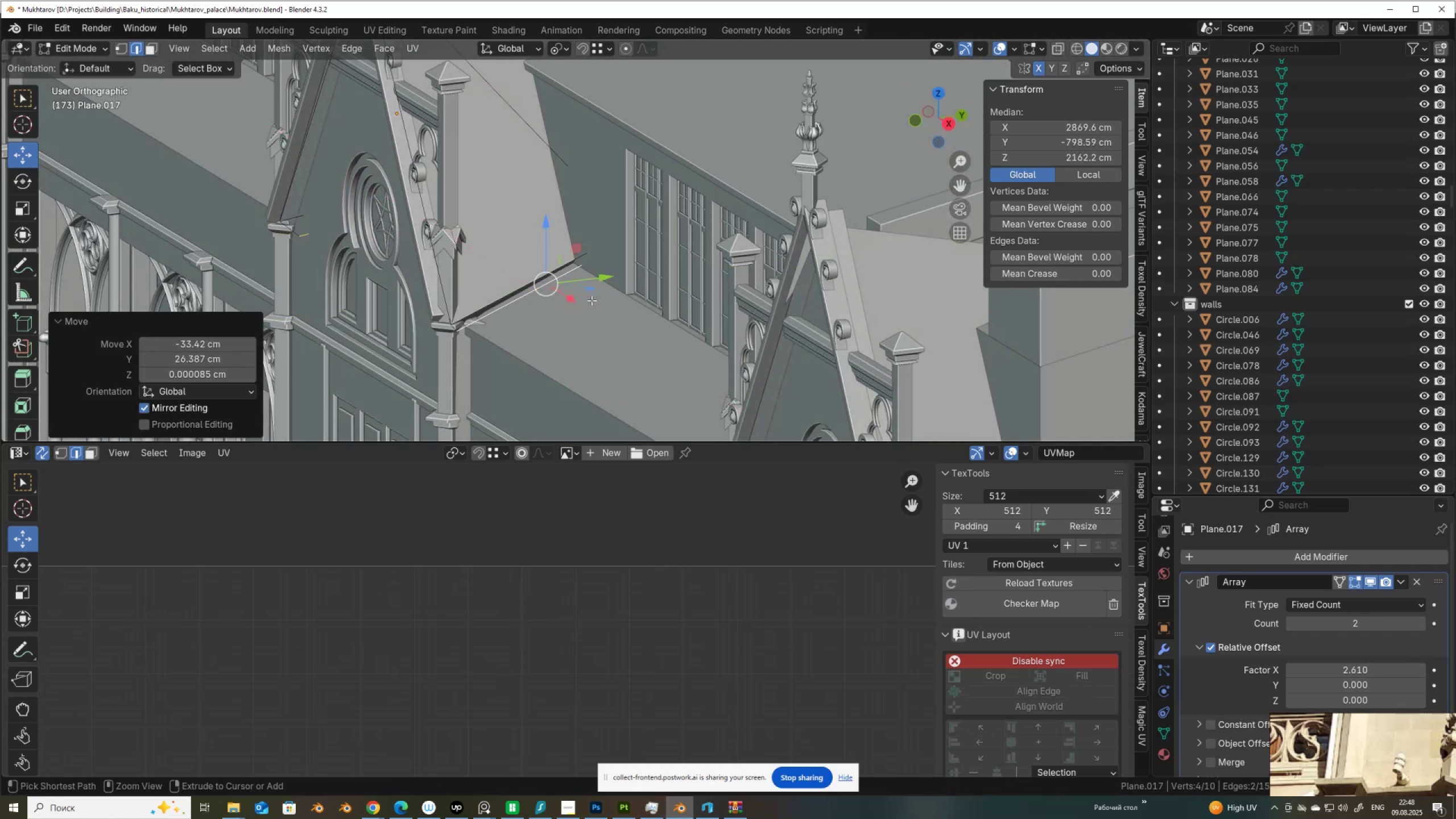 
key(Control+Z)
 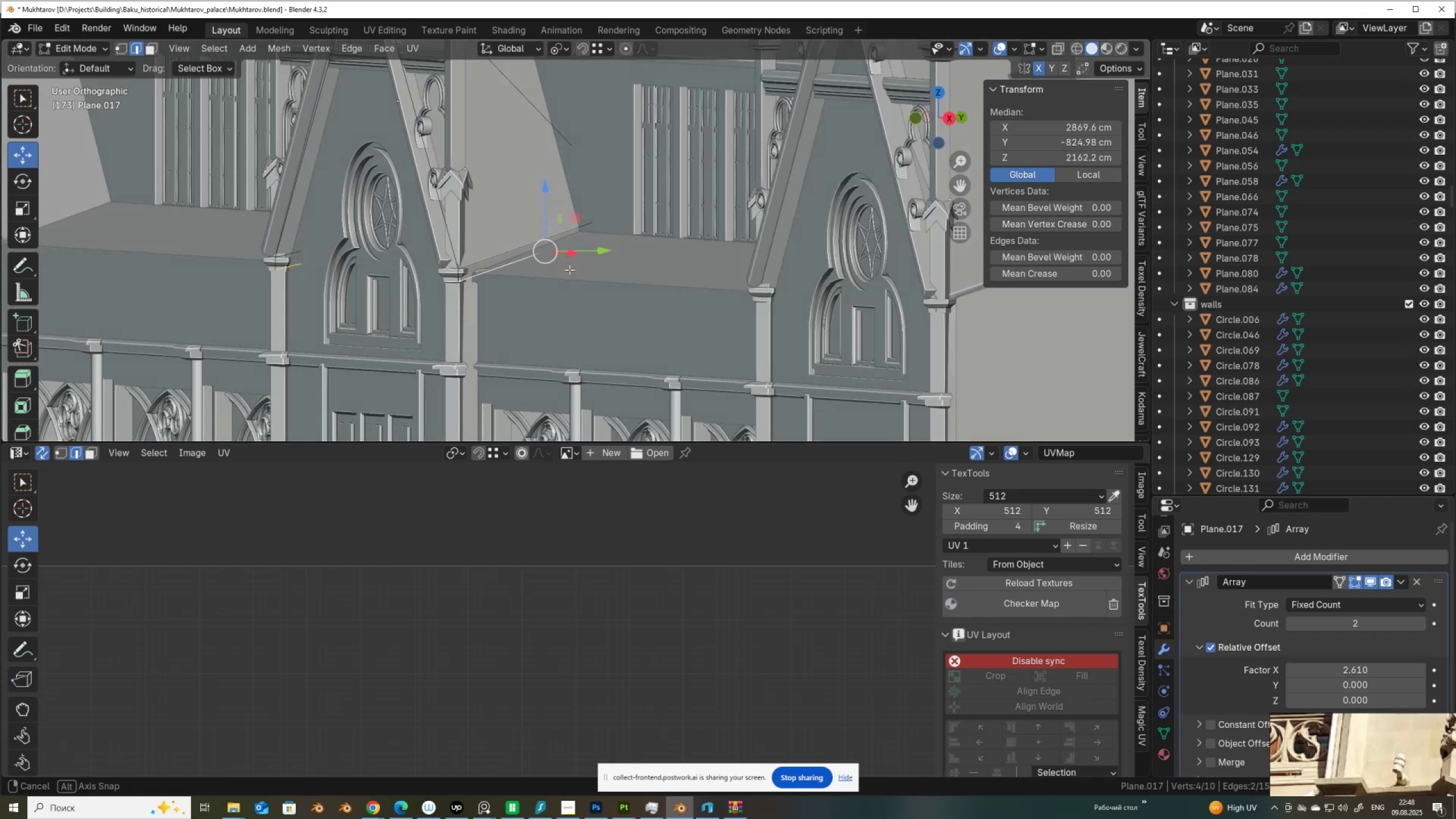 
key(Tab)
 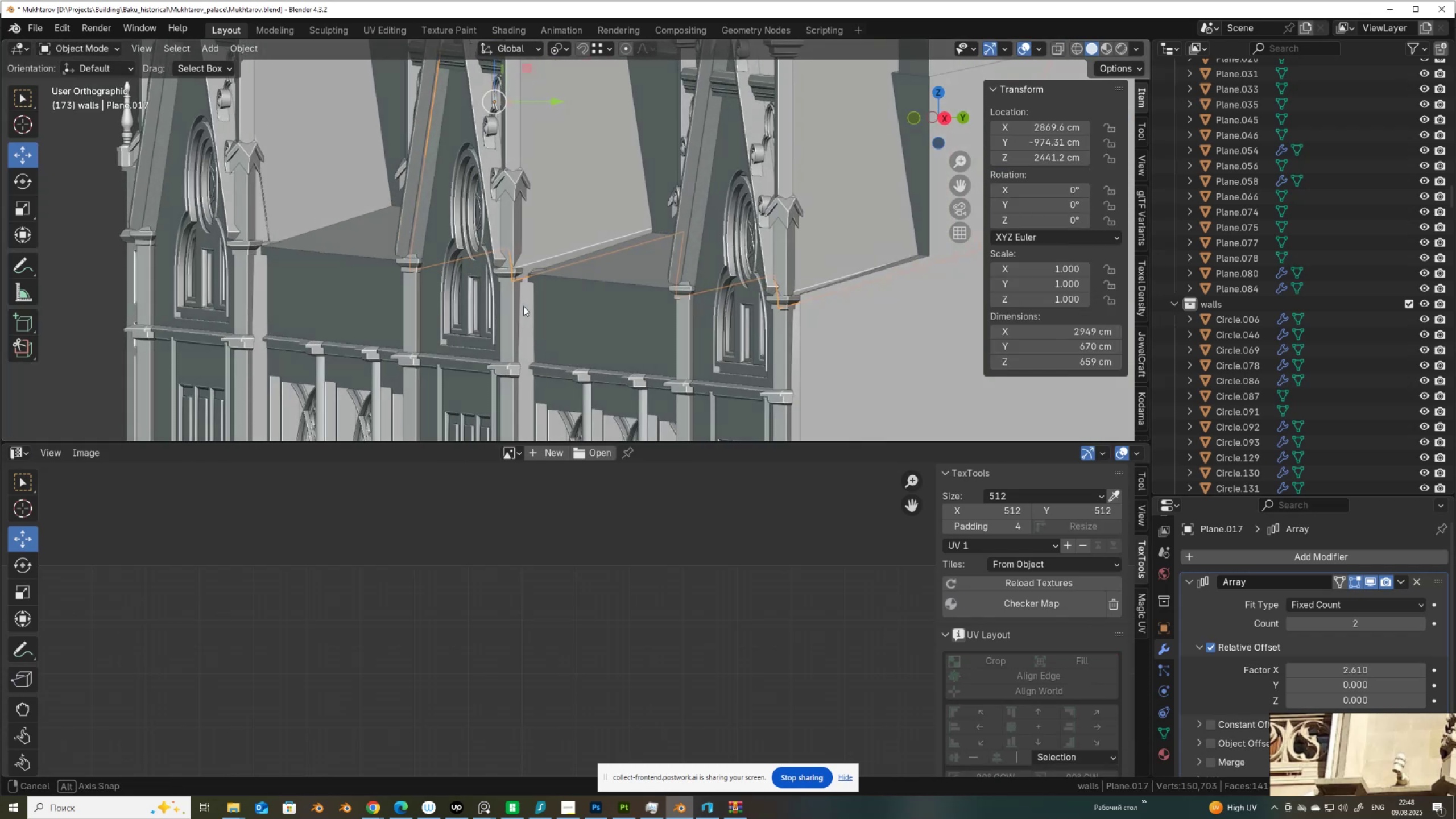 
scroll: coordinate [576, 299], scroll_direction: up, amount: 1.0
 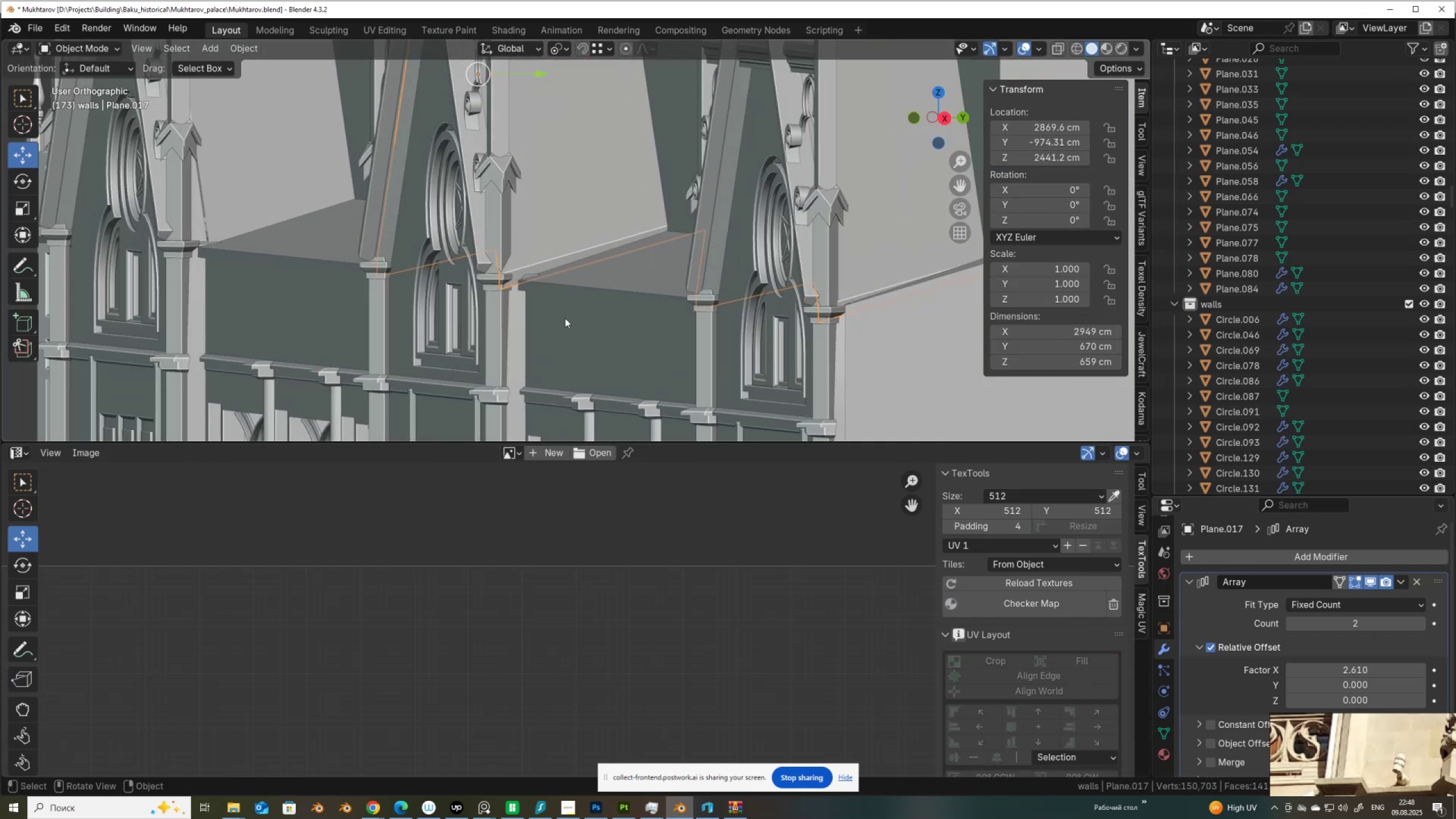 
left_click([565, 318])
 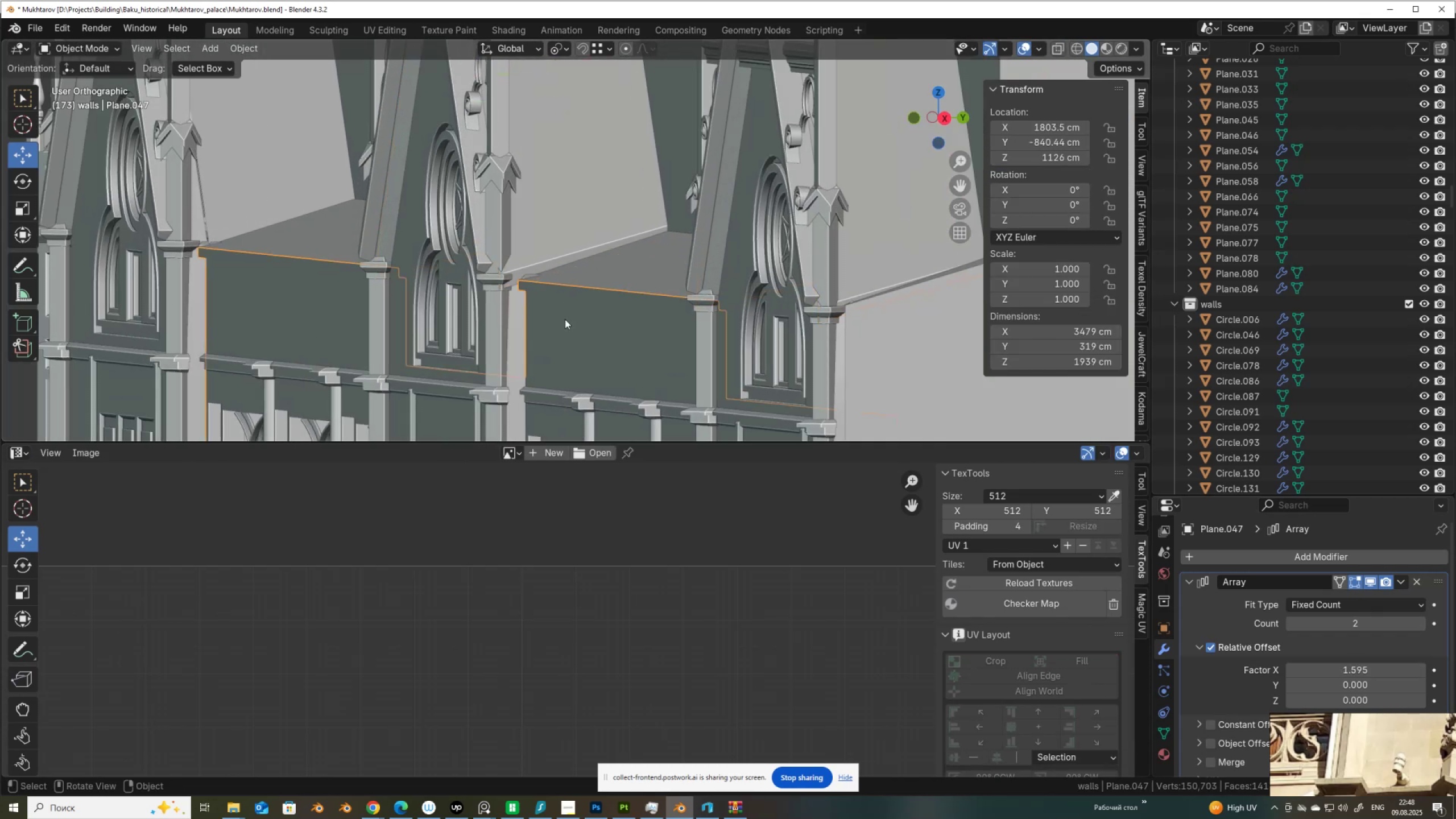 
scroll: coordinate [565, 319], scroll_direction: up, amount: 5.0
 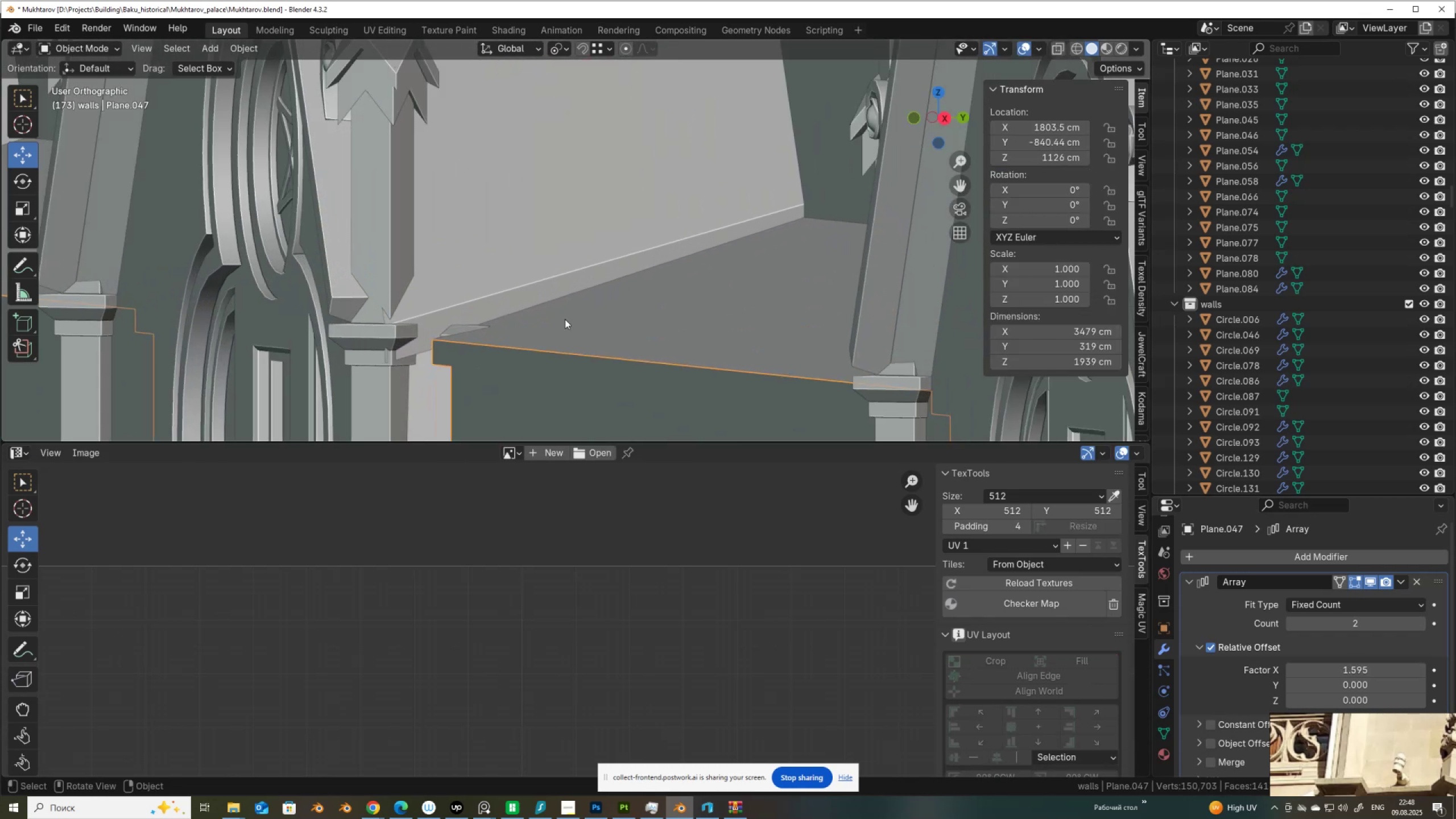 
key(Control+Z)
 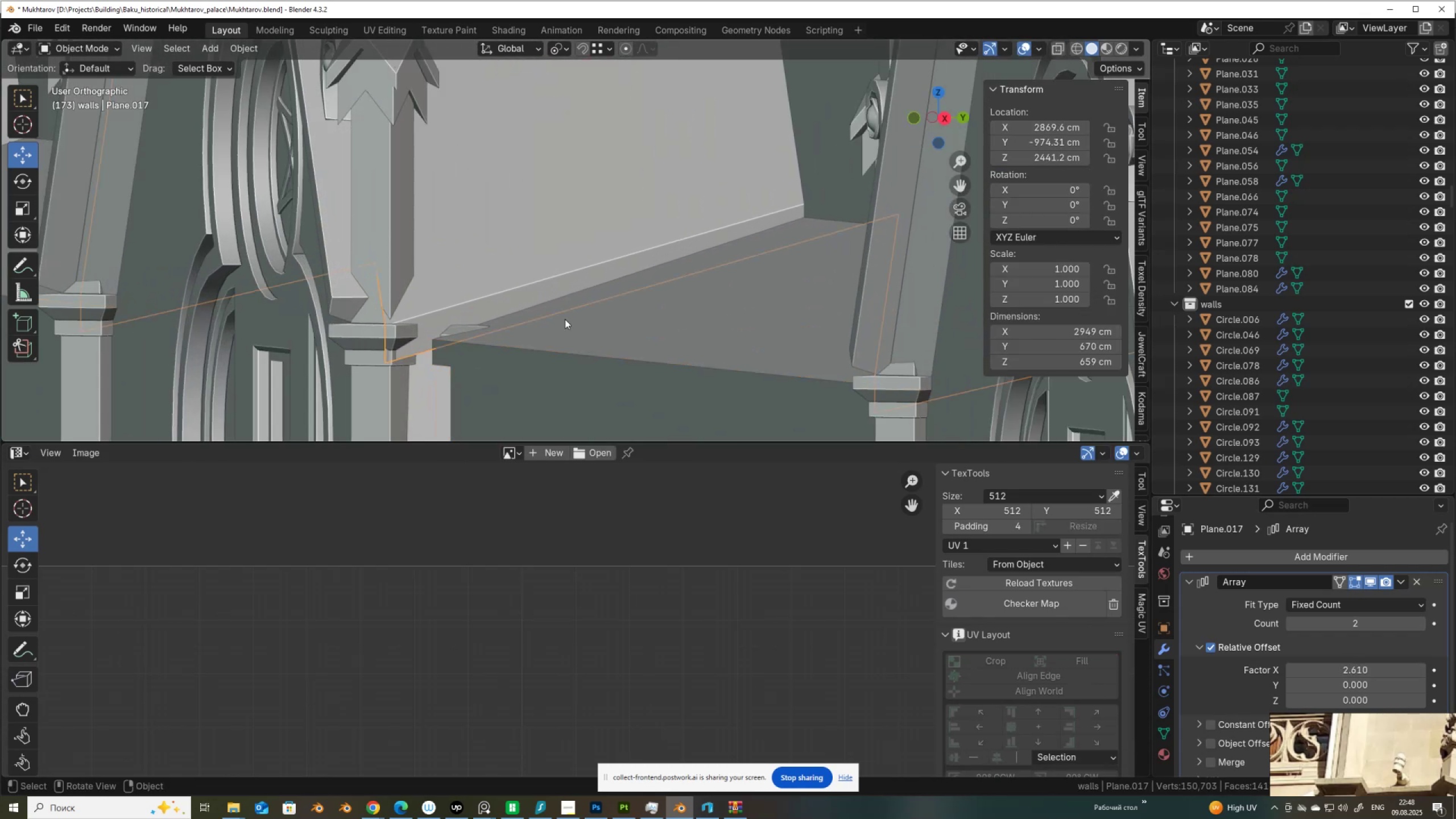 
key(Control+ControlLeft)
 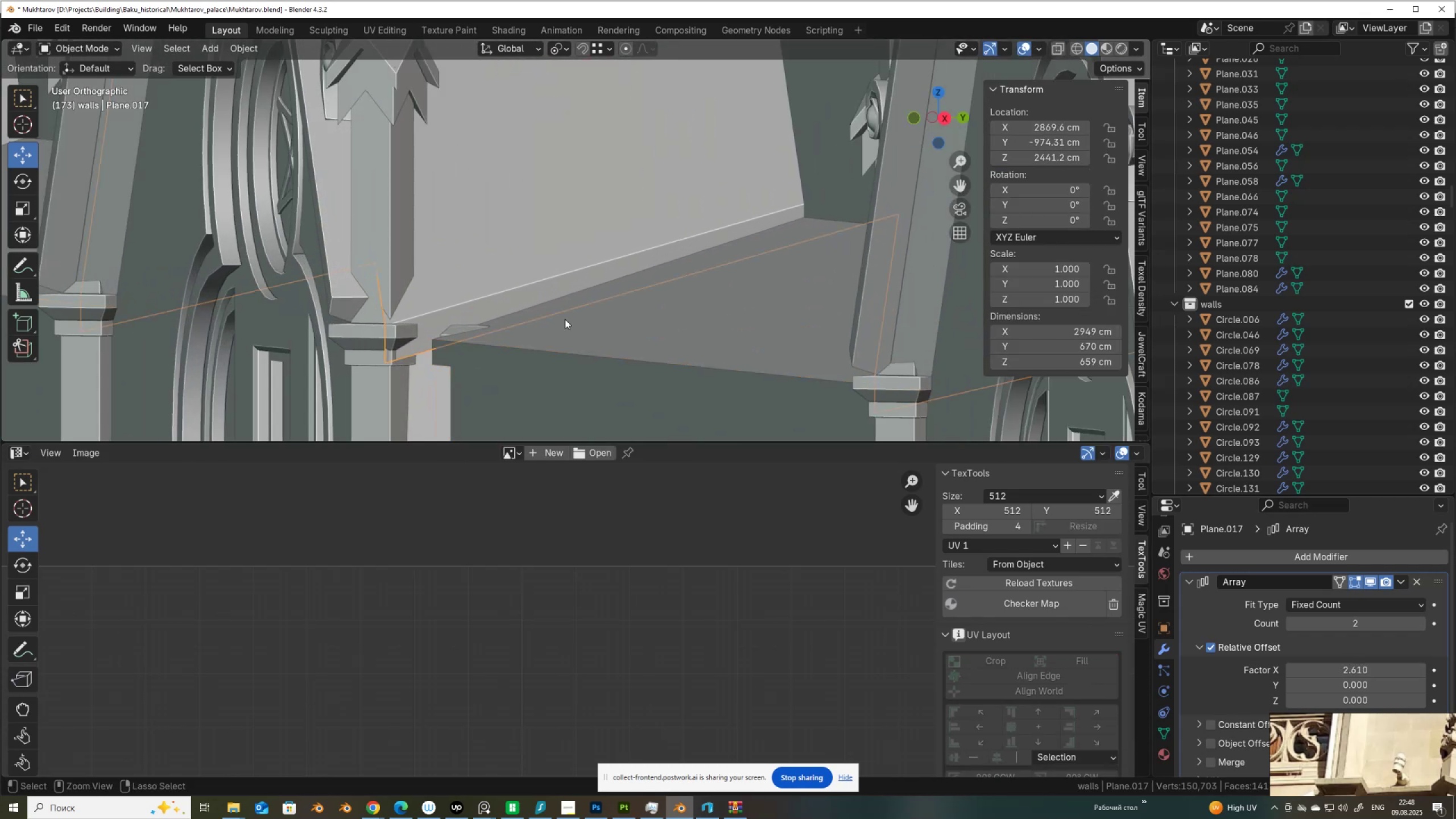 
key(Control+Z)
 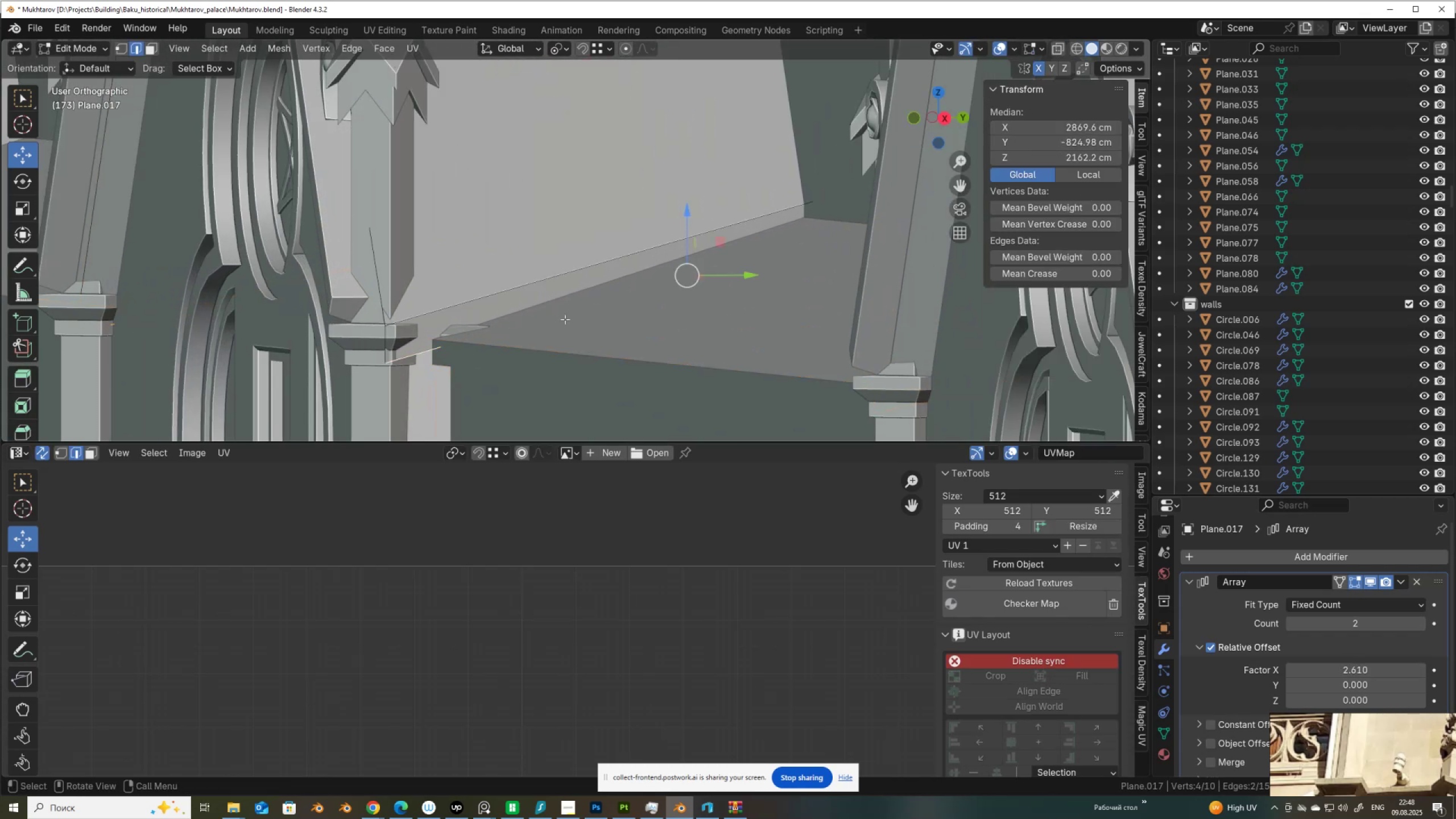 
key(Control+Z)
 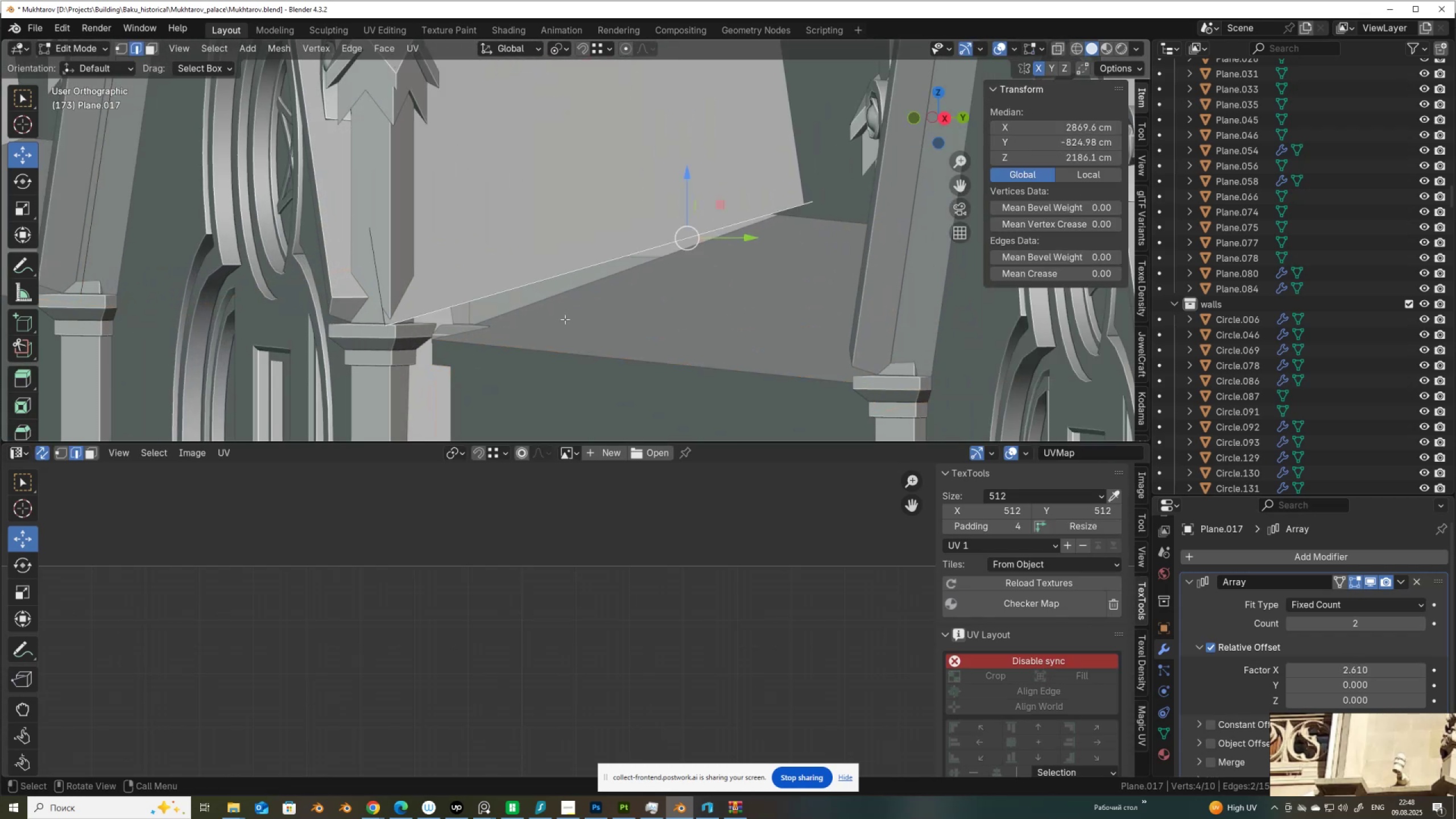 
key(Control+Shift+Z)
 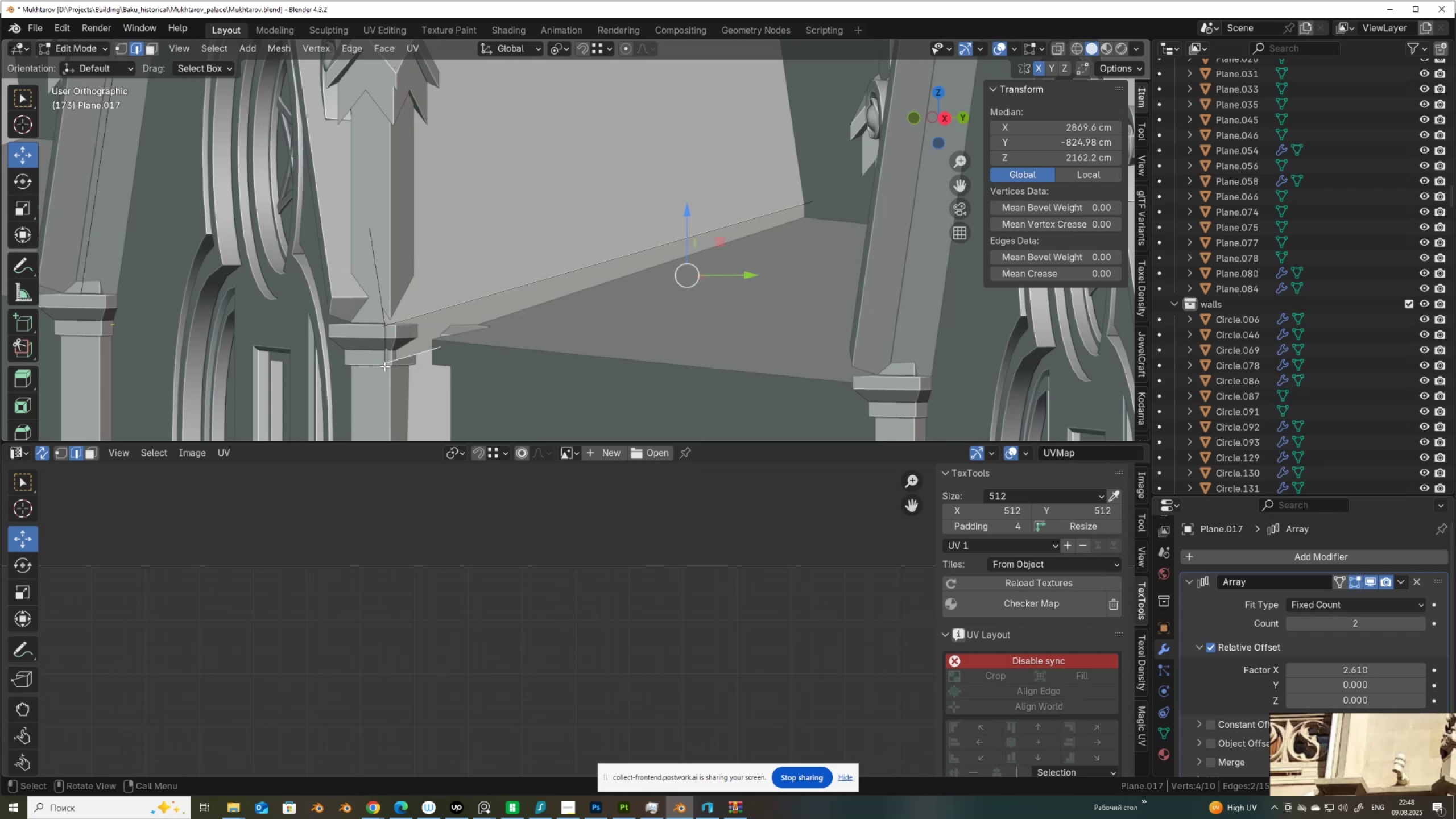 
key(1)
 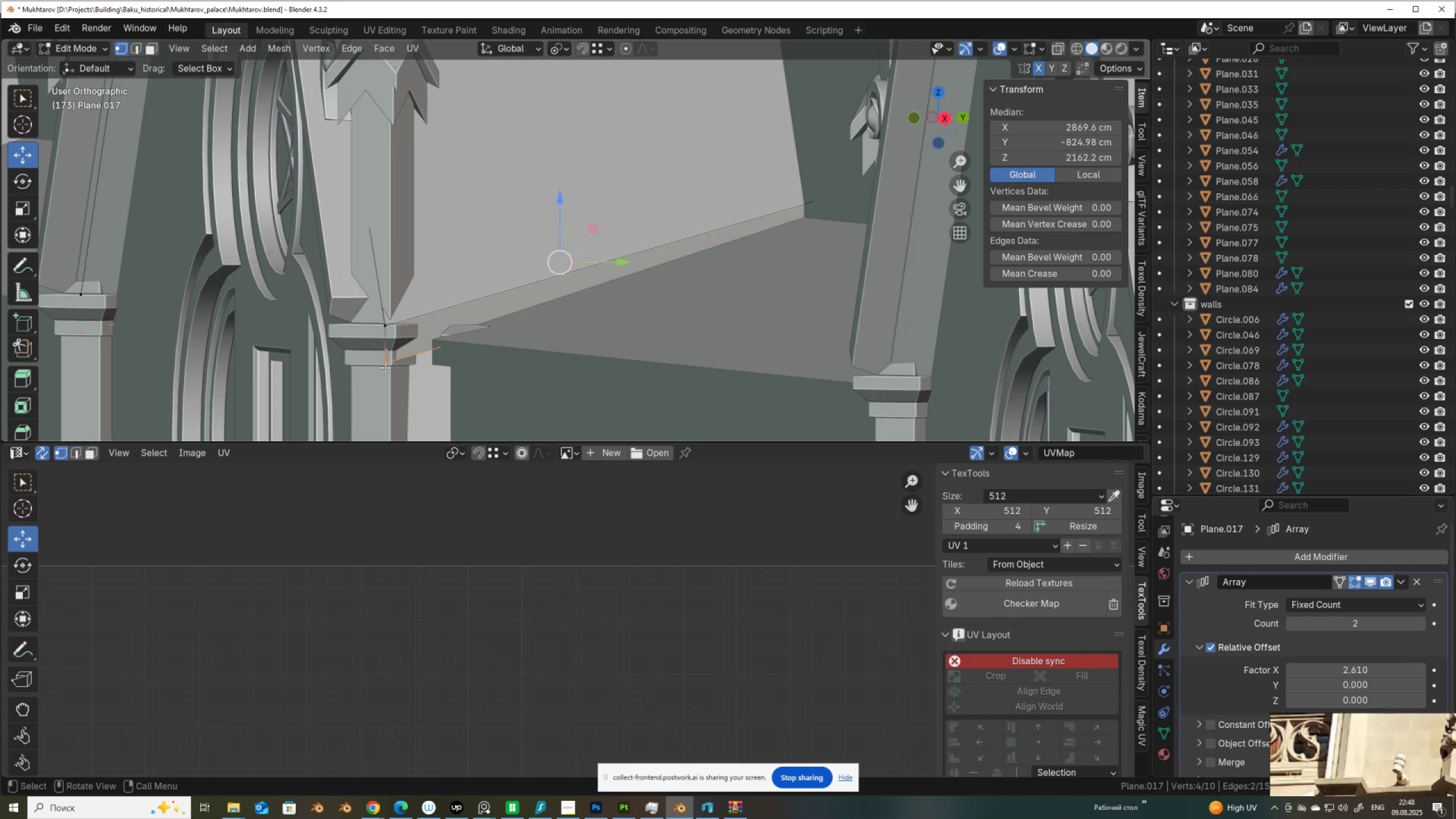 
left_click([386, 367])
 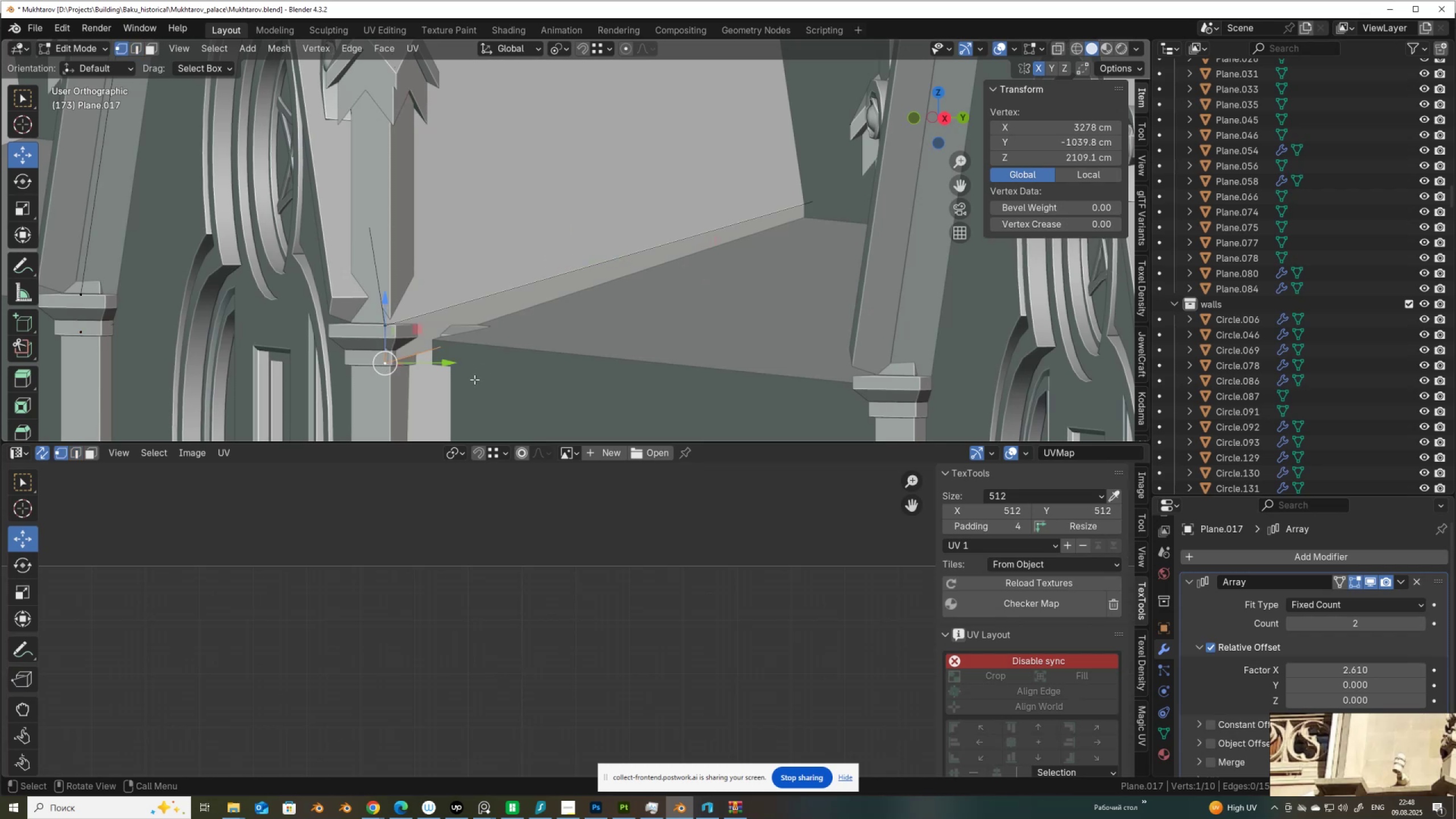 
type(gg)
 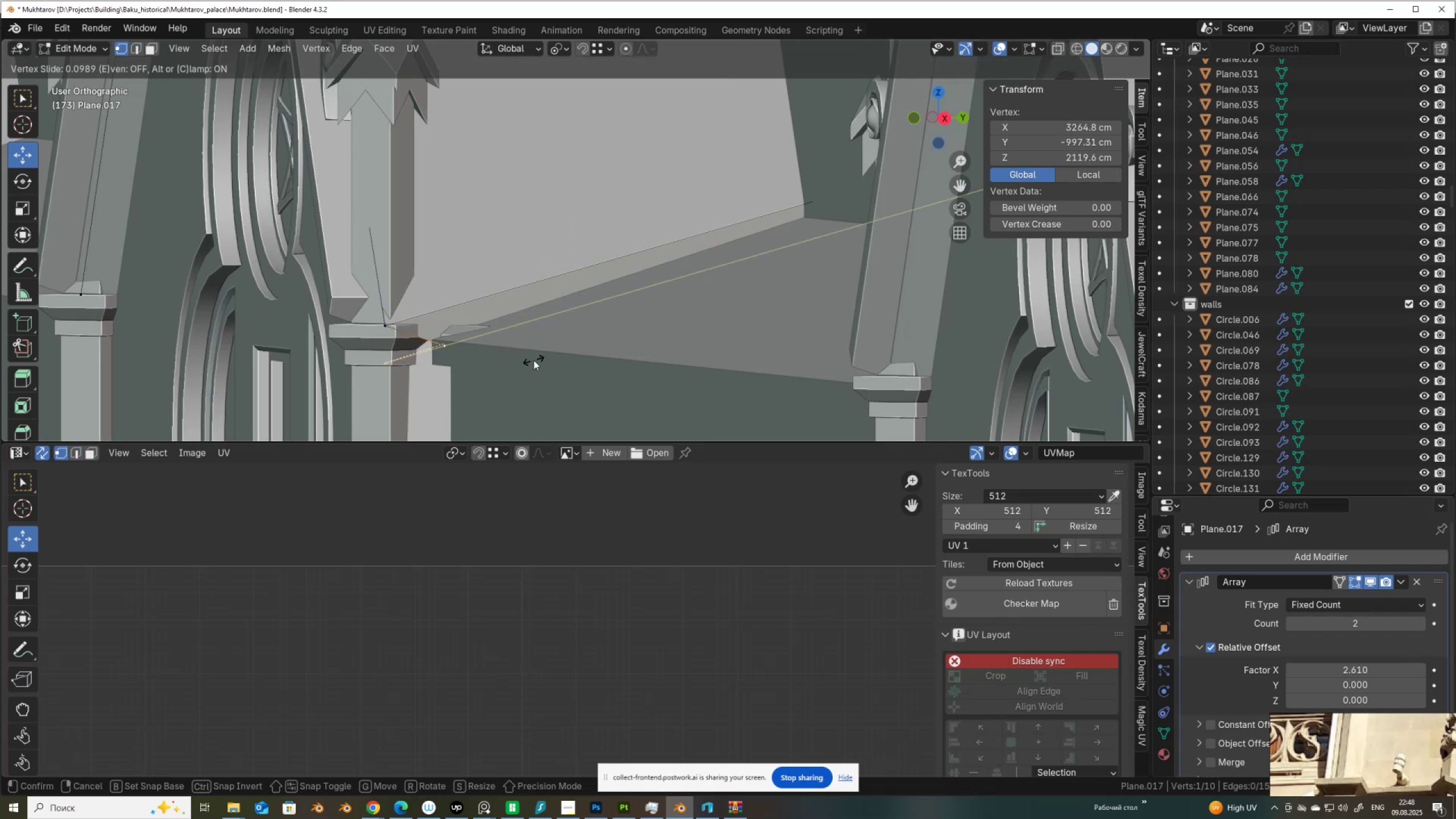 
left_click([534, 359])
 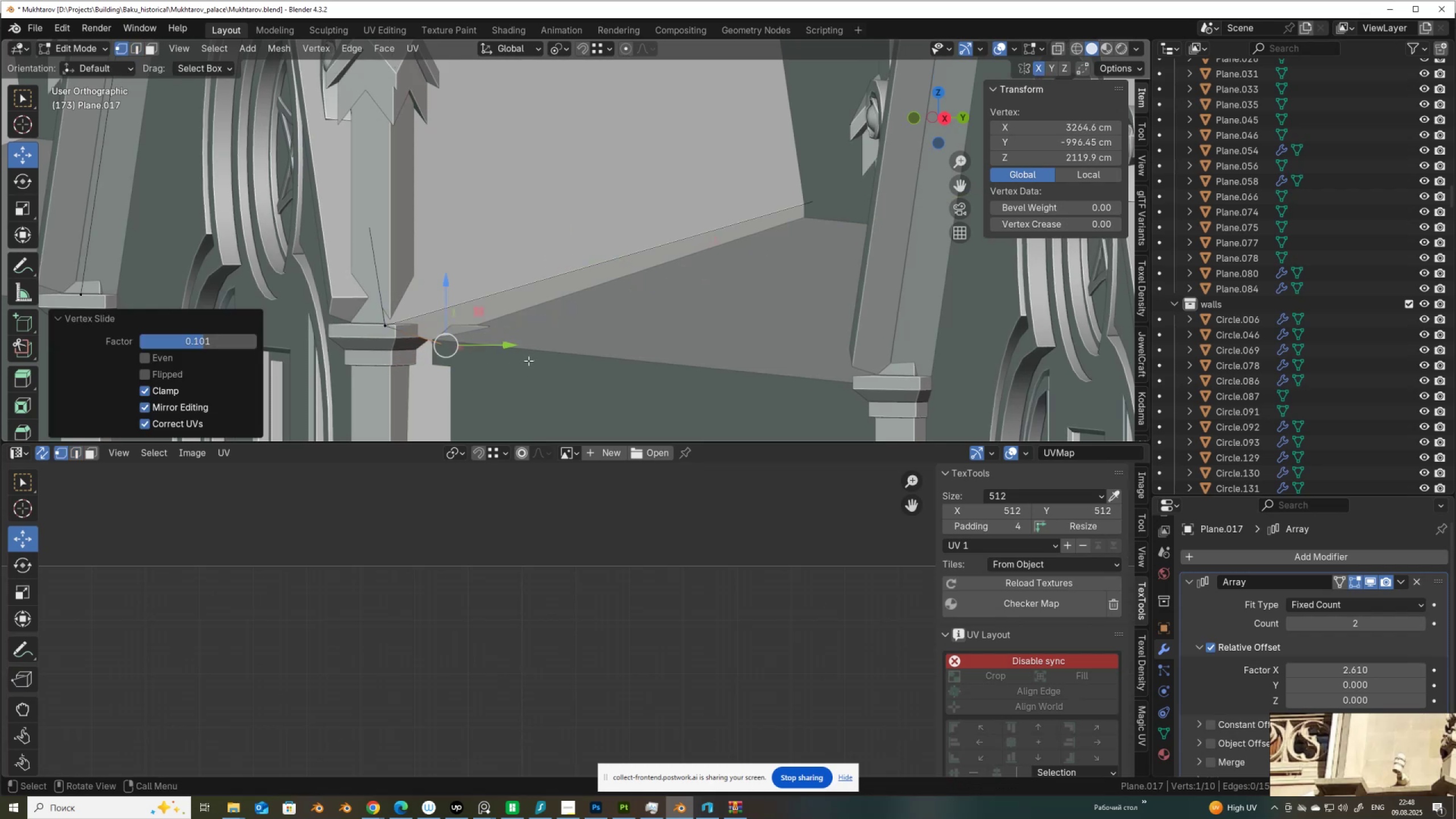 
scroll: coordinate [528, 361], scroll_direction: up, amount: 1.0
 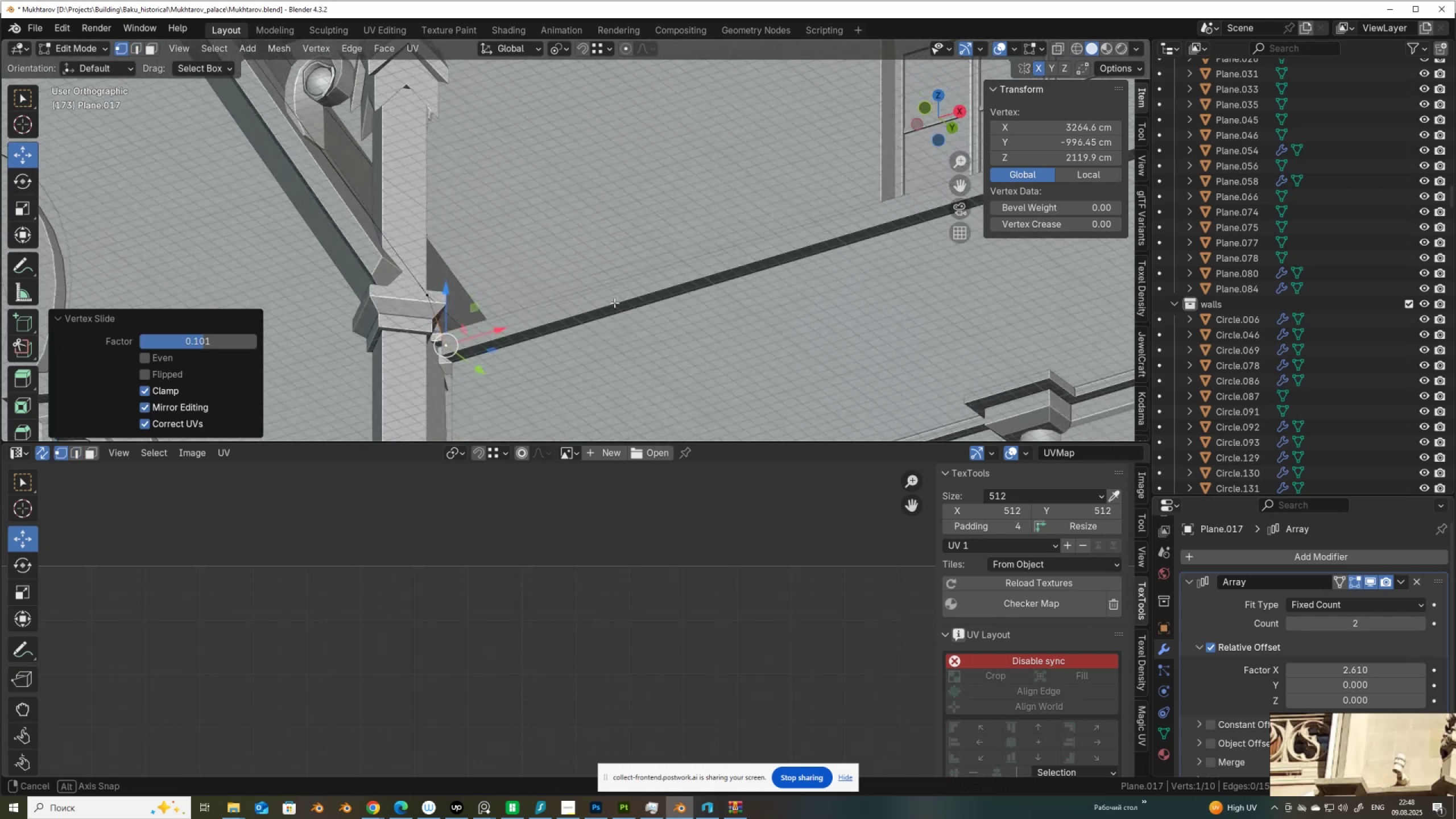 
scroll: coordinate [463, 304], scroll_direction: down, amount: 6.0
 